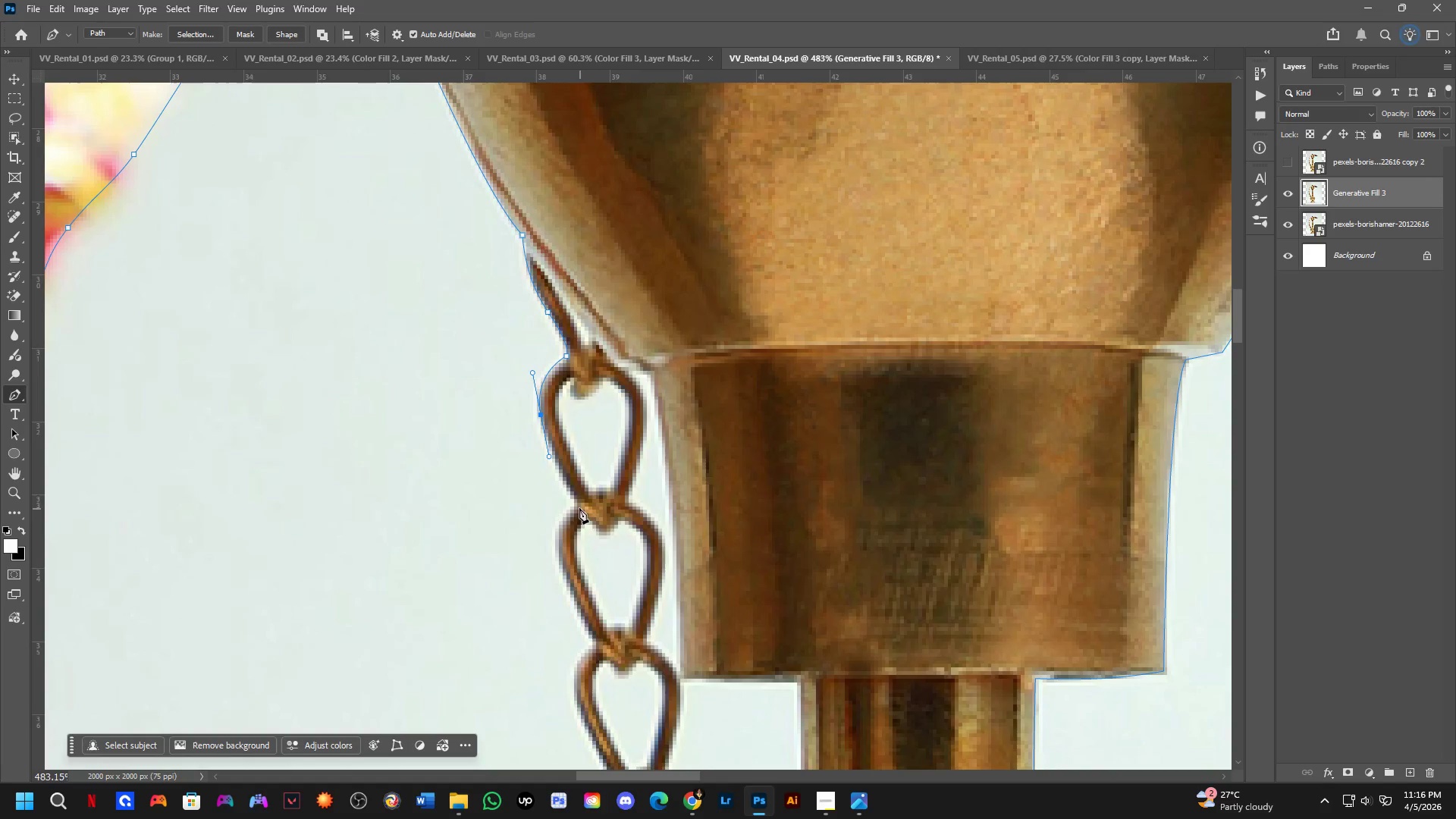 
left_click([578, 505])
 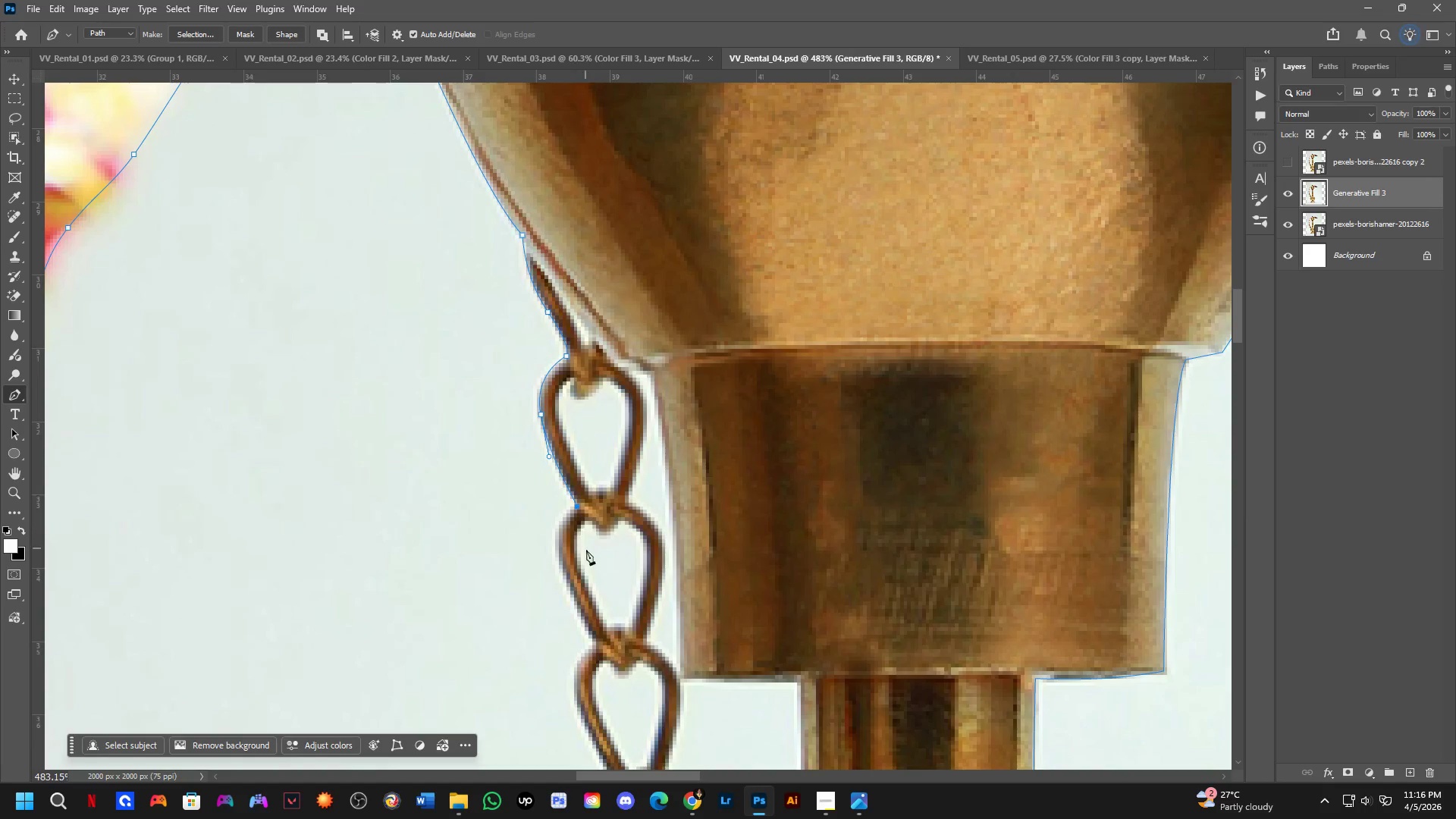 
hold_key(key=Space, duration=0.52)
 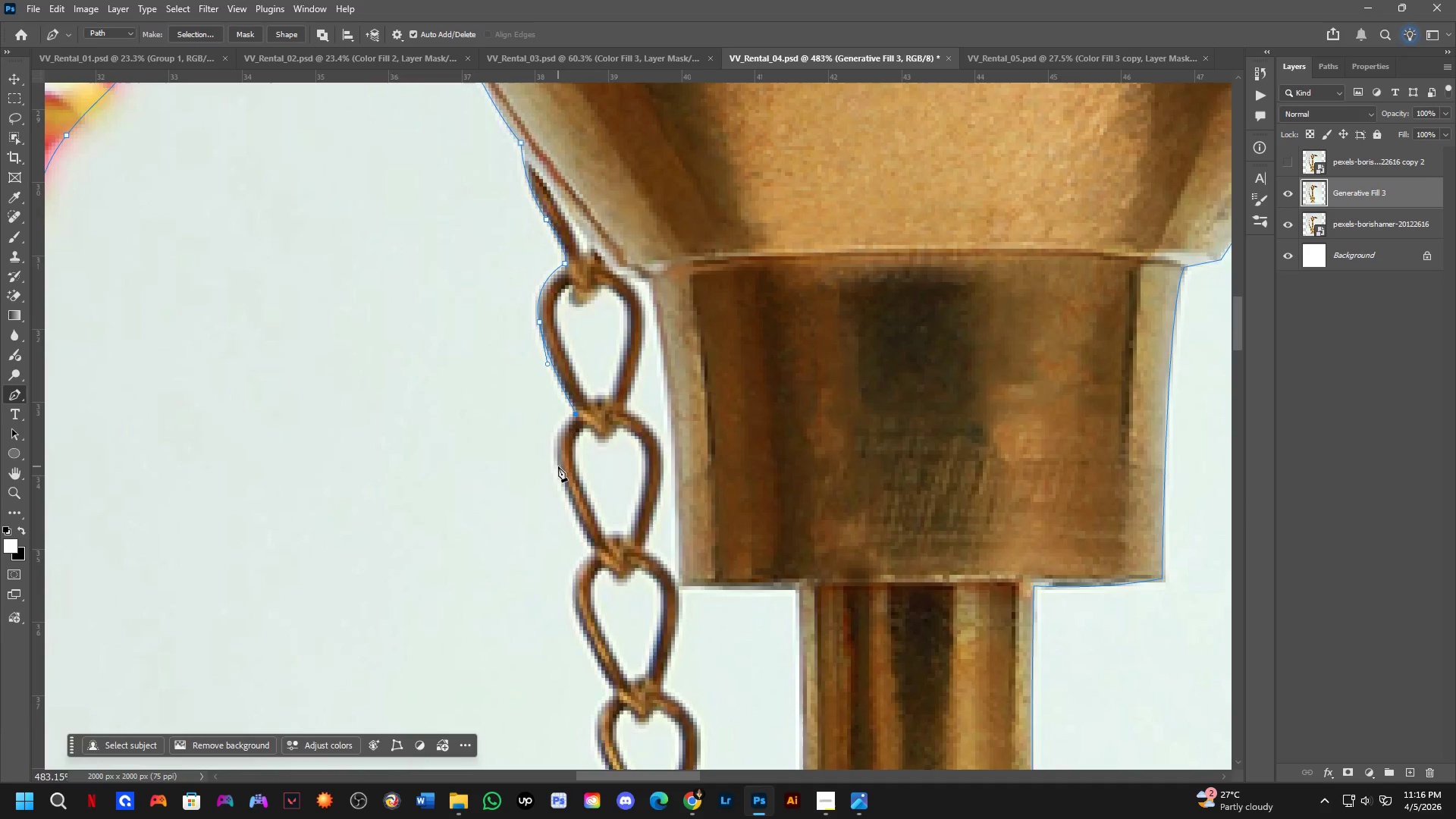 
left_click_drag(start_coordinate=[592, 570], to_coordinate=[591, 478])
 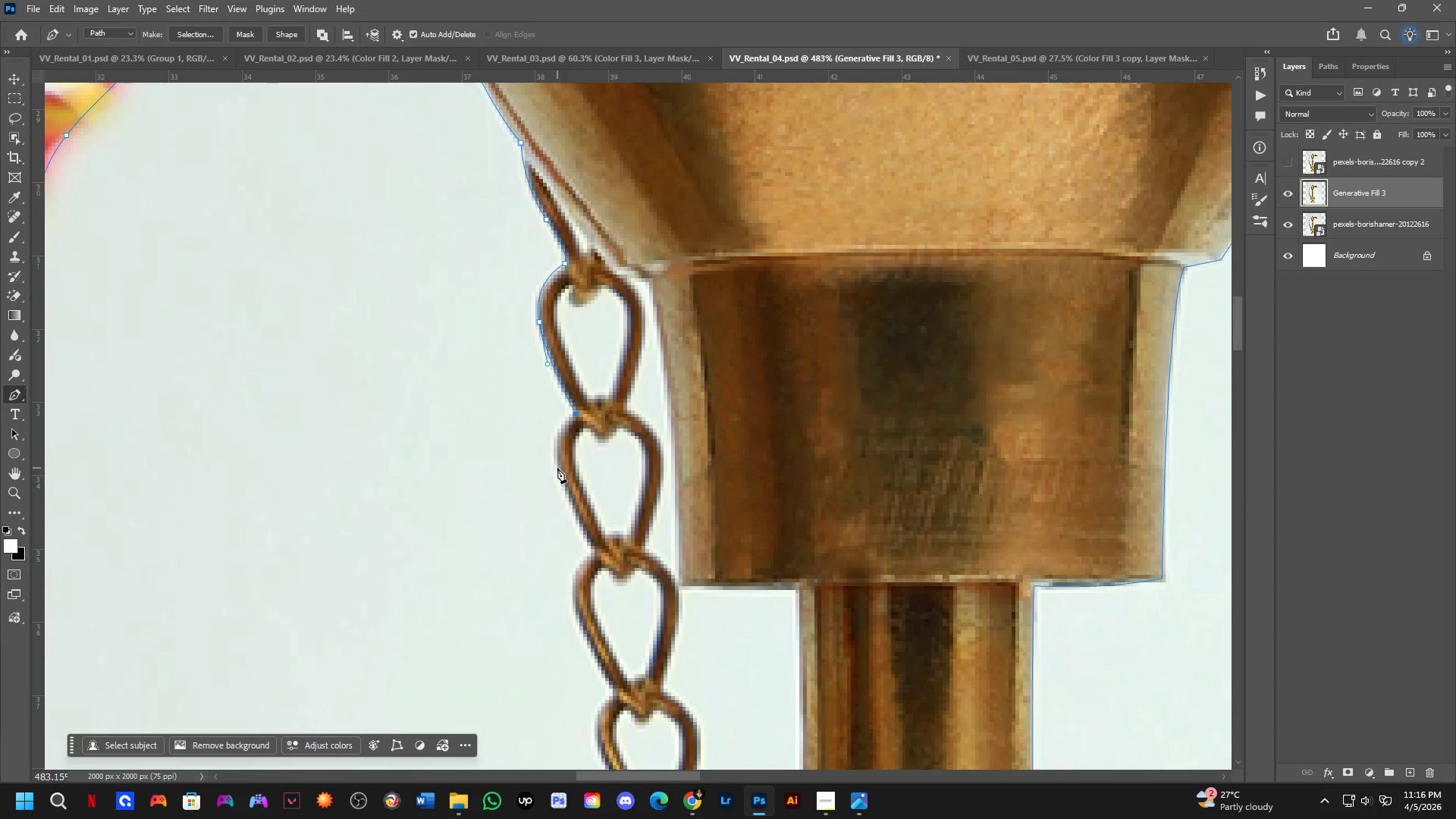 
left_click_drag(start_coordinate=[559, 478], to_coordinate=[572, 524])
 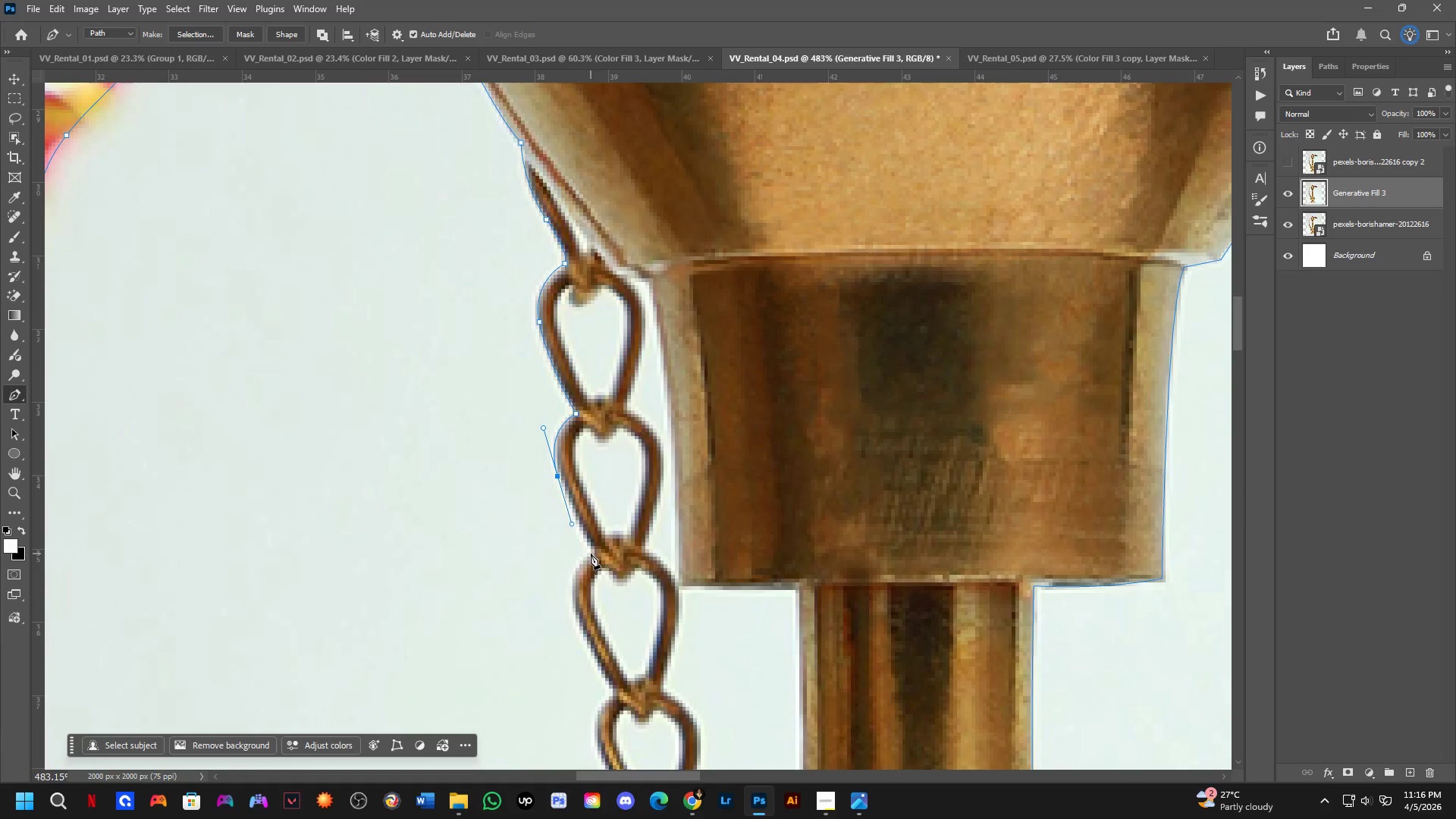 
left_click([592, 553])
 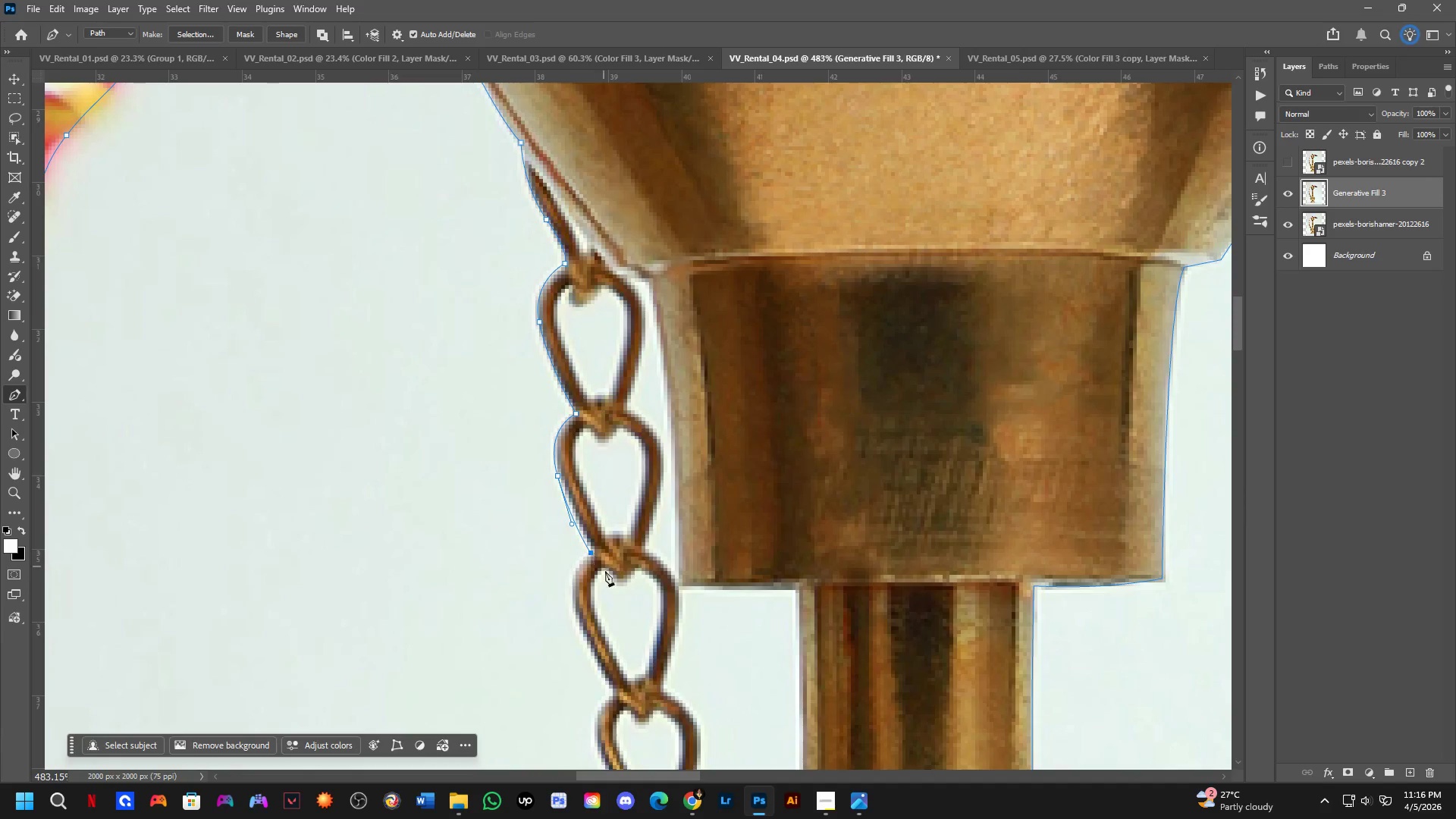 
hold_key(key=Space, duration=0.67)
 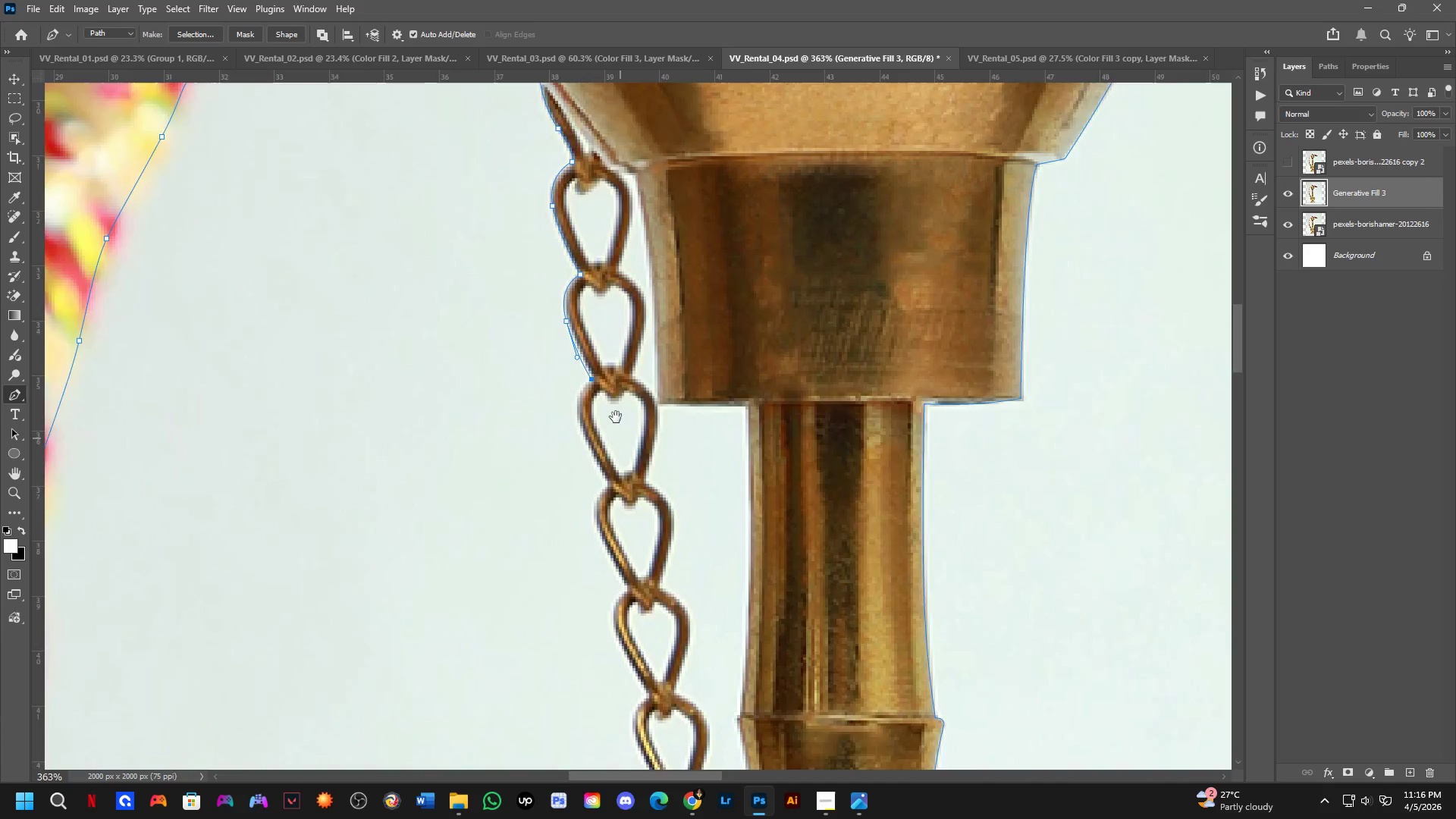 
left_click_drag(start_coordinate=[610, 586], to_coordinate=[608, 441])
 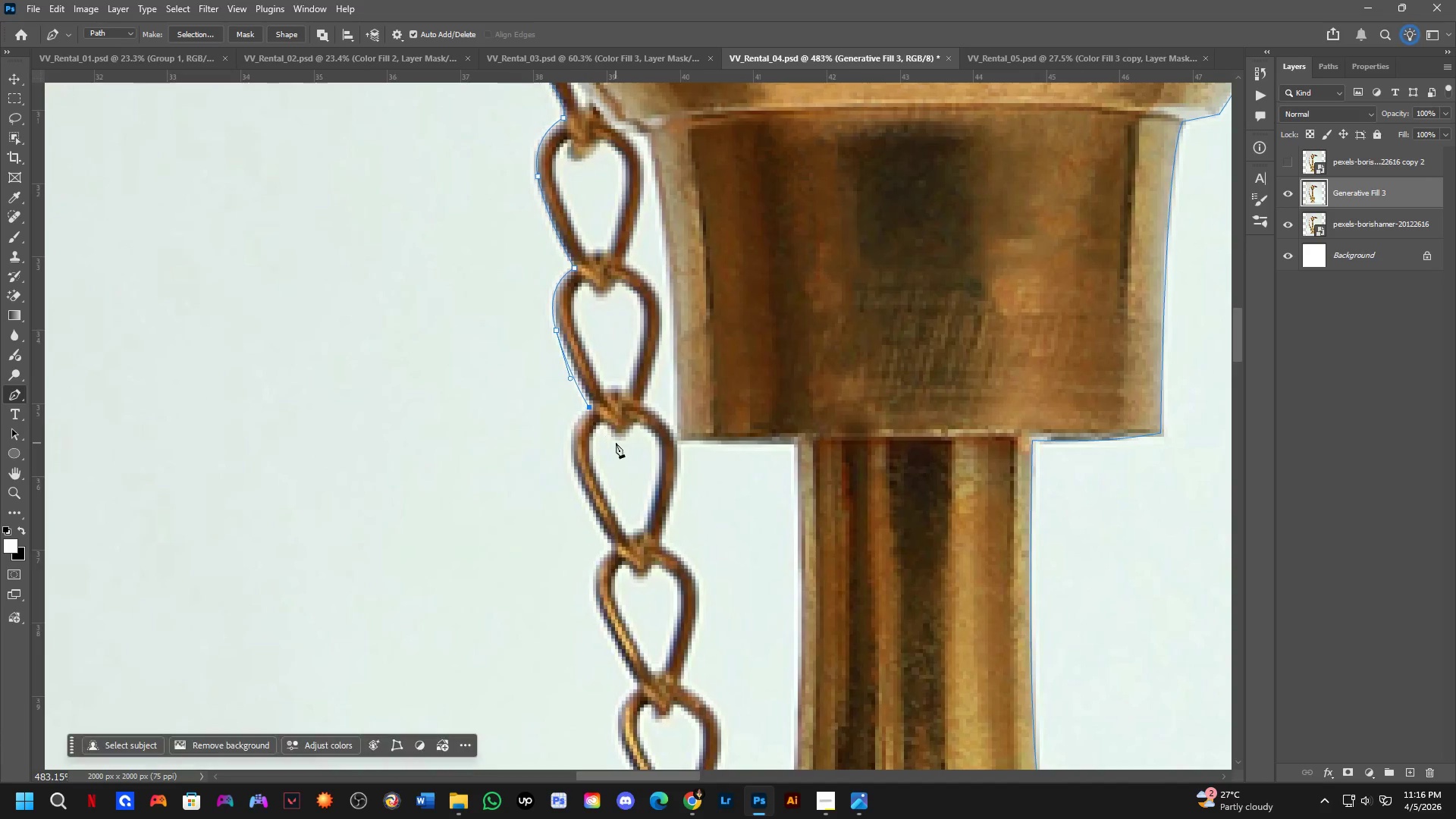 
hold_key(key=Space, duration=0.69)
 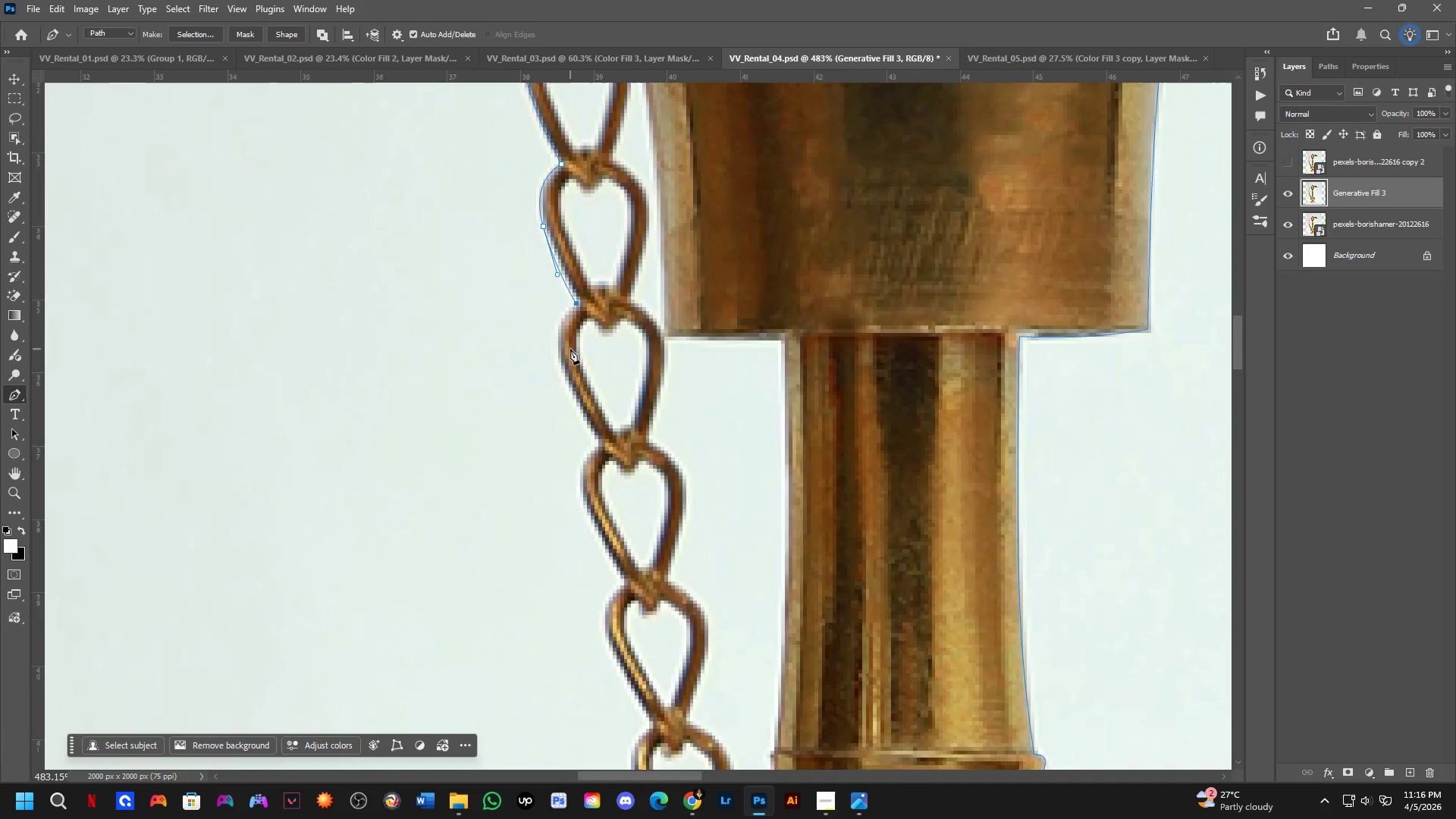 
left_click_drag(start_coordinate=[627, 482], to_coordinate=[607, 381])
 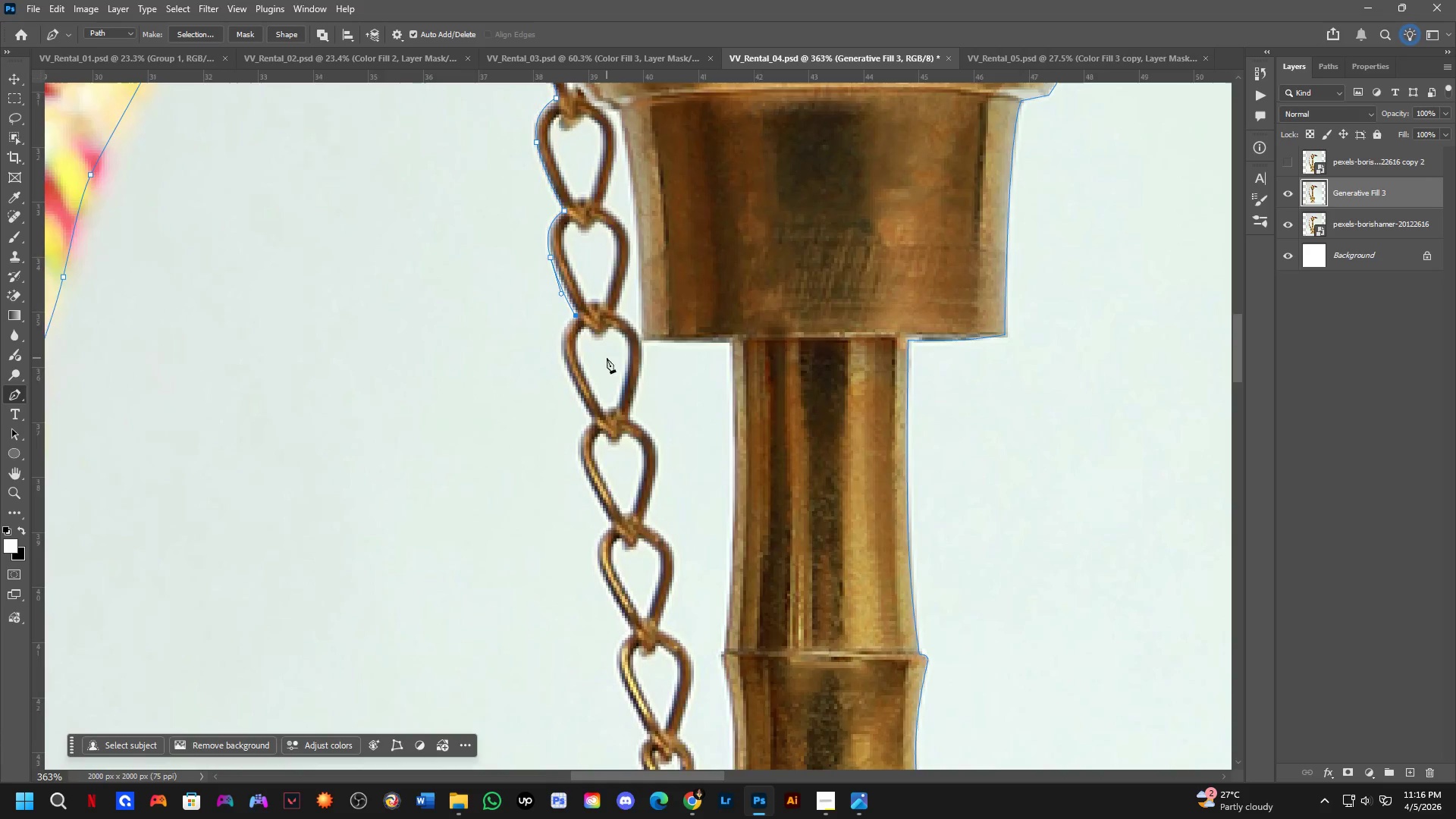 
scroll: coordinate [616, 443], scroll_direction: down, amount: 3.0
 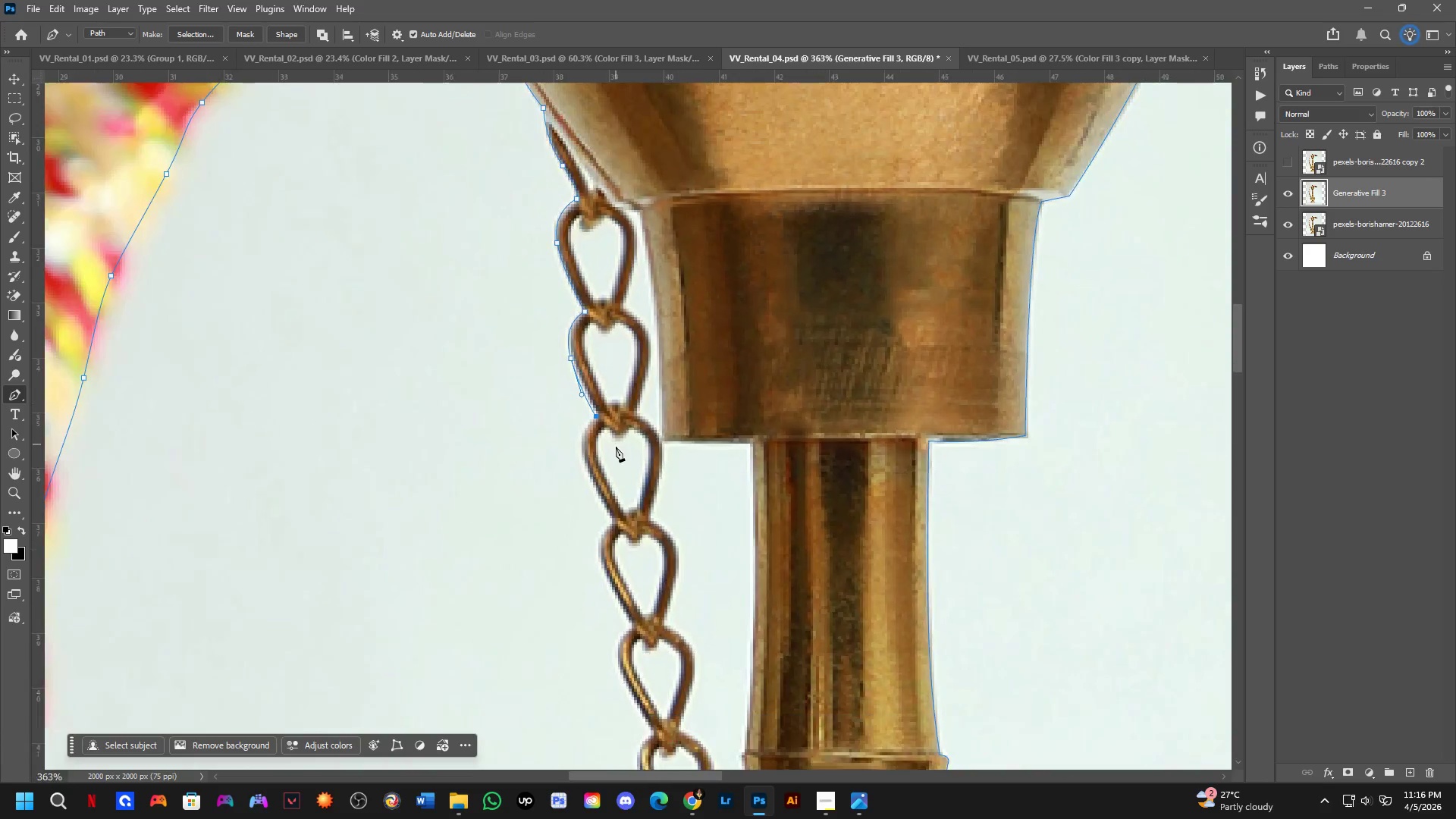 
scroll: coordinate [572, 371], scroll_direction: up, amount: 1.0
 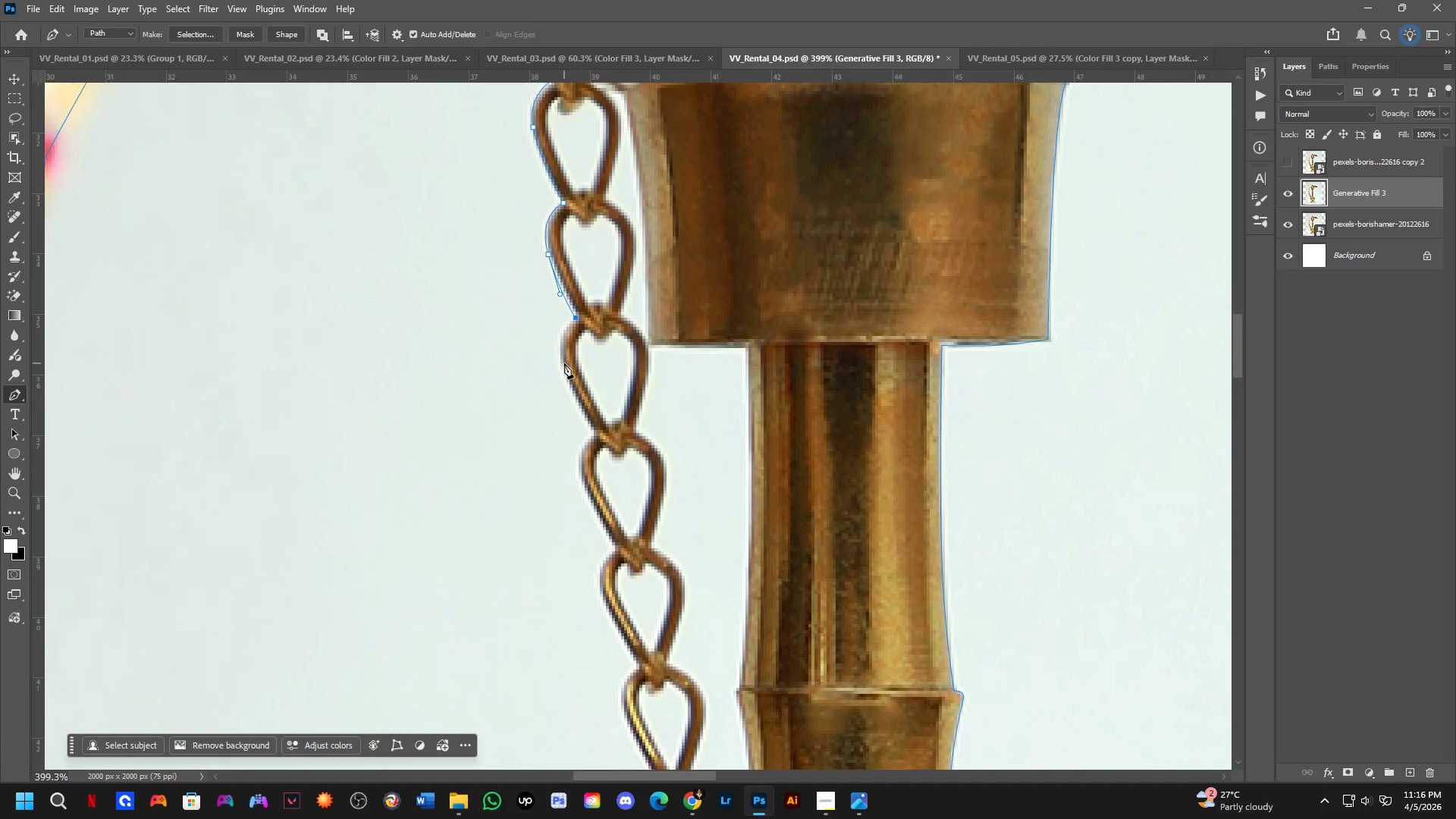 
left_click_drag(start_coordinate=[566, 375], to_coordinate=[585, 418])
 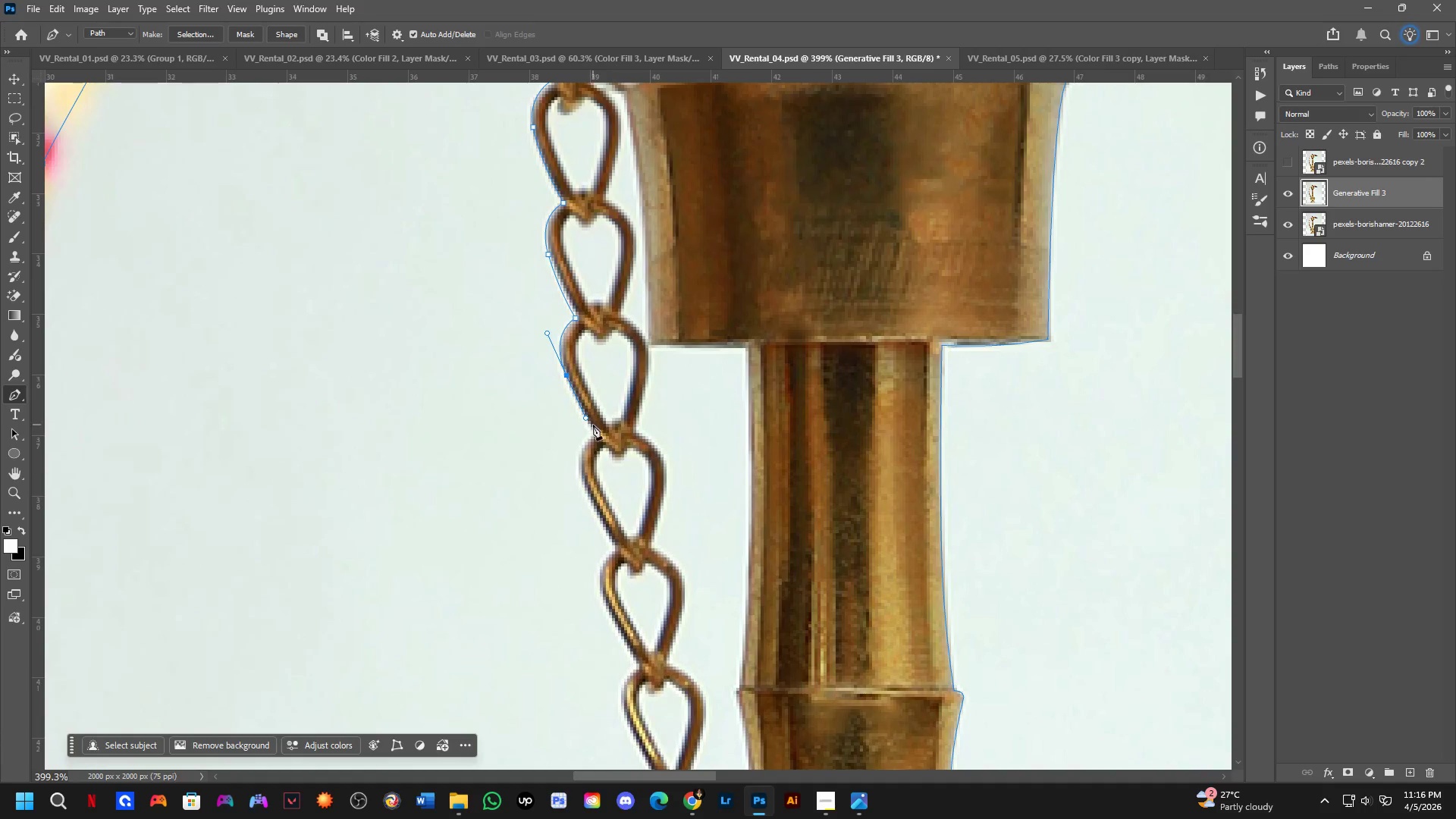 
hold_key(key=Space, duration=0.94)
 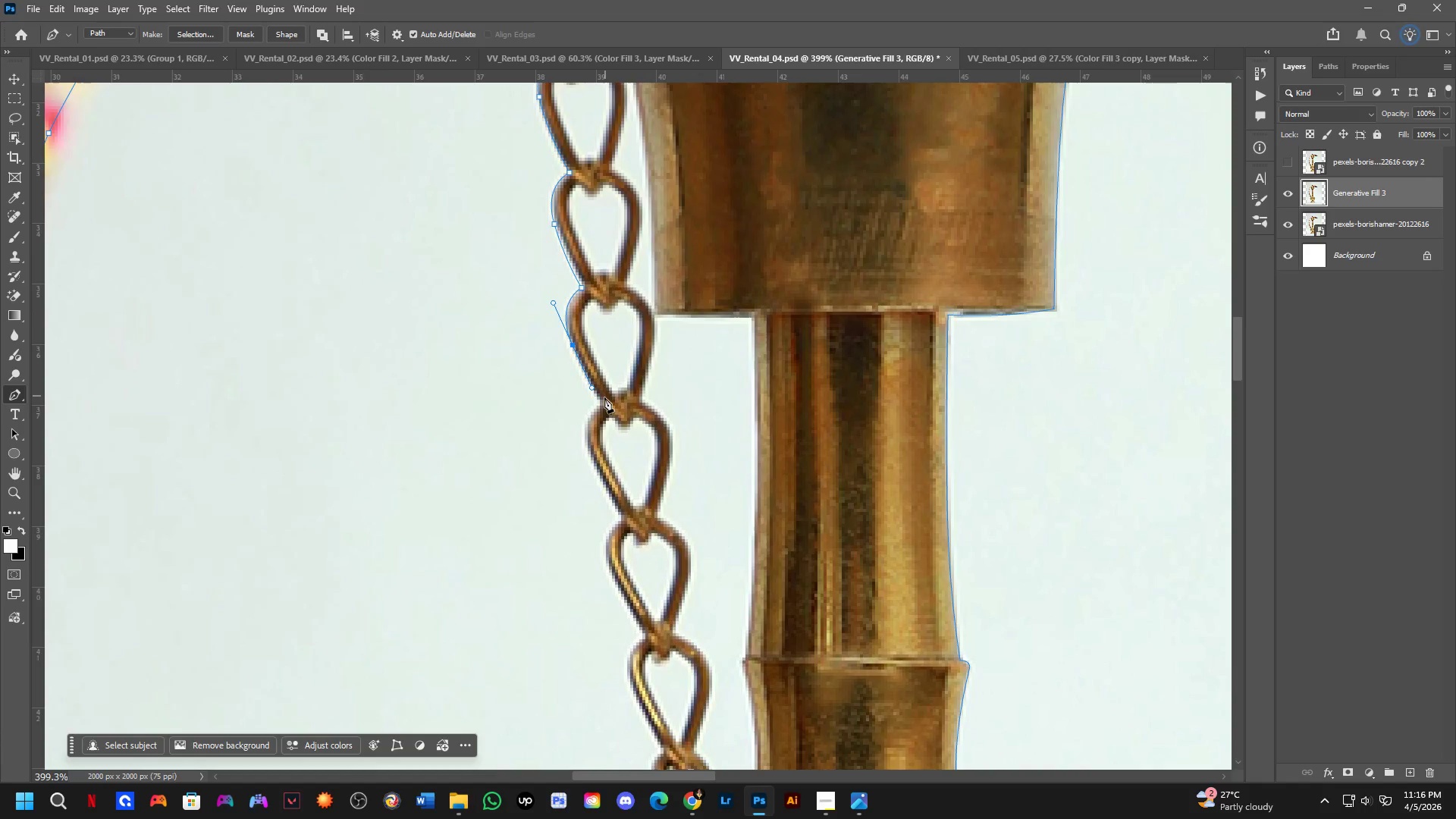 
left_click_drag(start_coordinate=[601, 438], to_coordinate=[607, 408])
 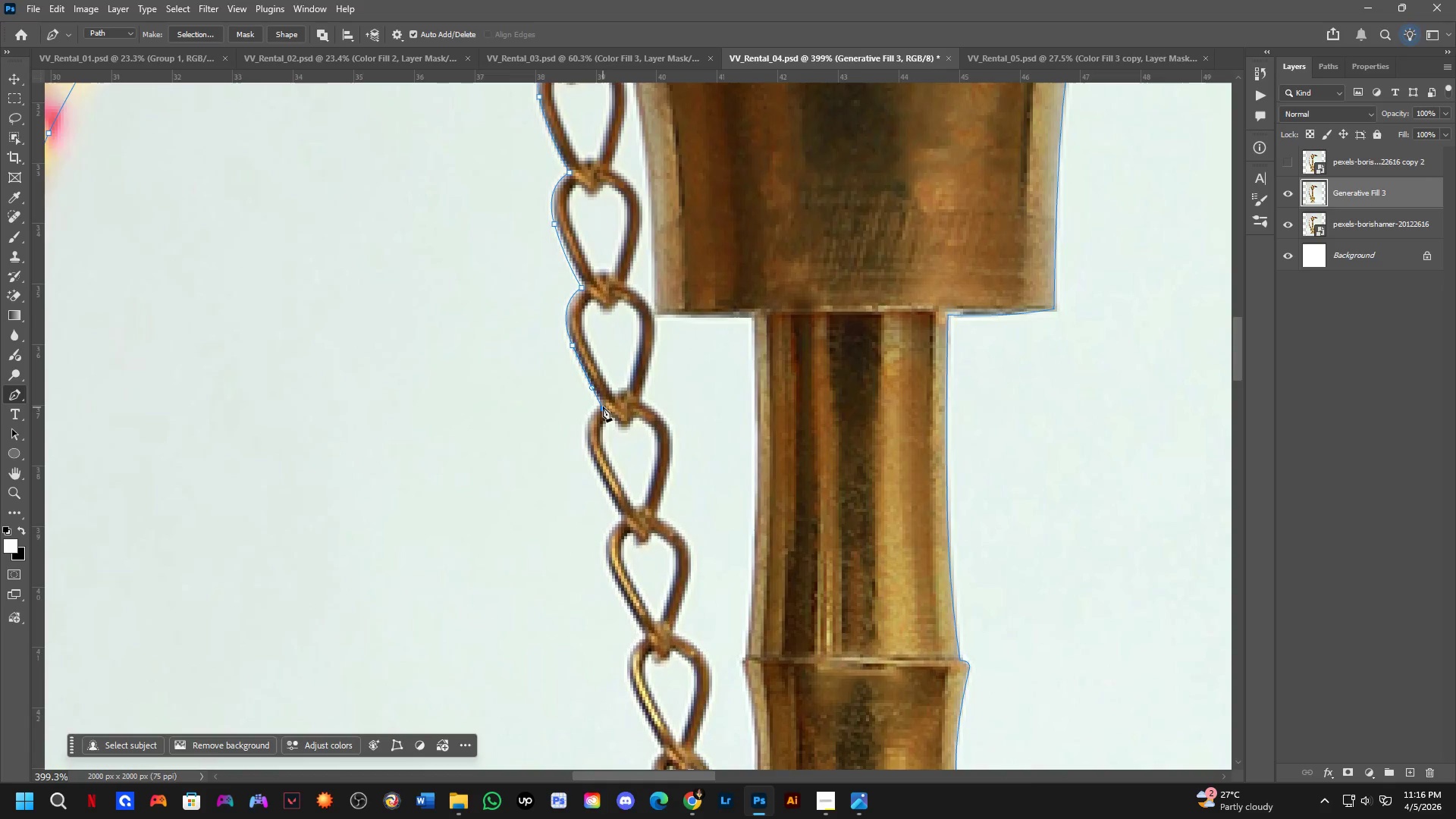 
key(Control+ControlLeft)
 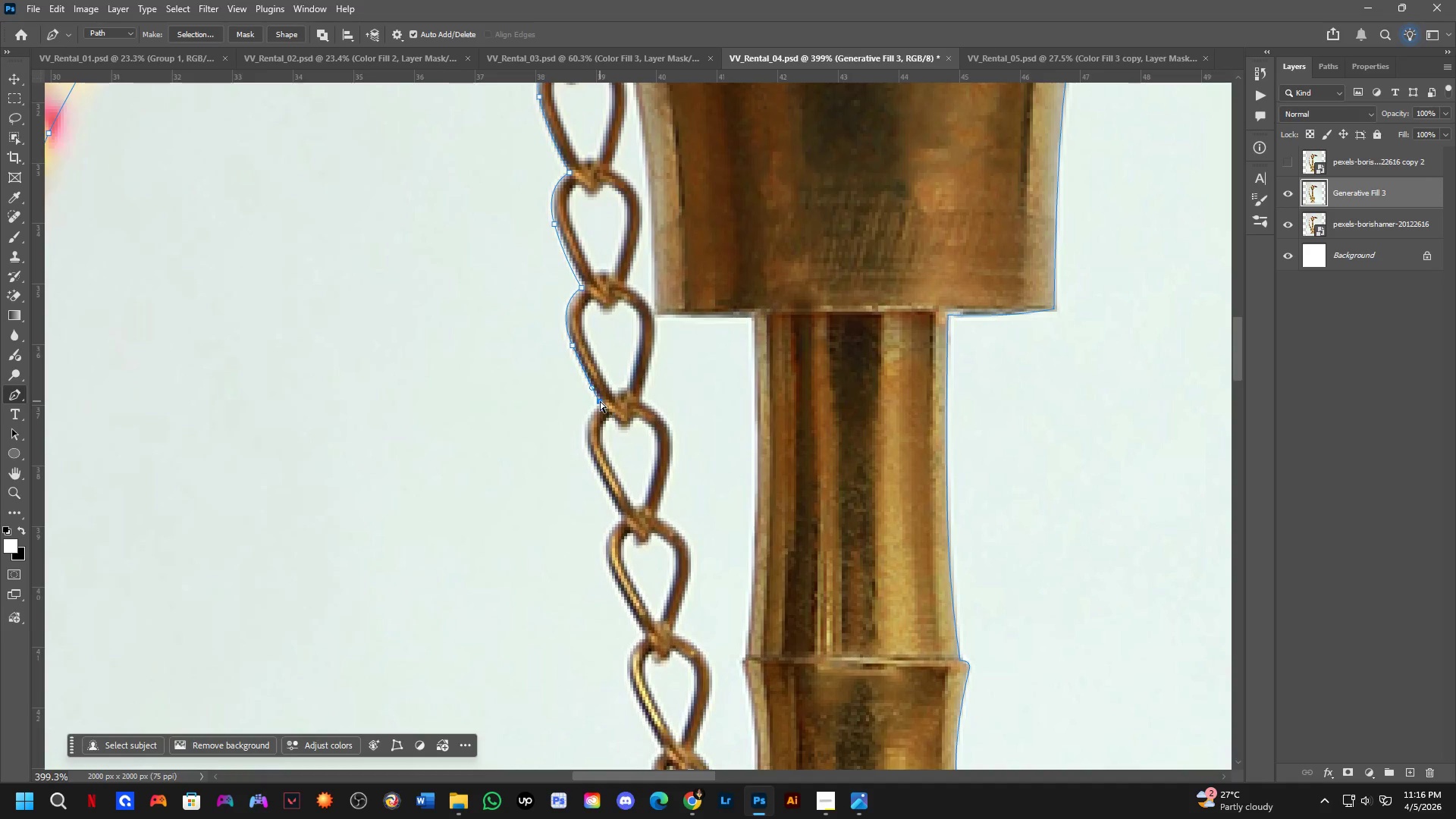 
key(Control+Z)
 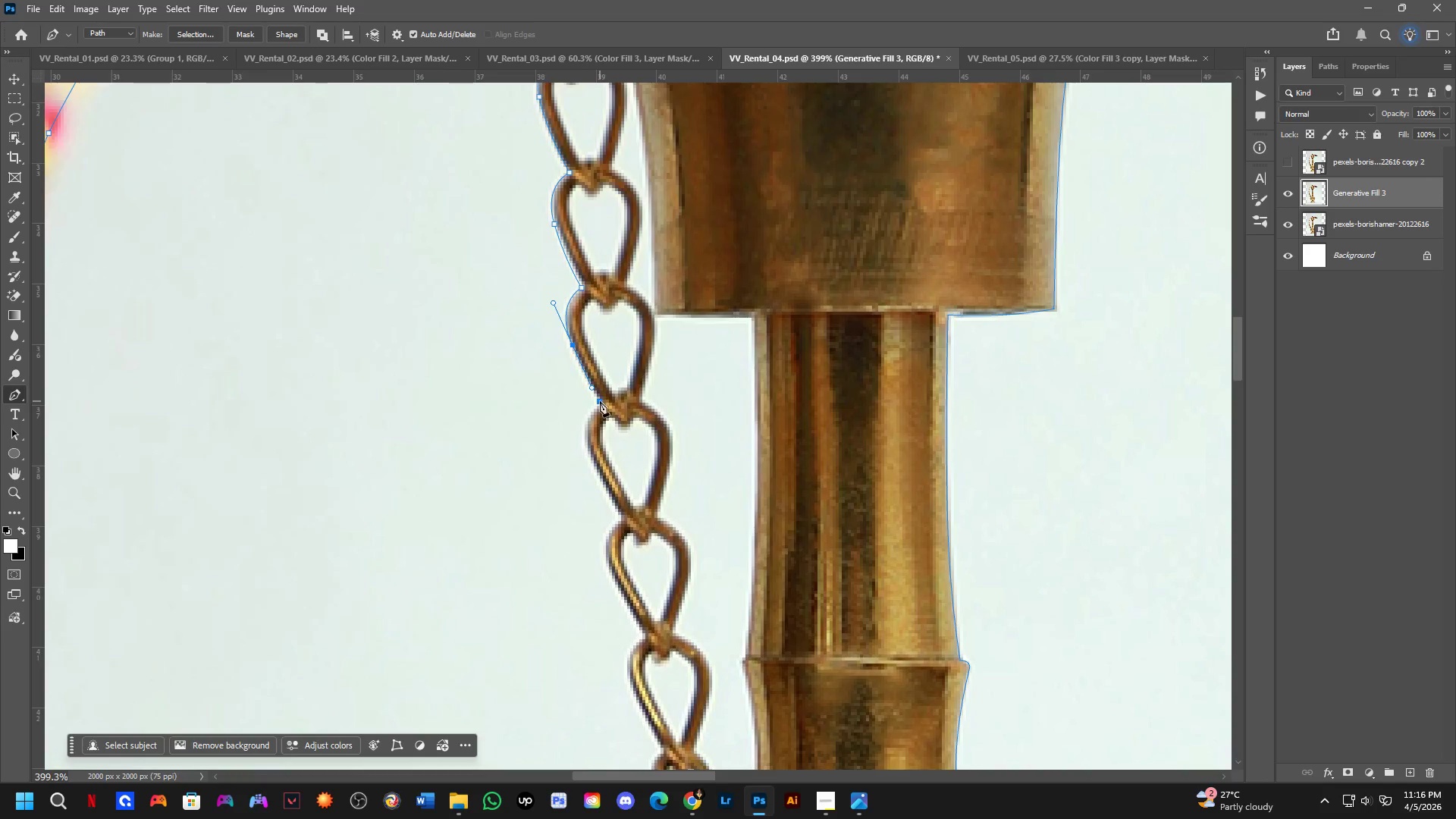 
left_click([600, 403])
 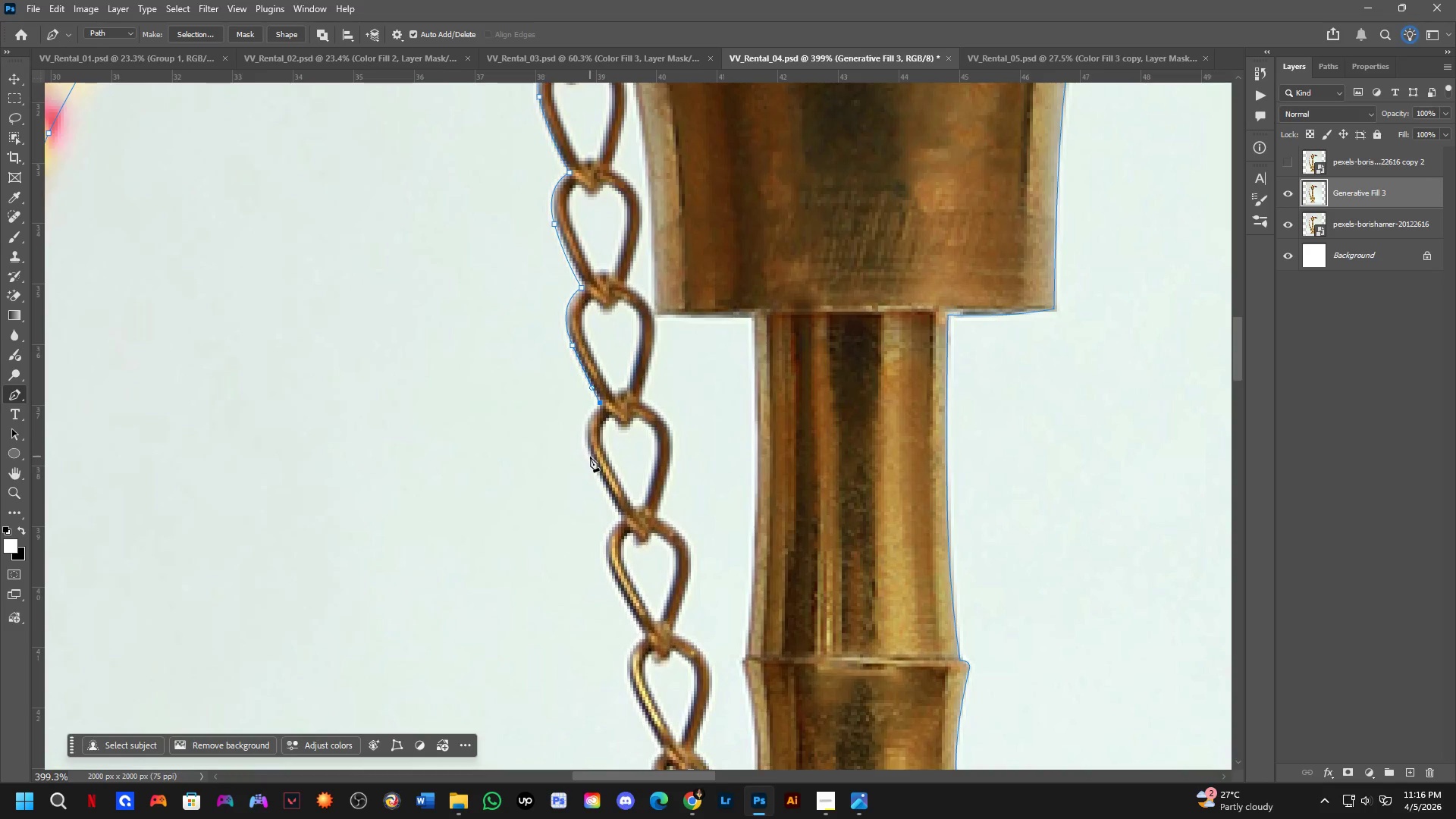 
left_click_drag(start_coordinate=[592, 457], to_coordinate=[607, 494])
 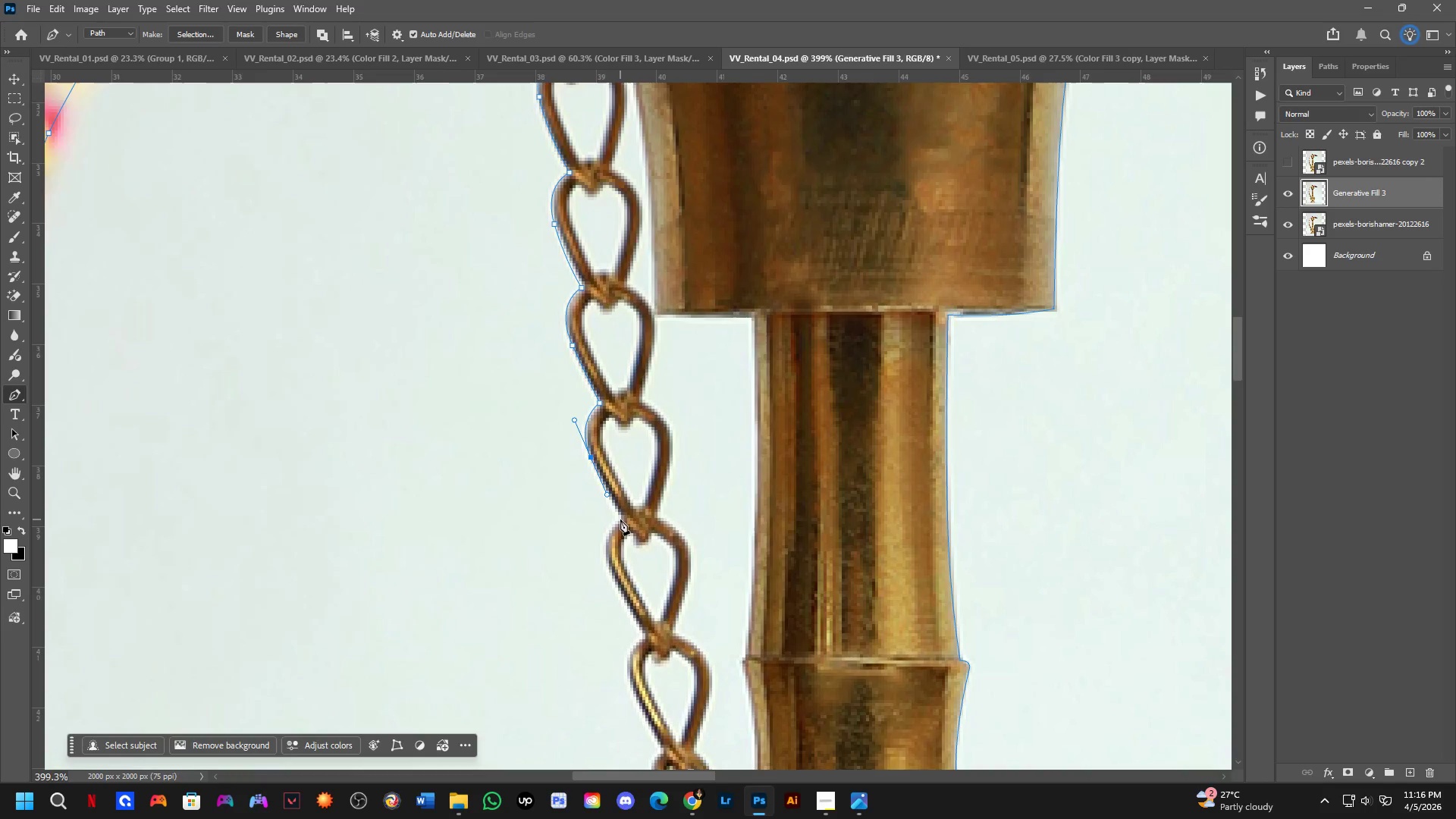 
left_click([623, 519])
 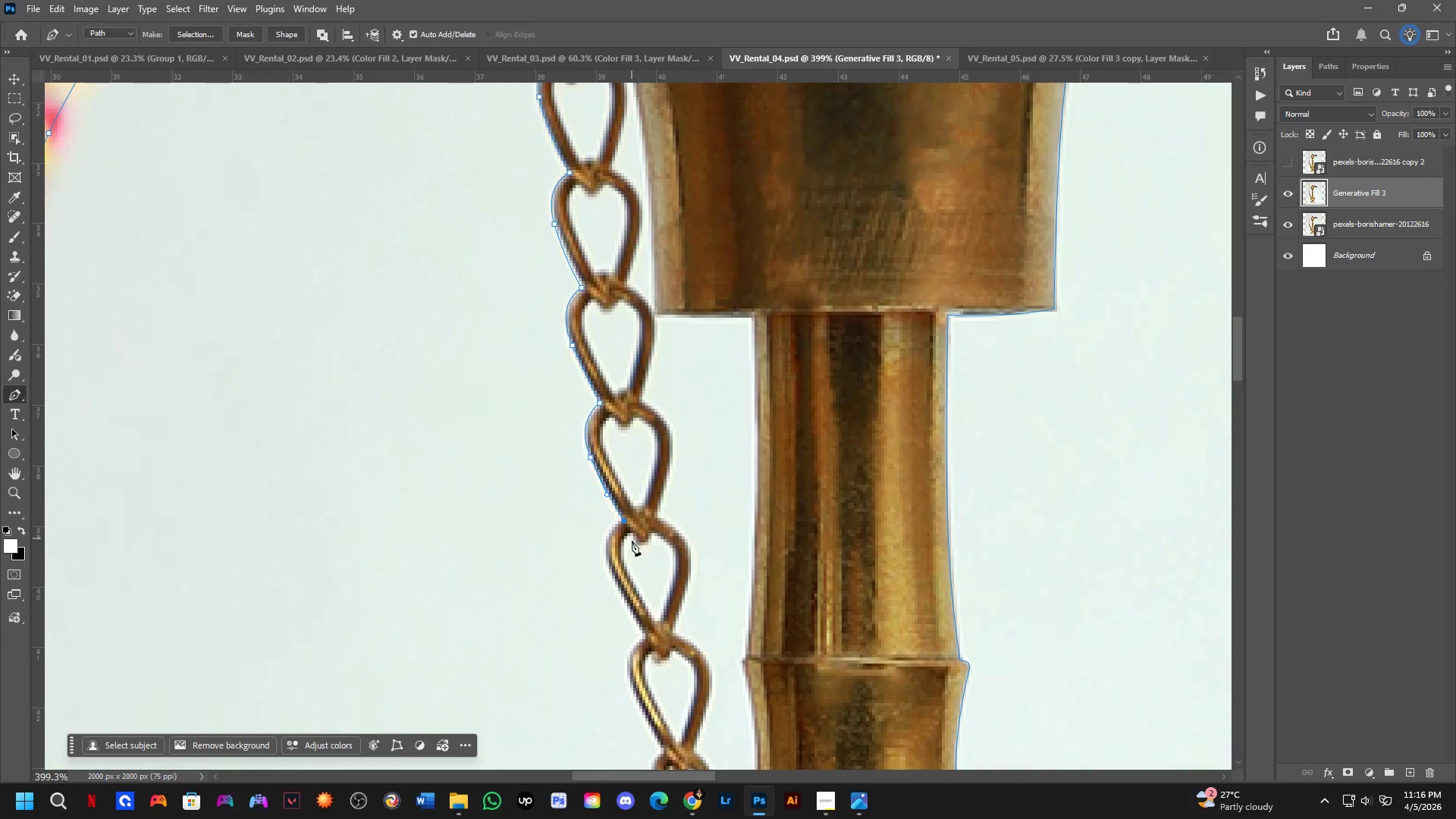 
hold_key(key=Space, duration=0.81)
 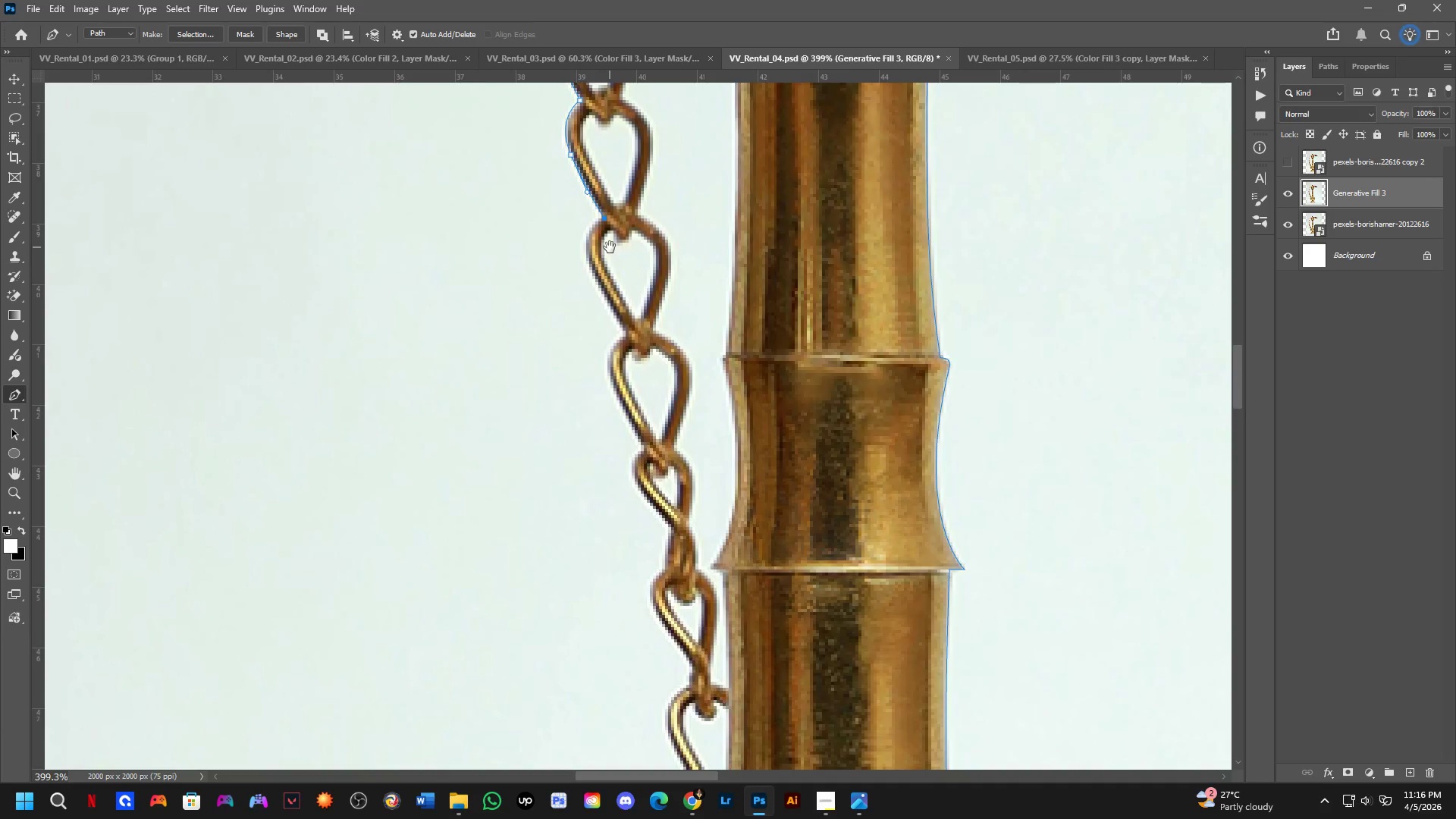 
left_click_drag(start_coordinate=[629, 550], to_coordinate=[610, 247])
 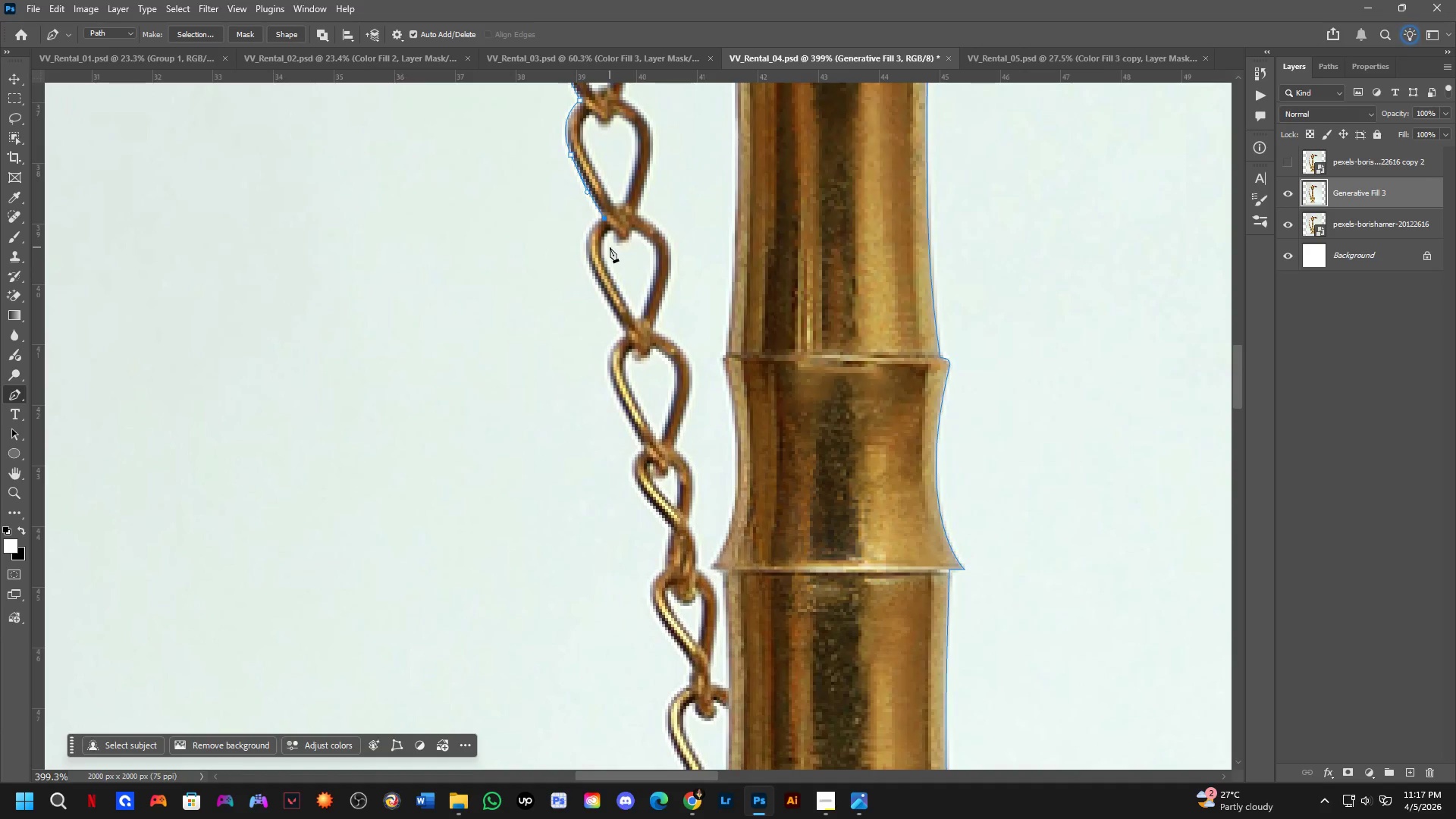 
hold_key(key=Space, duration=1.36)
 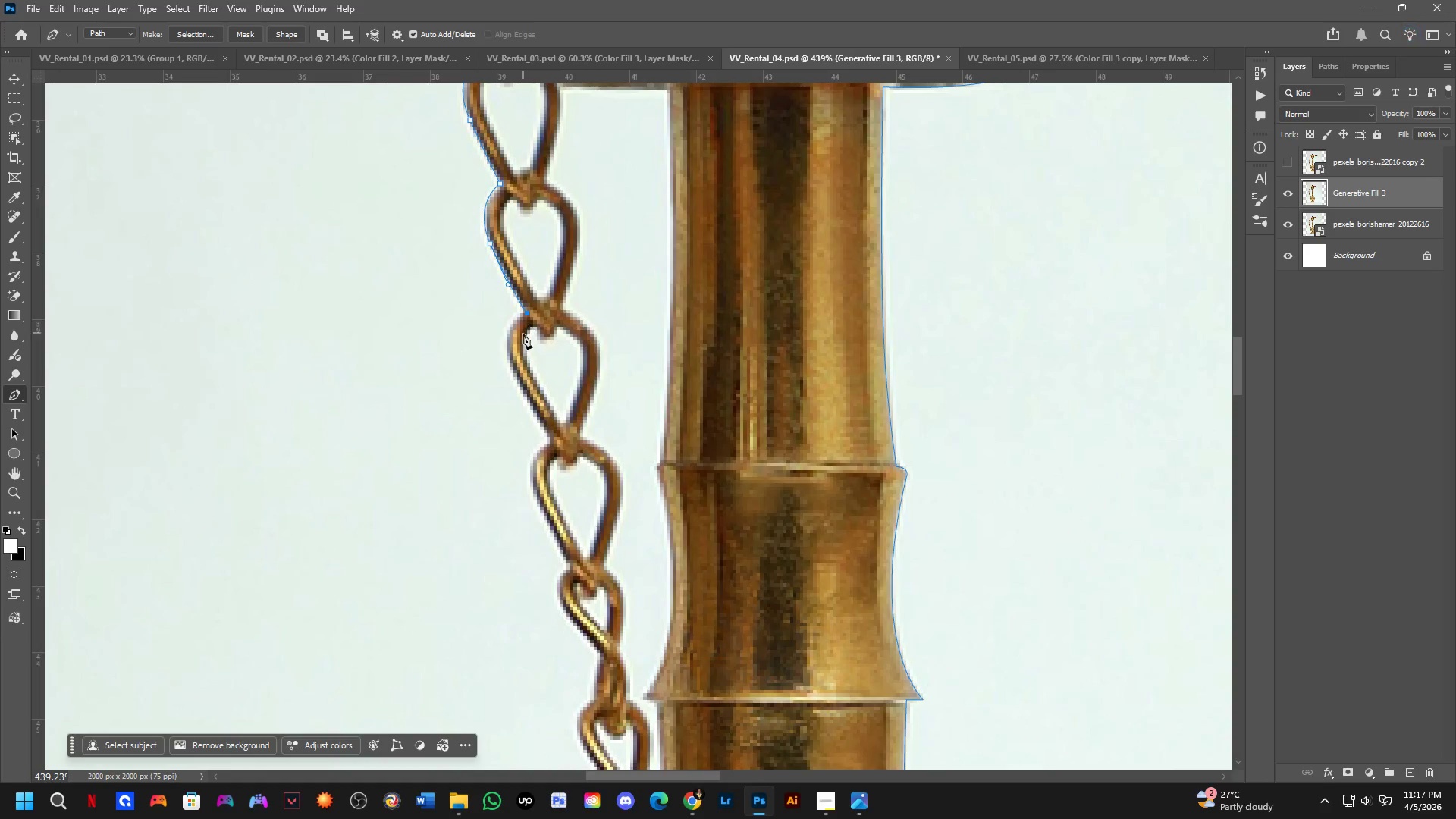 
left_click_drag(start_coordinate=[645, 275], to_coordinate=[570, 368])
 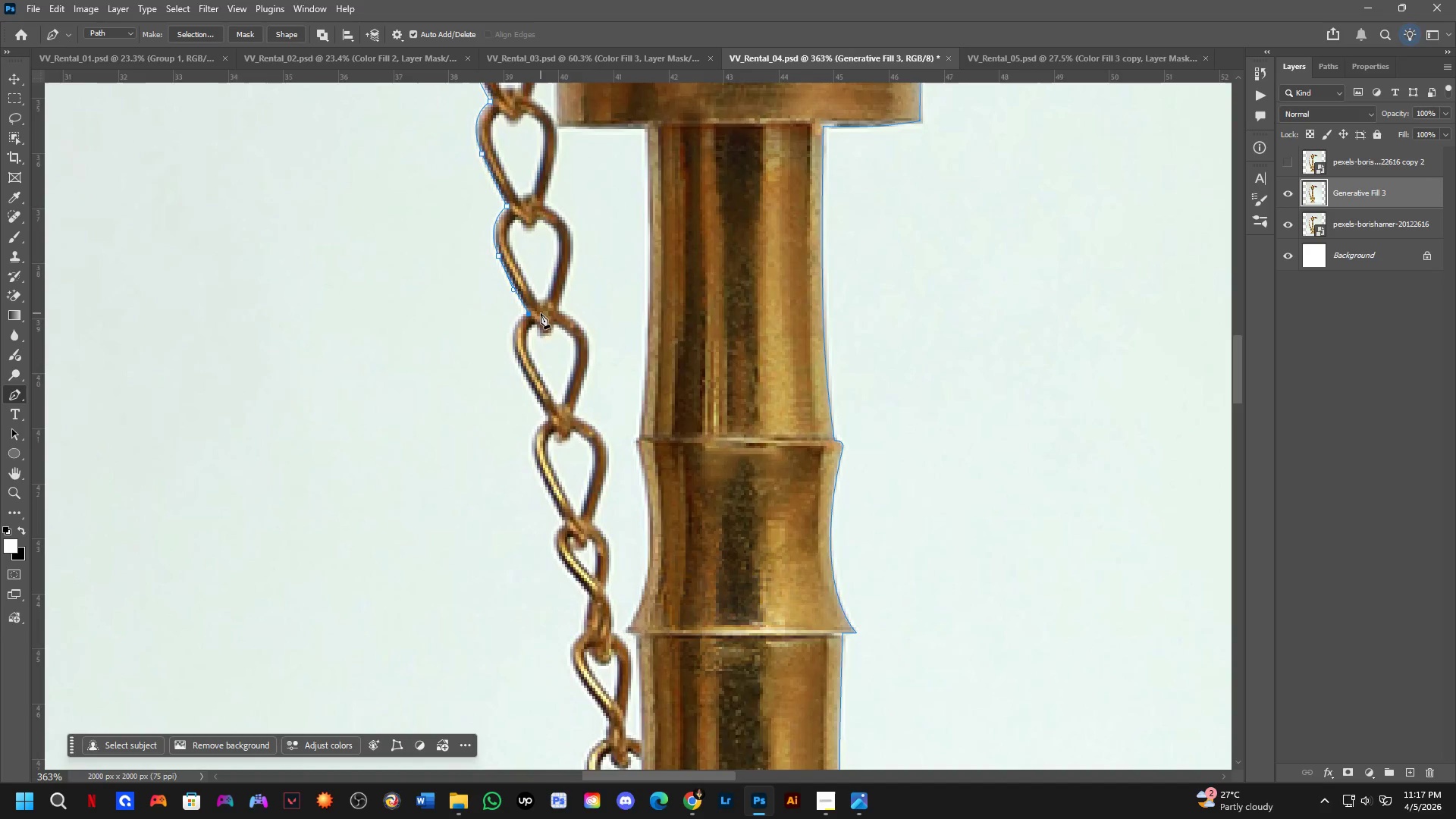 
scroll: coordinate [611, 249], scroll_direction: down, amount: 1.0
 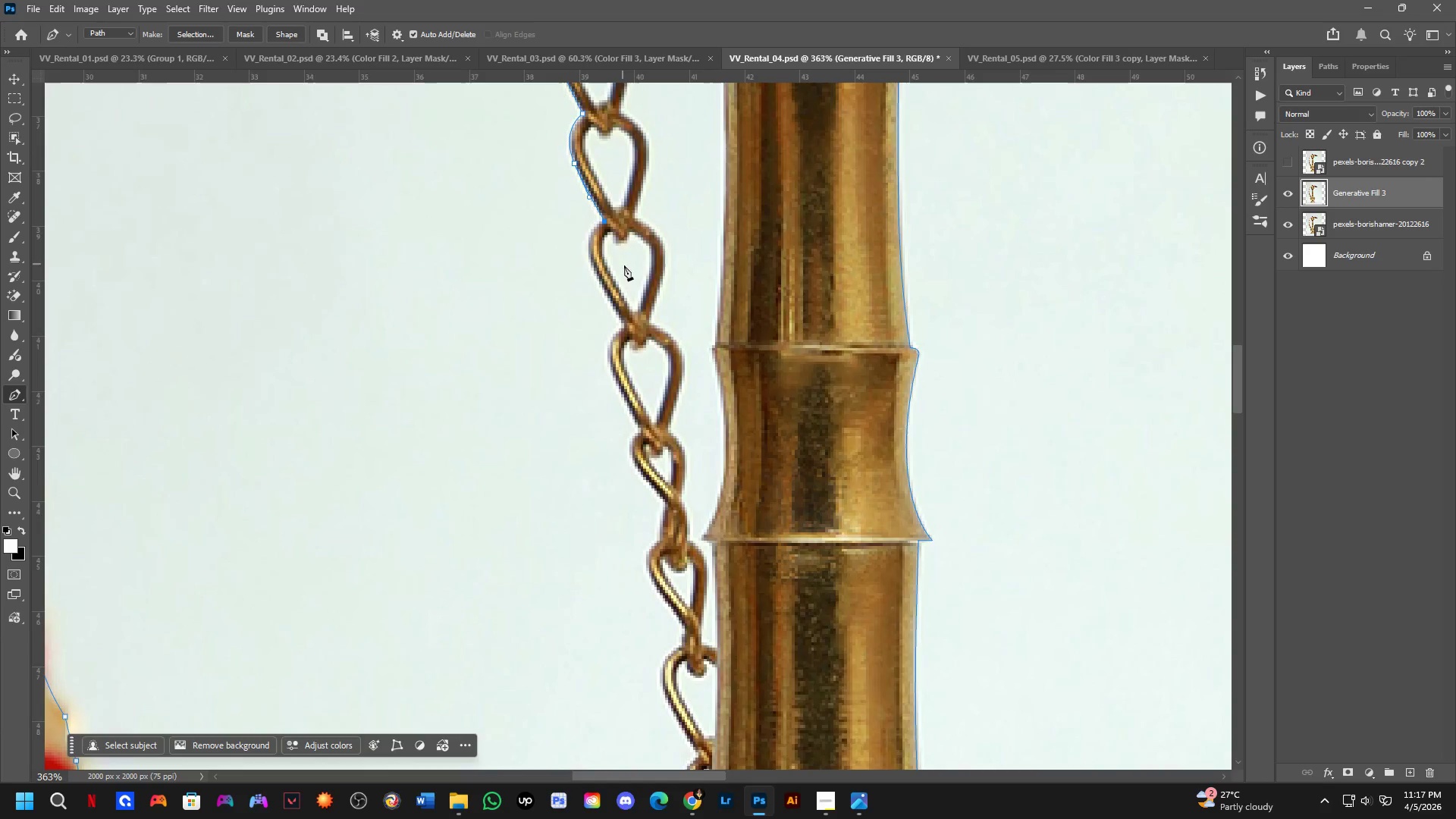 
scroll: coordinate [535, 315], scroll_direction: up, amount: 2.0
 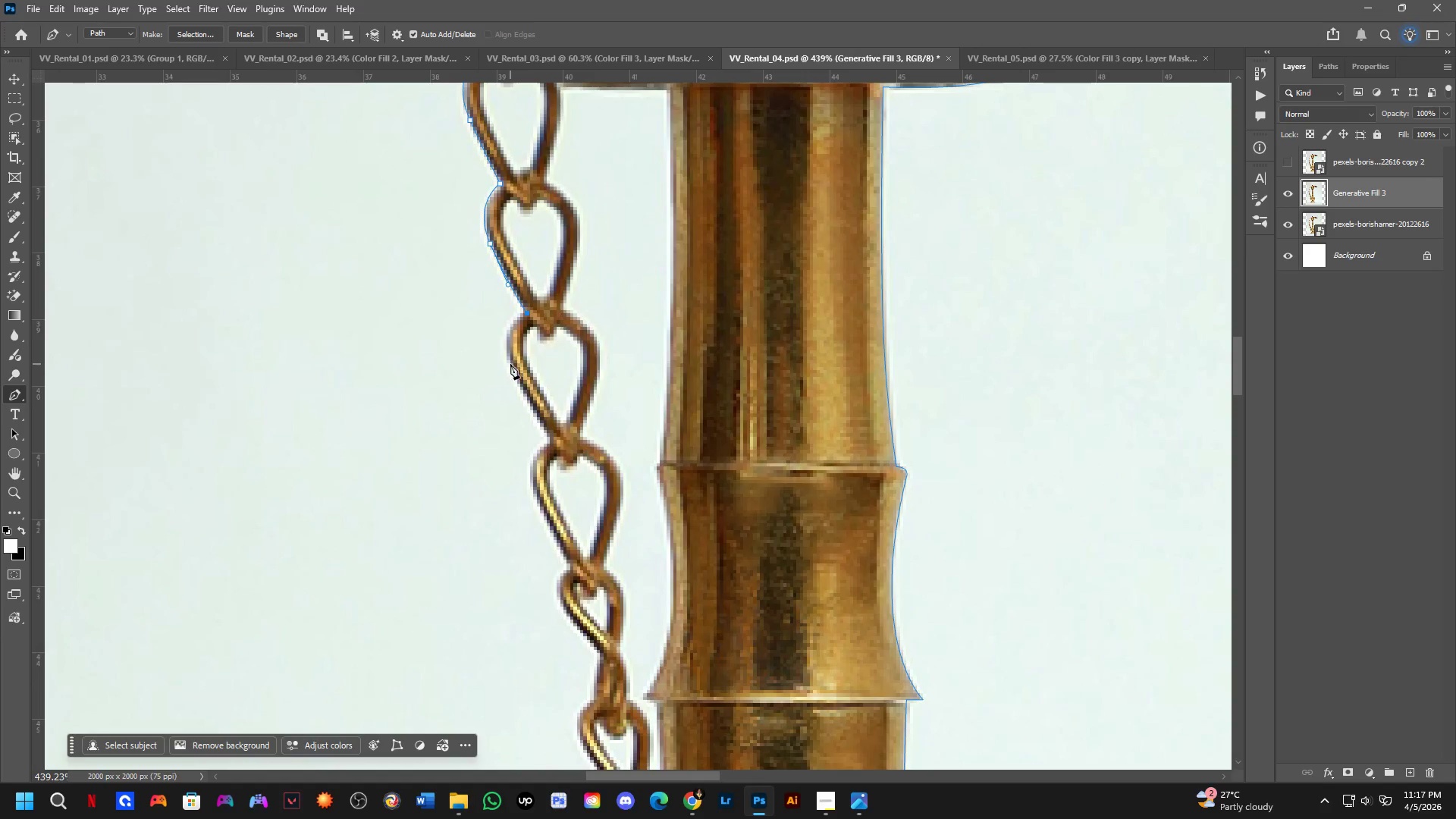 
left_click_drag(start_coordinate=[510, 365], to_coordinate=[528, 400])
 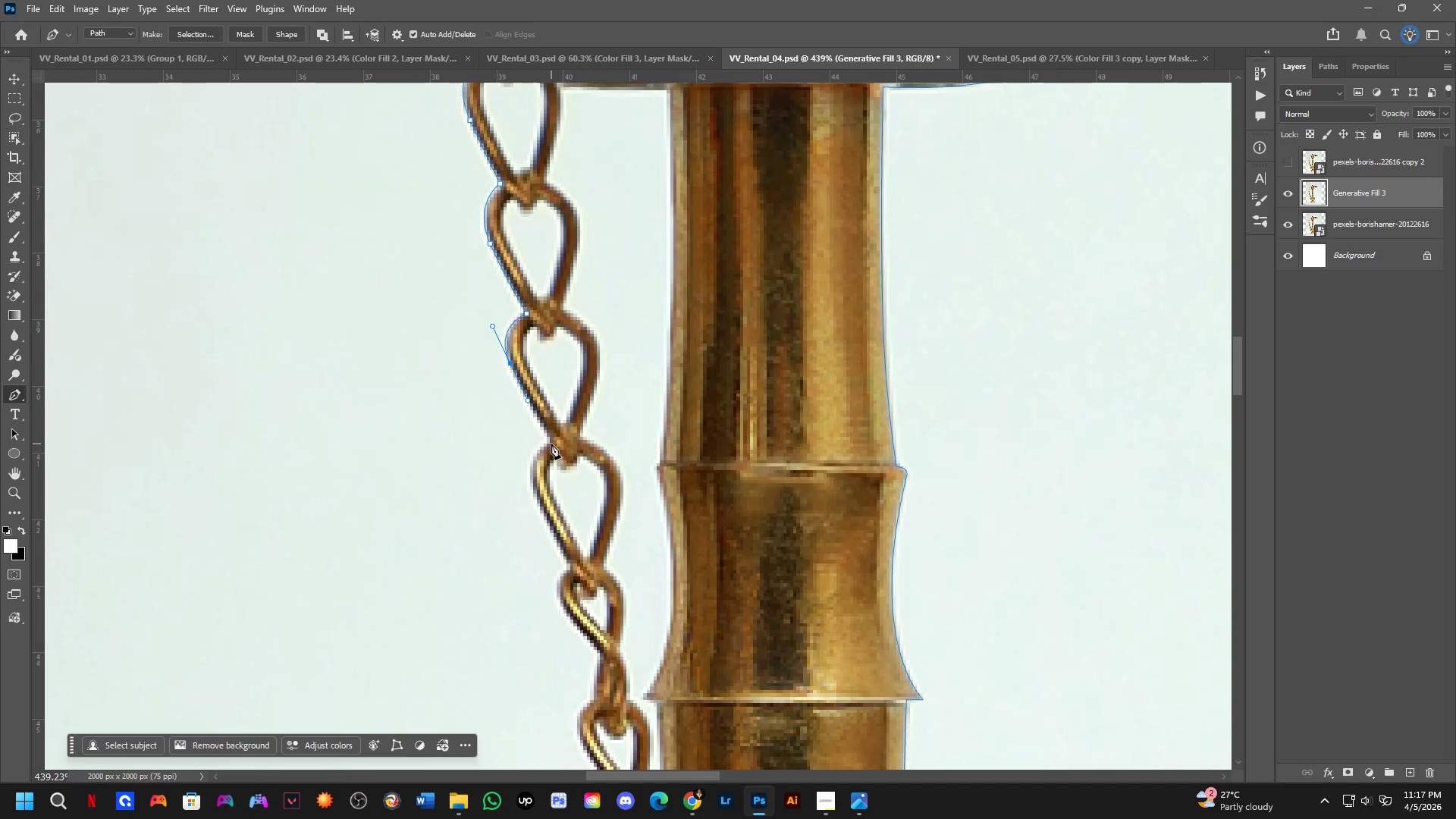 
left_click([551, 444])
 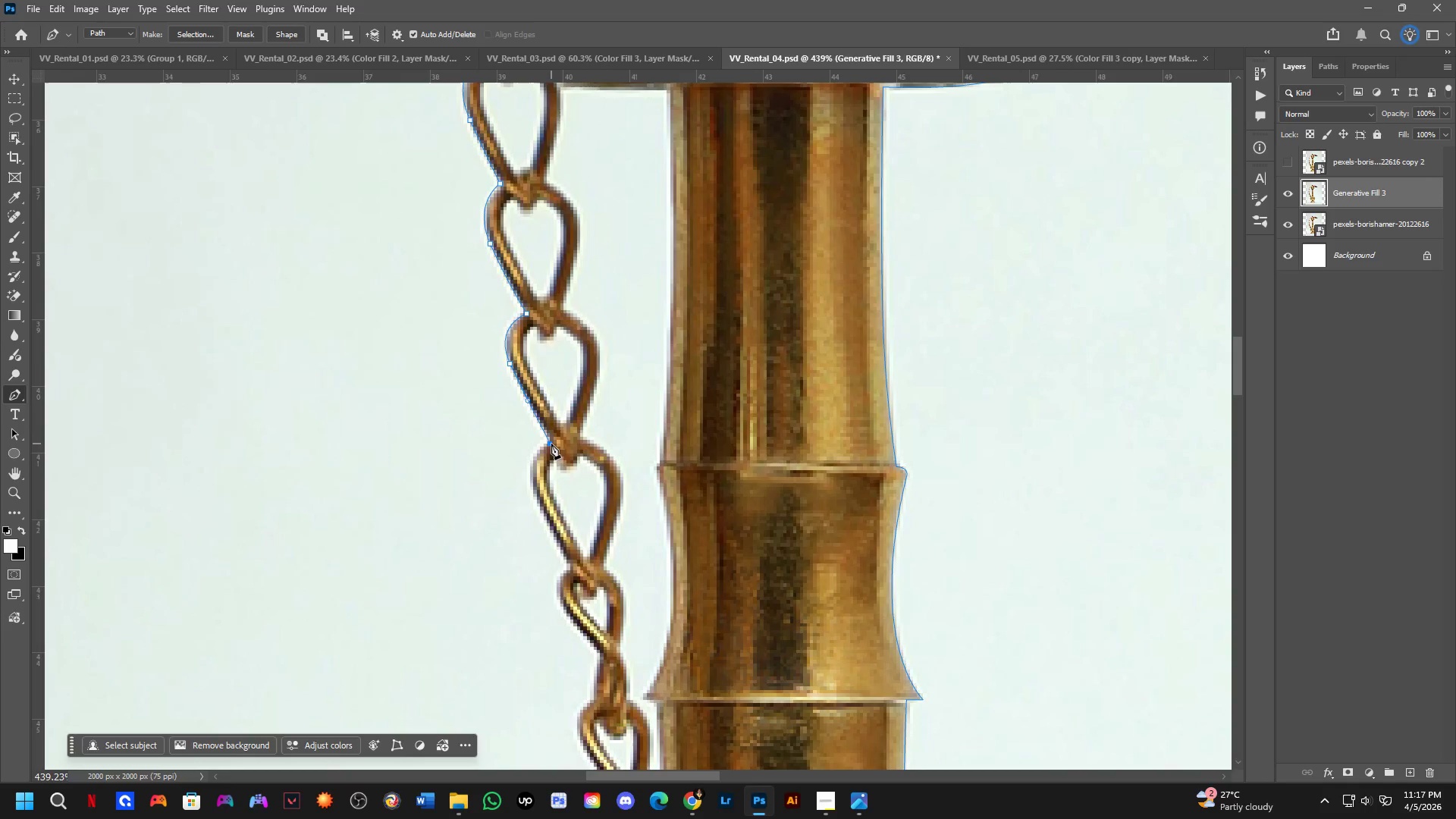 
hold_key(key=Space, duration=0.61)
 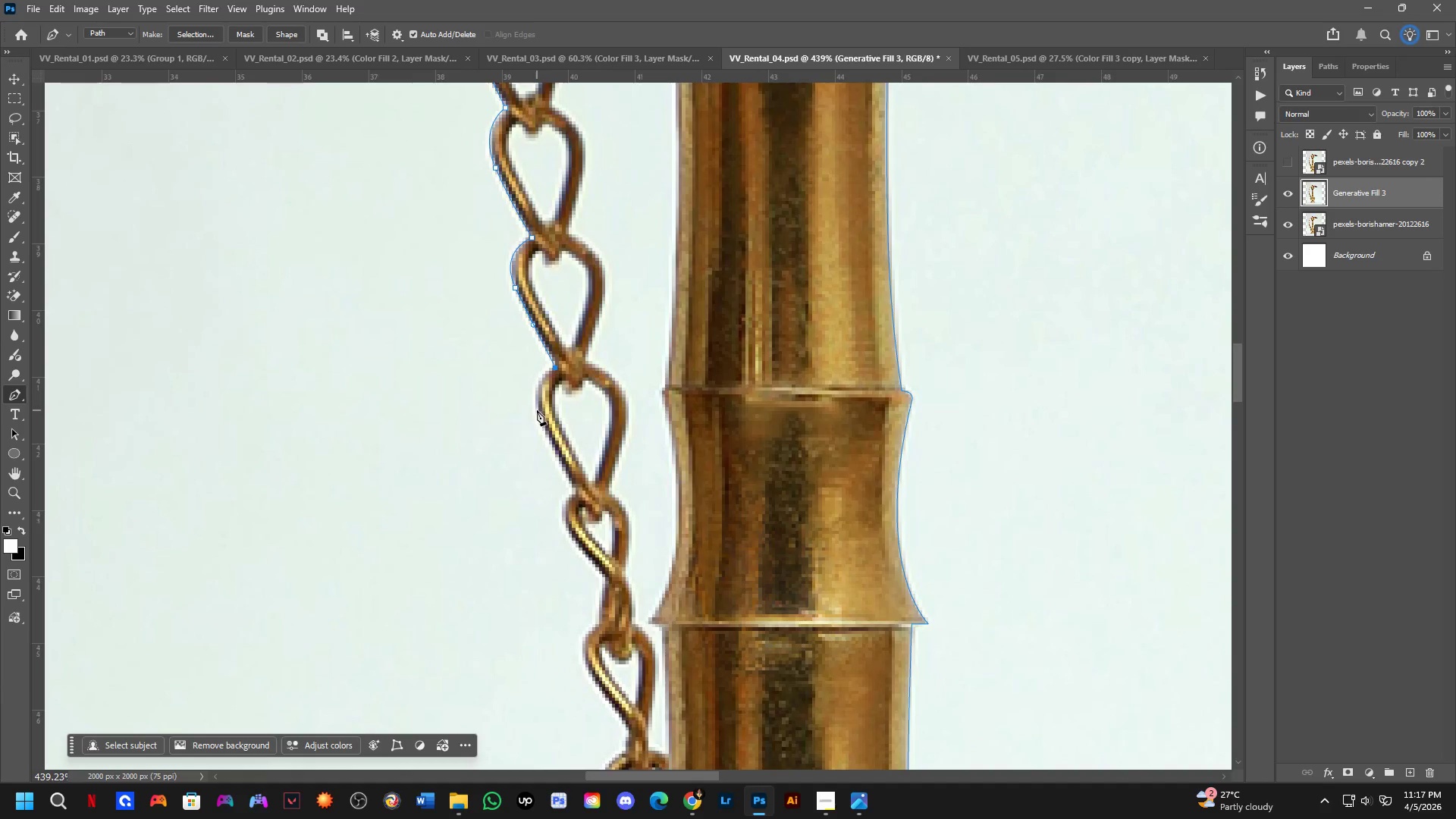 
left_click_drag(start_coordinate=[551, 471], to_coordinate=[556, 395])
 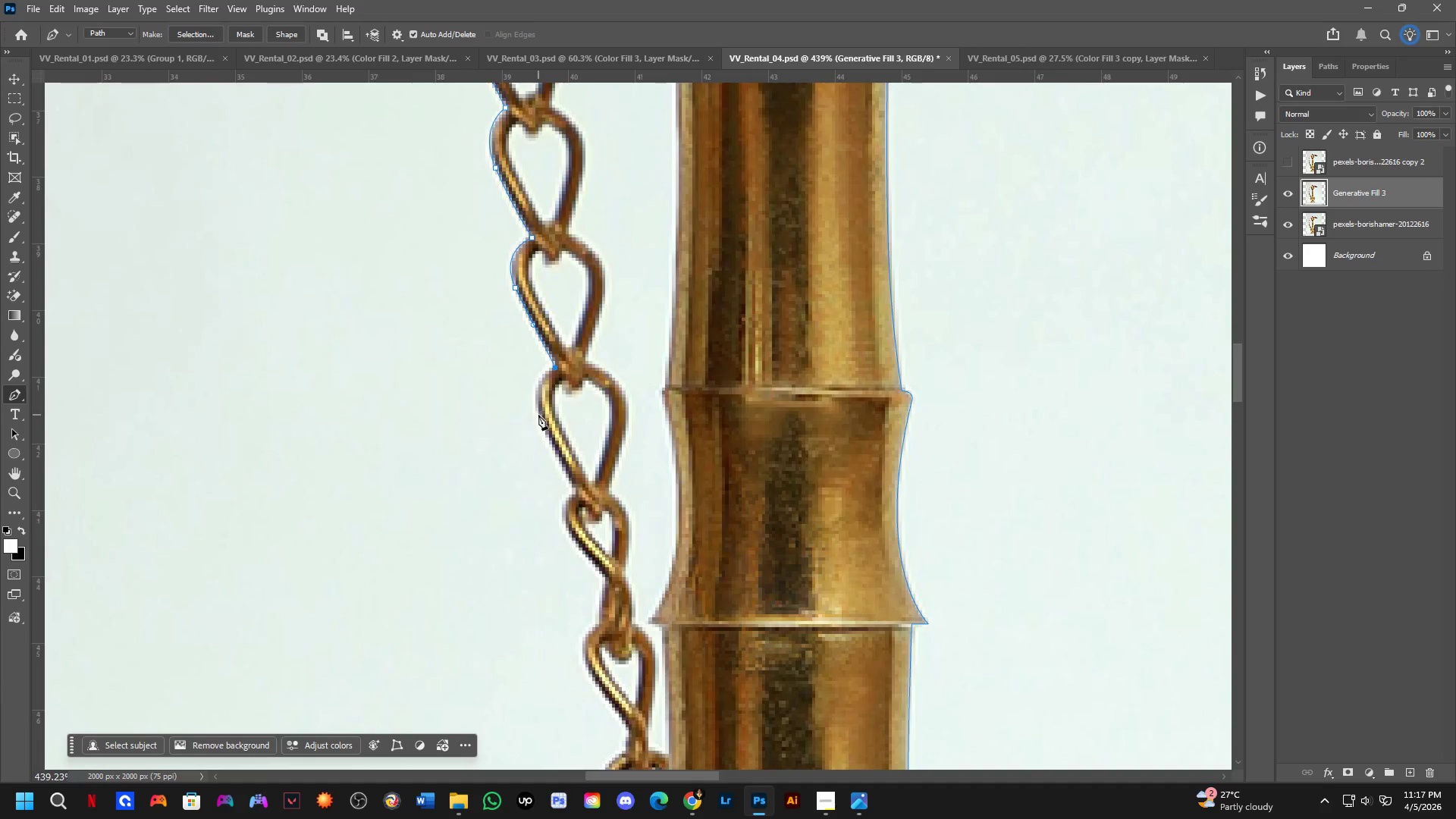 
left_click_drag(start_coordinate=[541, 421], to_coordinate=[557, 469])
 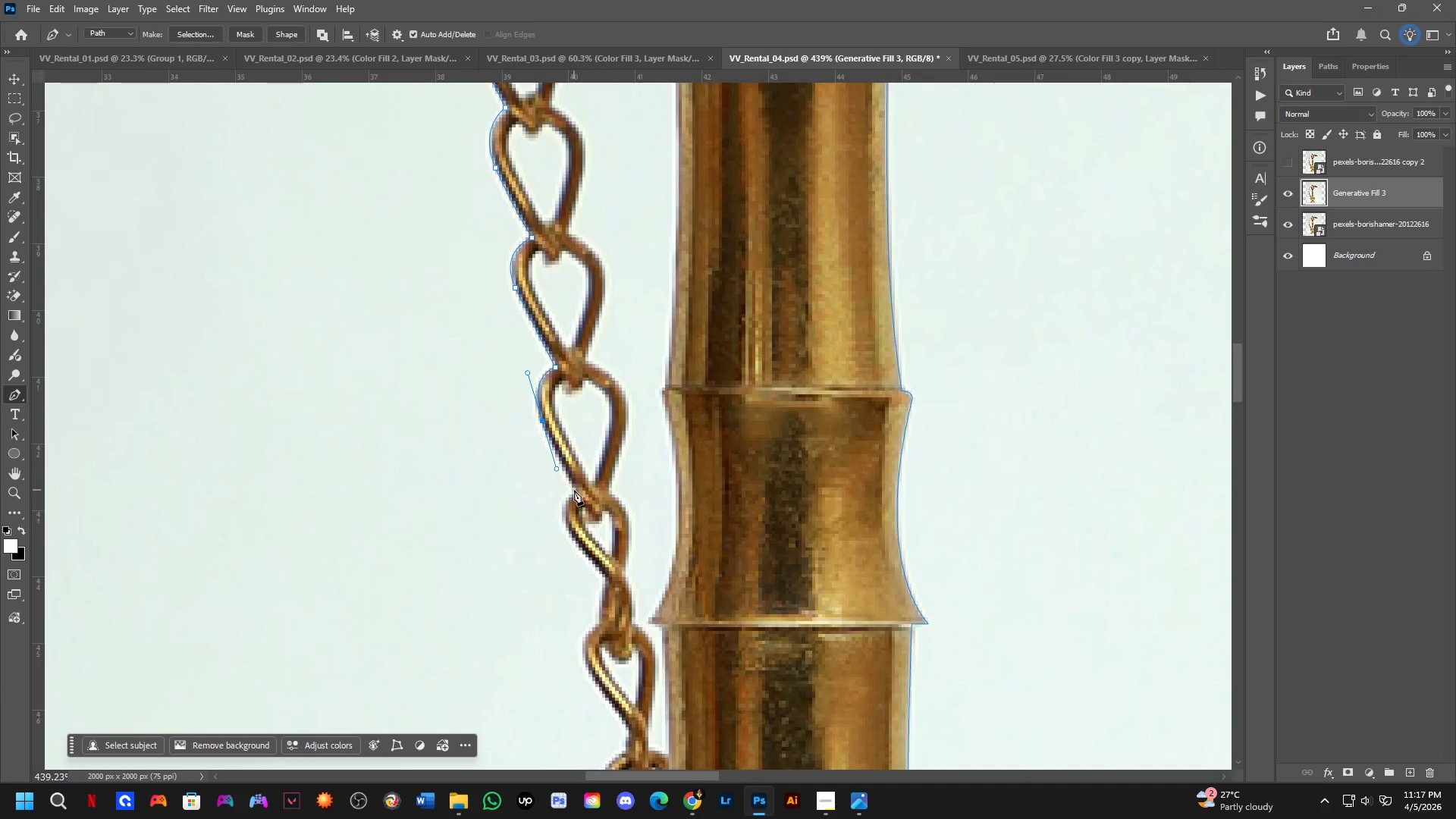 
left_click([575, 491])
 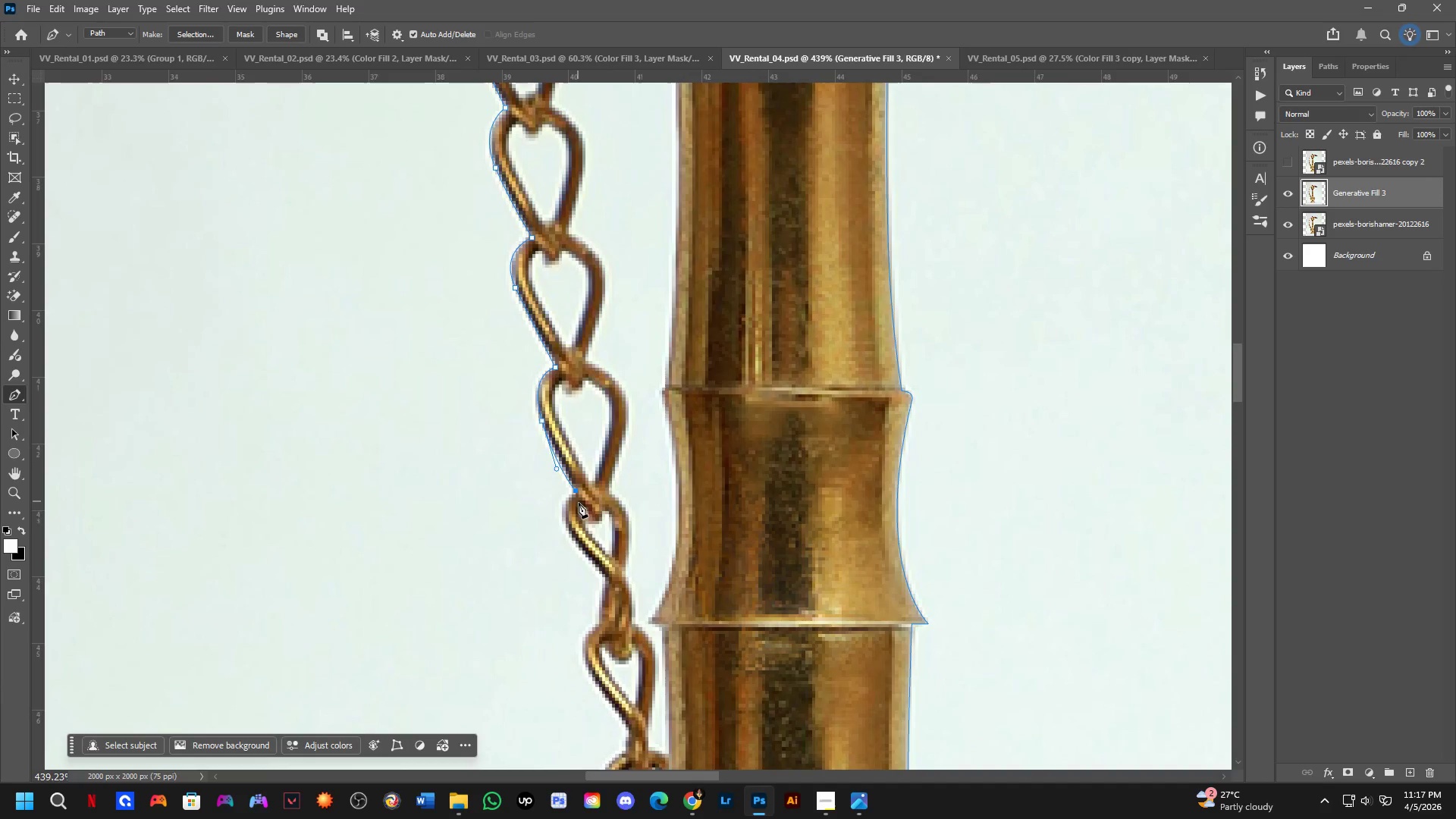 
hold_key(key=Space, duration=1.5)
 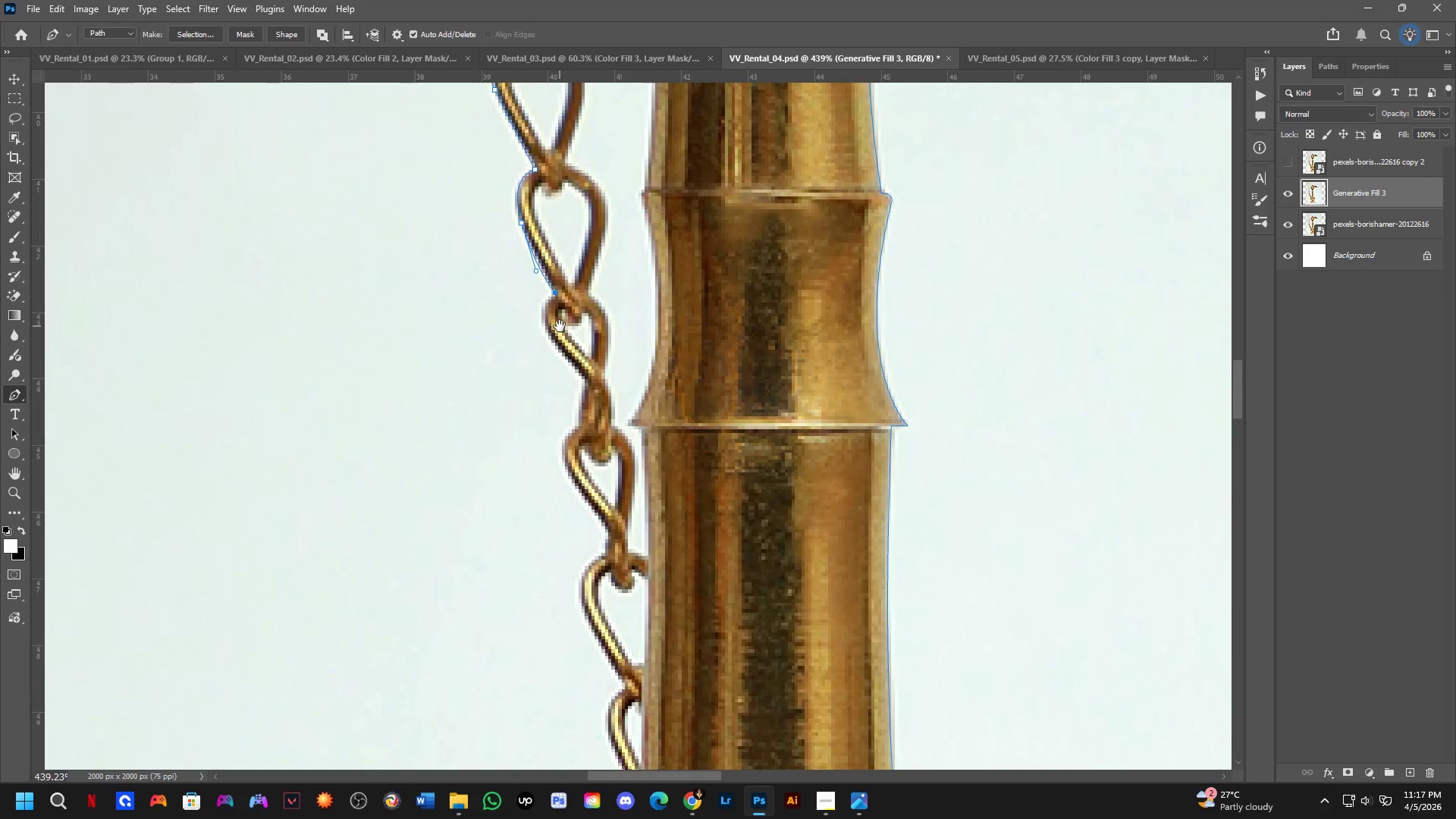 
left_click_drag(start_coordinate=[580, 524], to_coordinate=[563, 317])
 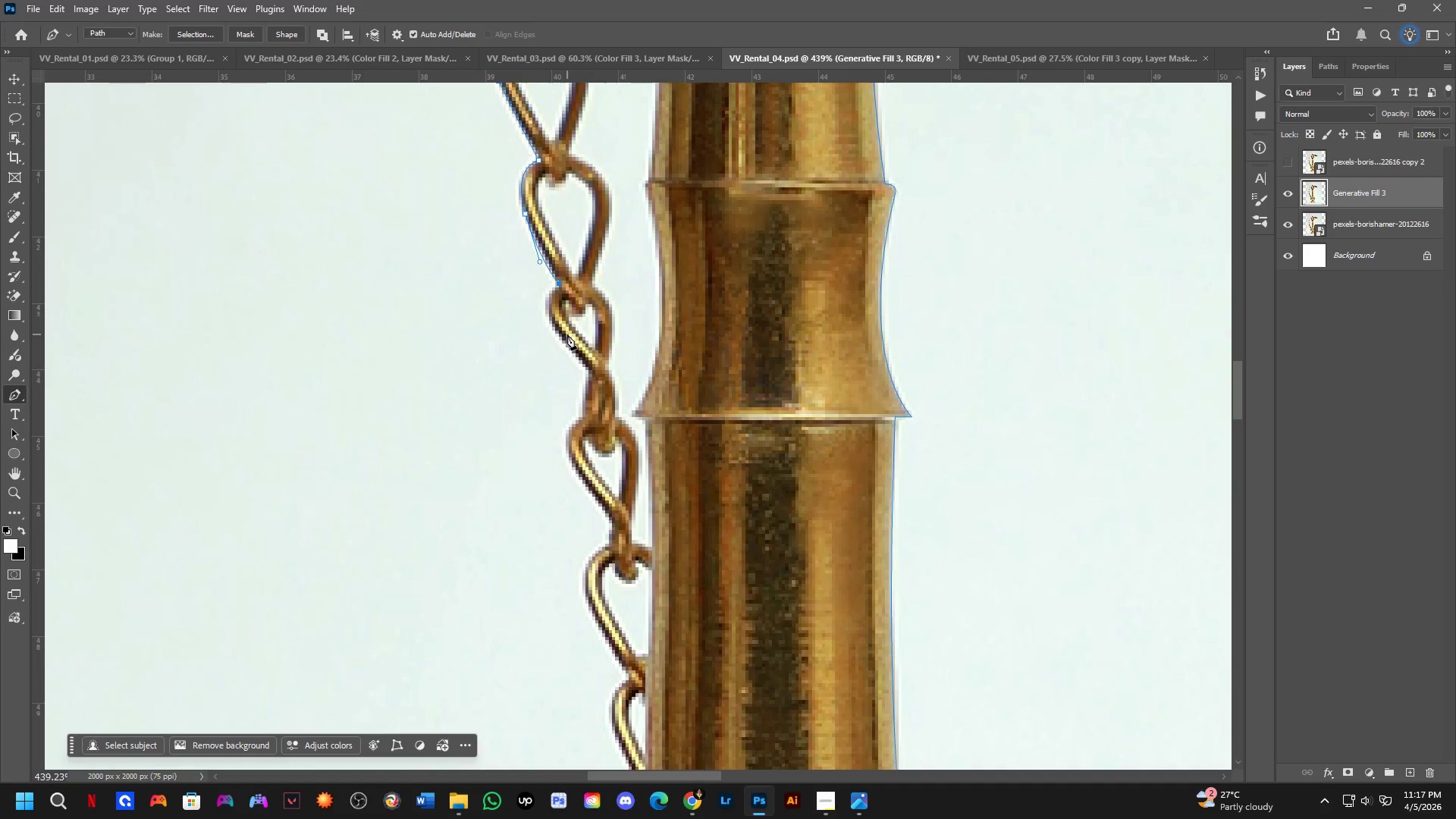 
hold_key(key=Space, duration=1.52)
 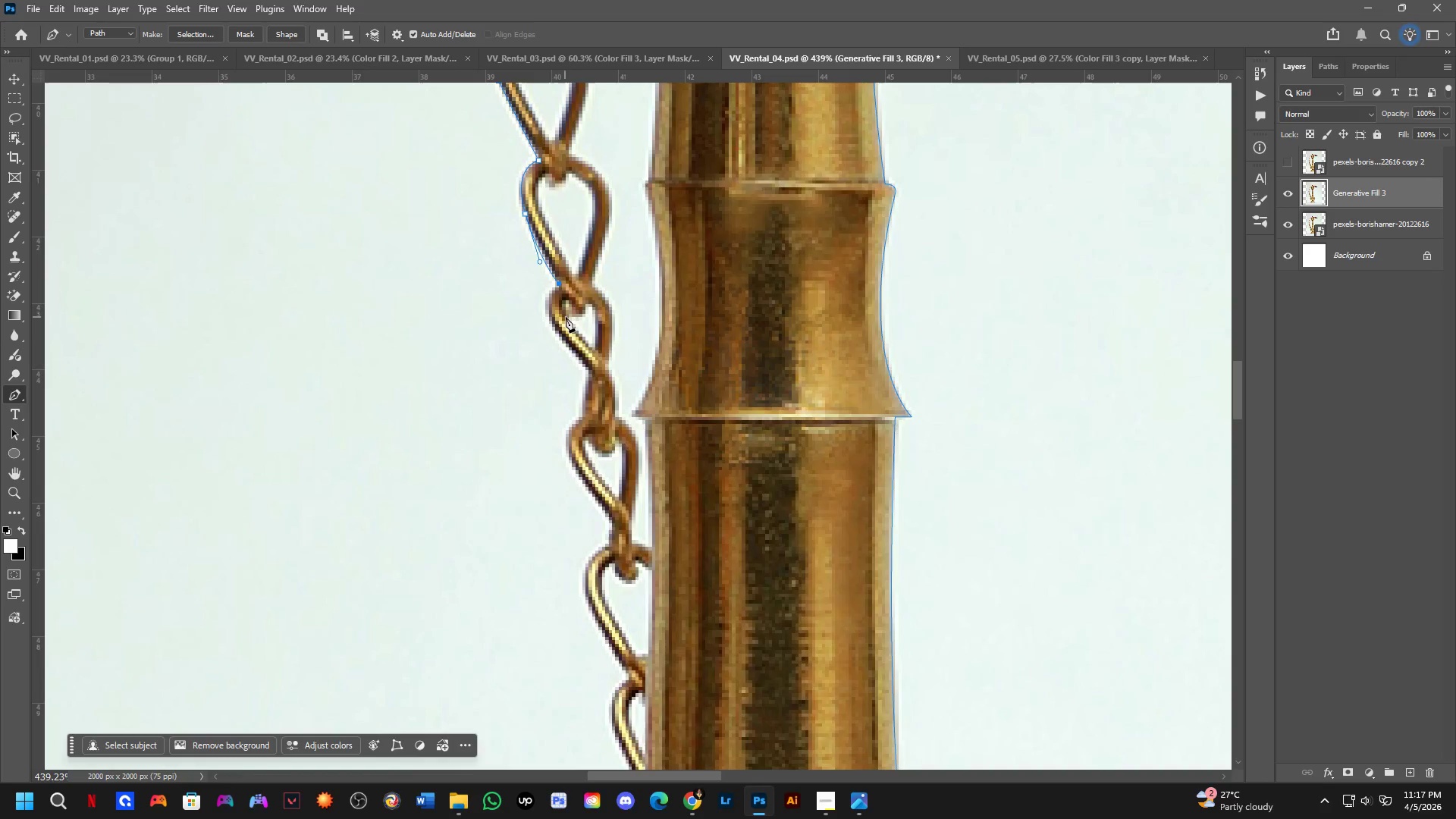 
hold_key(key=Space, duration=0.52)
 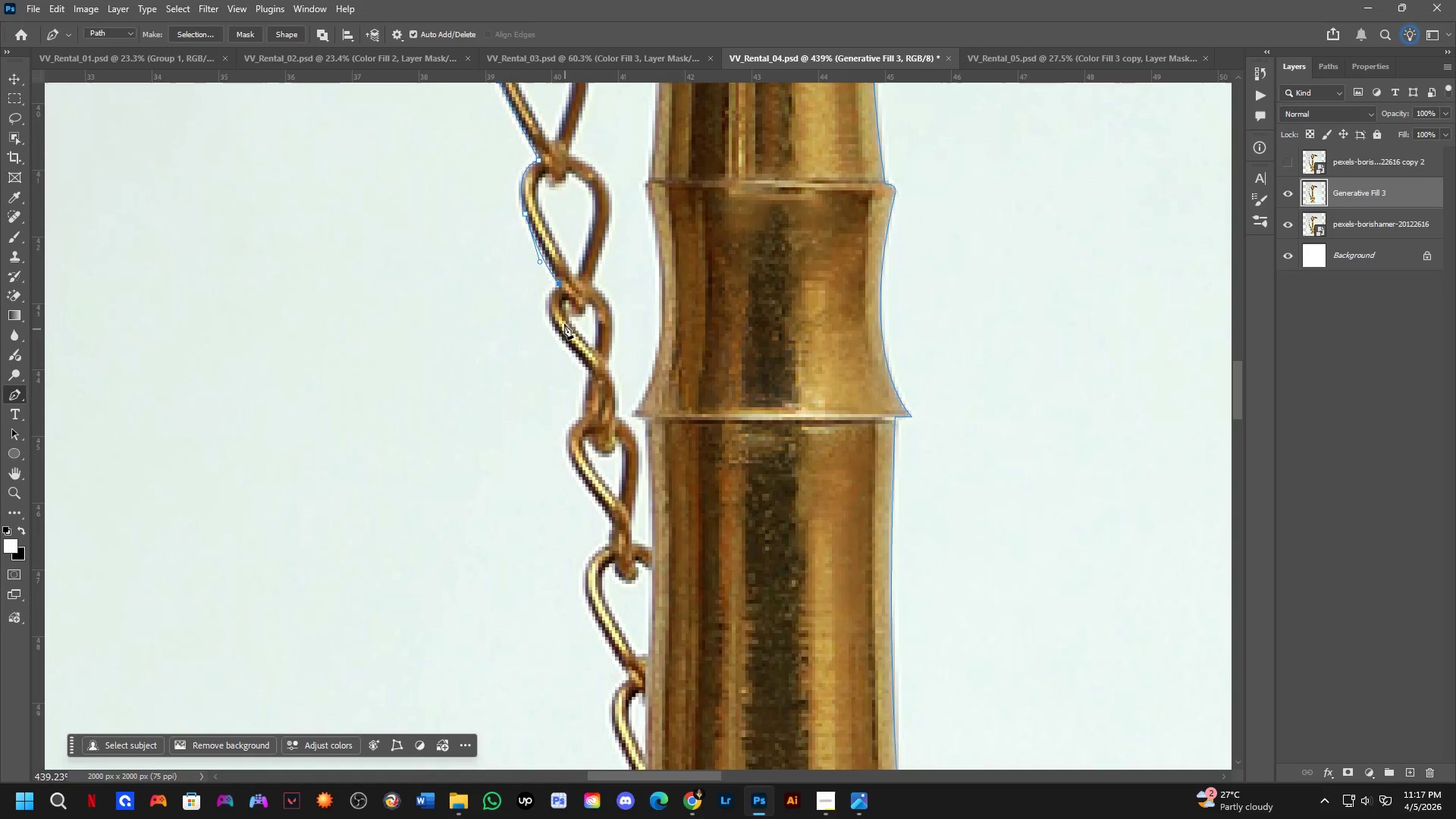 
scroll: coordinate [556, 303], scroll_direction: up, amount: 4.0
 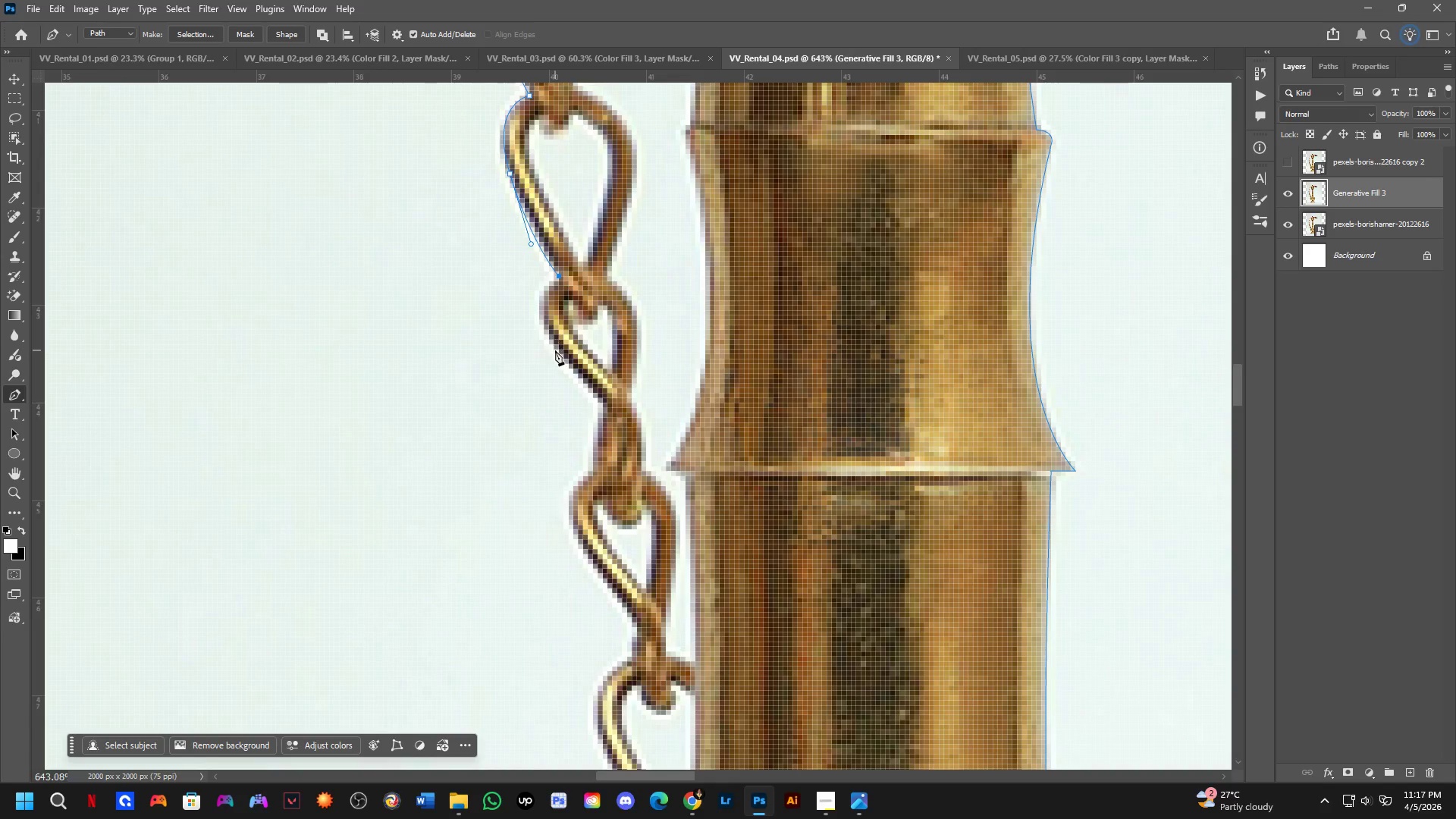 
left_click_drag(start_coordinate=[556, 351], to_coordinate=[589, 390])
 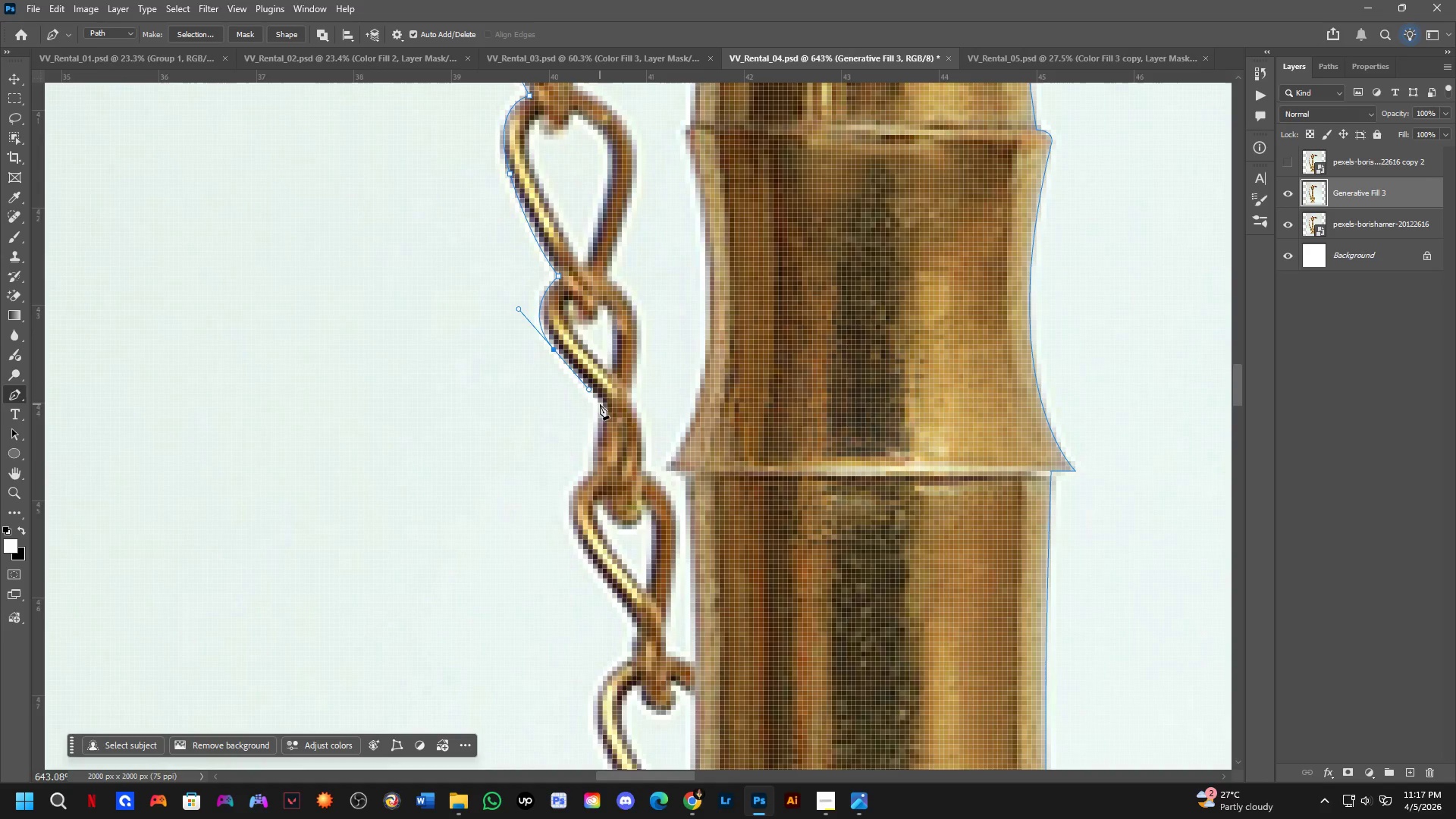 
left_click([601, 405])
 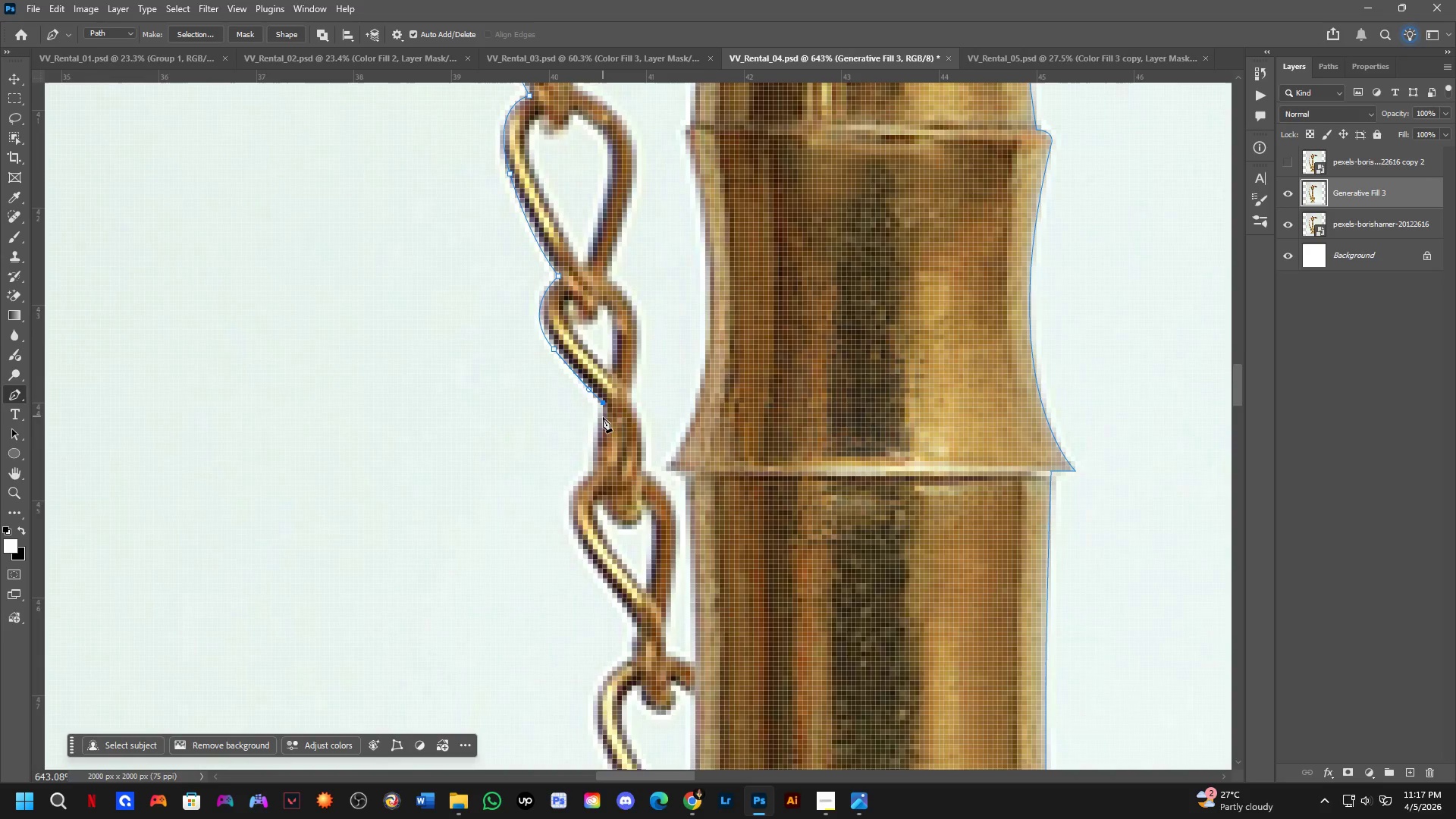 
hold_key(key=Space, duration=0.75)
 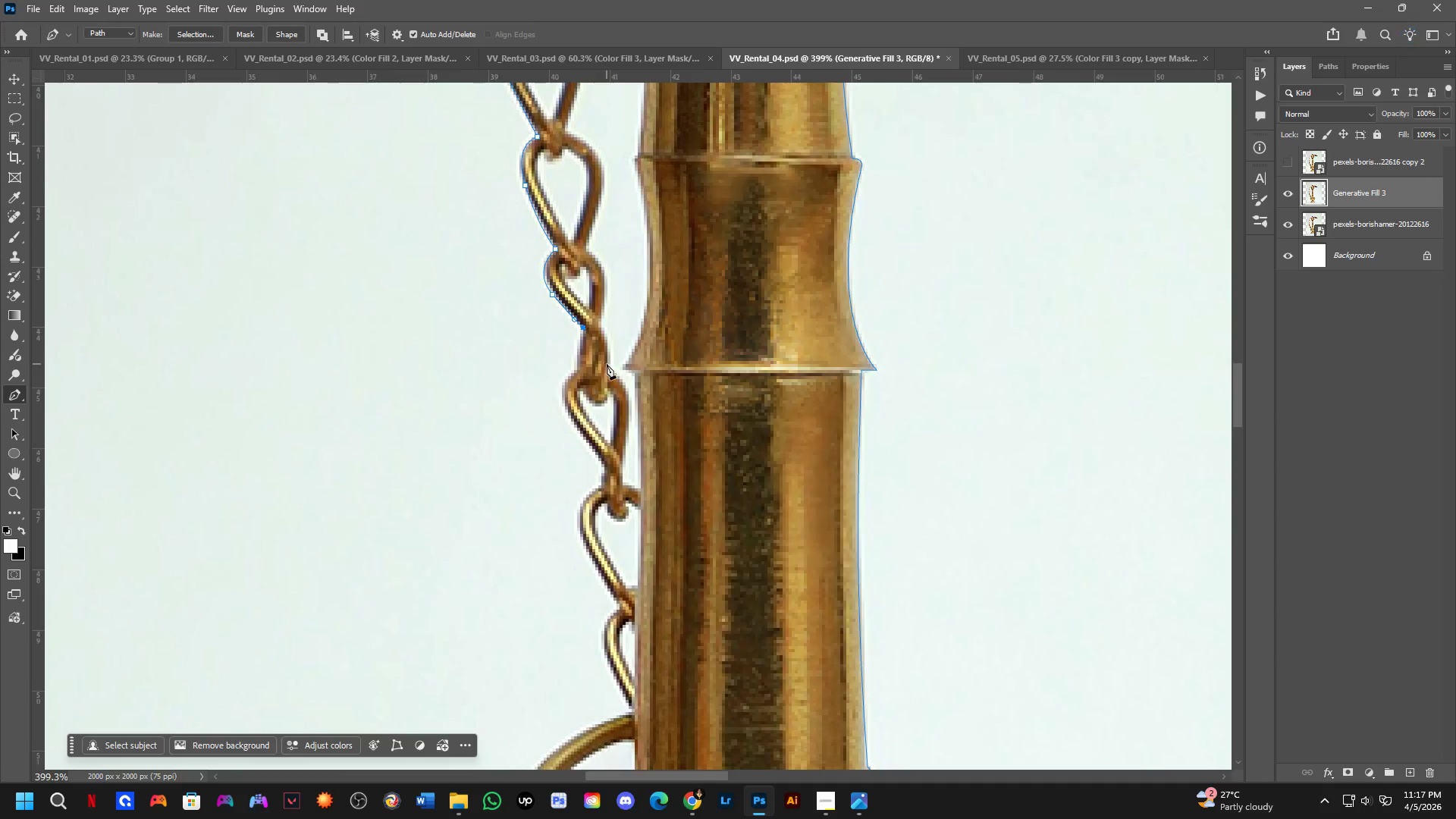 
left_click_drag(start_coordinate=[617, 467], to_coordinate=[595, 376])
 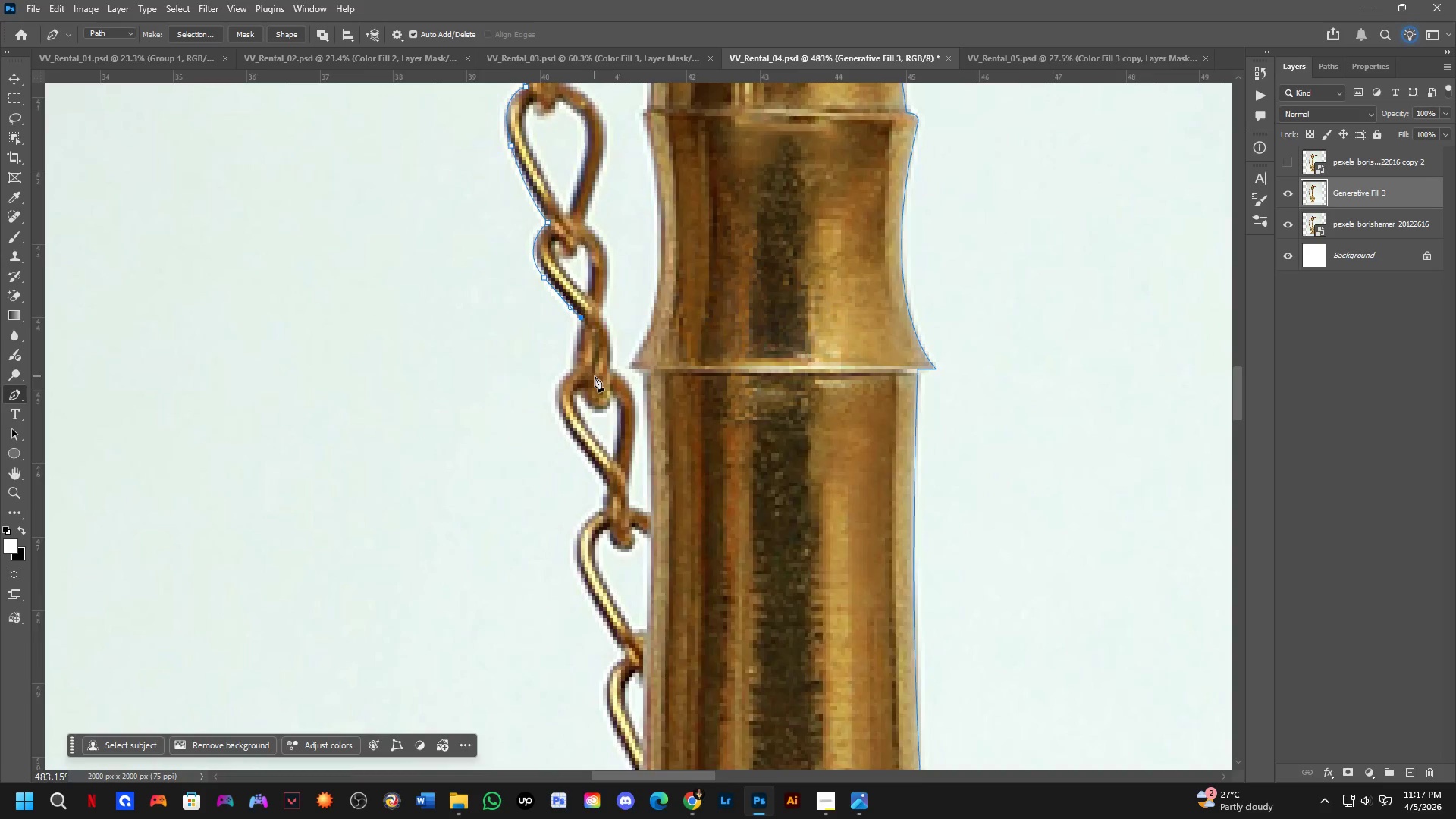 
scroll: coordinate [601, 428], scroll_direction: down, amount: 3.0
 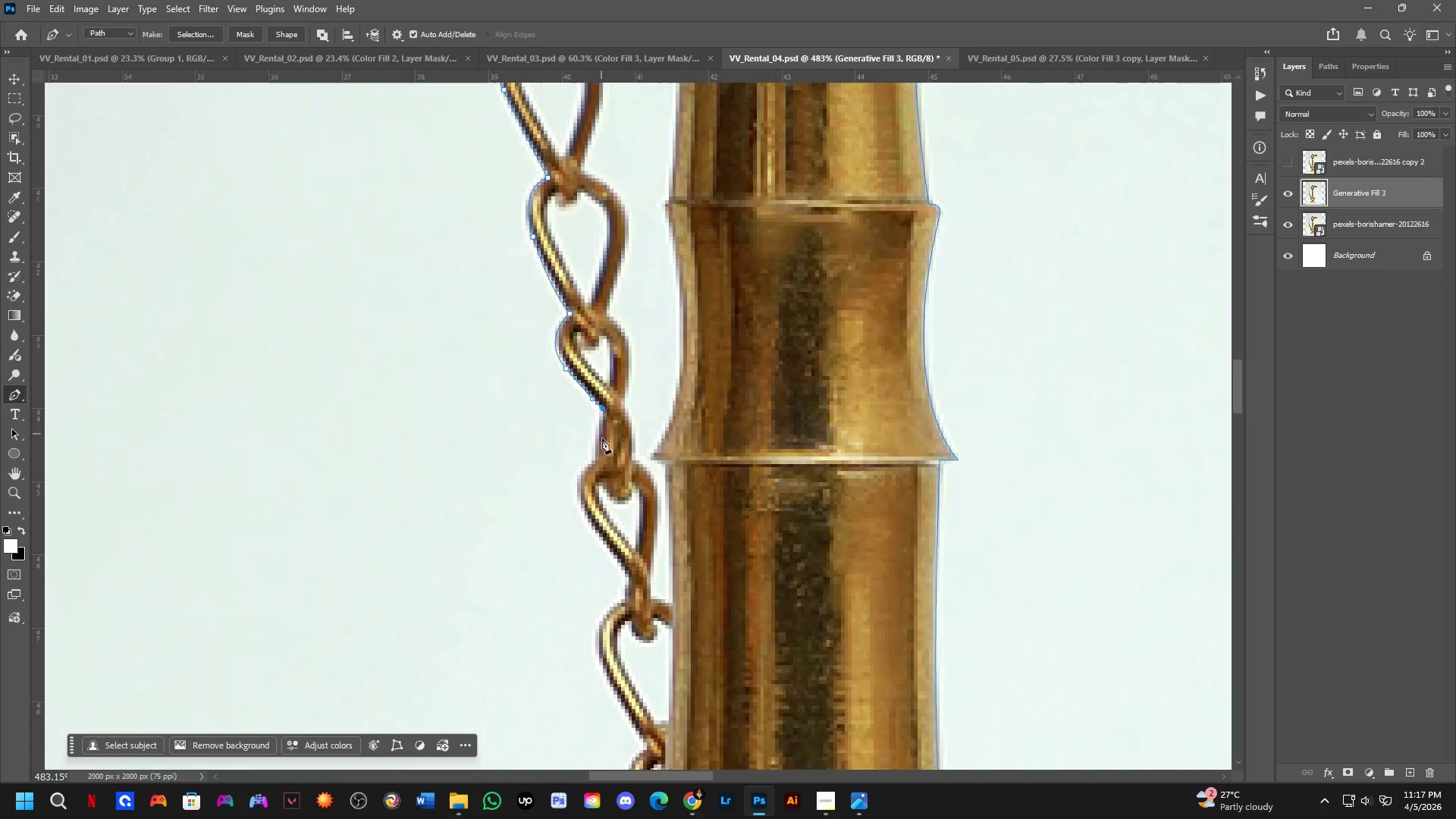 
scroll: coordinate [593, 354], scroll_direction: up, amount: 1.0
 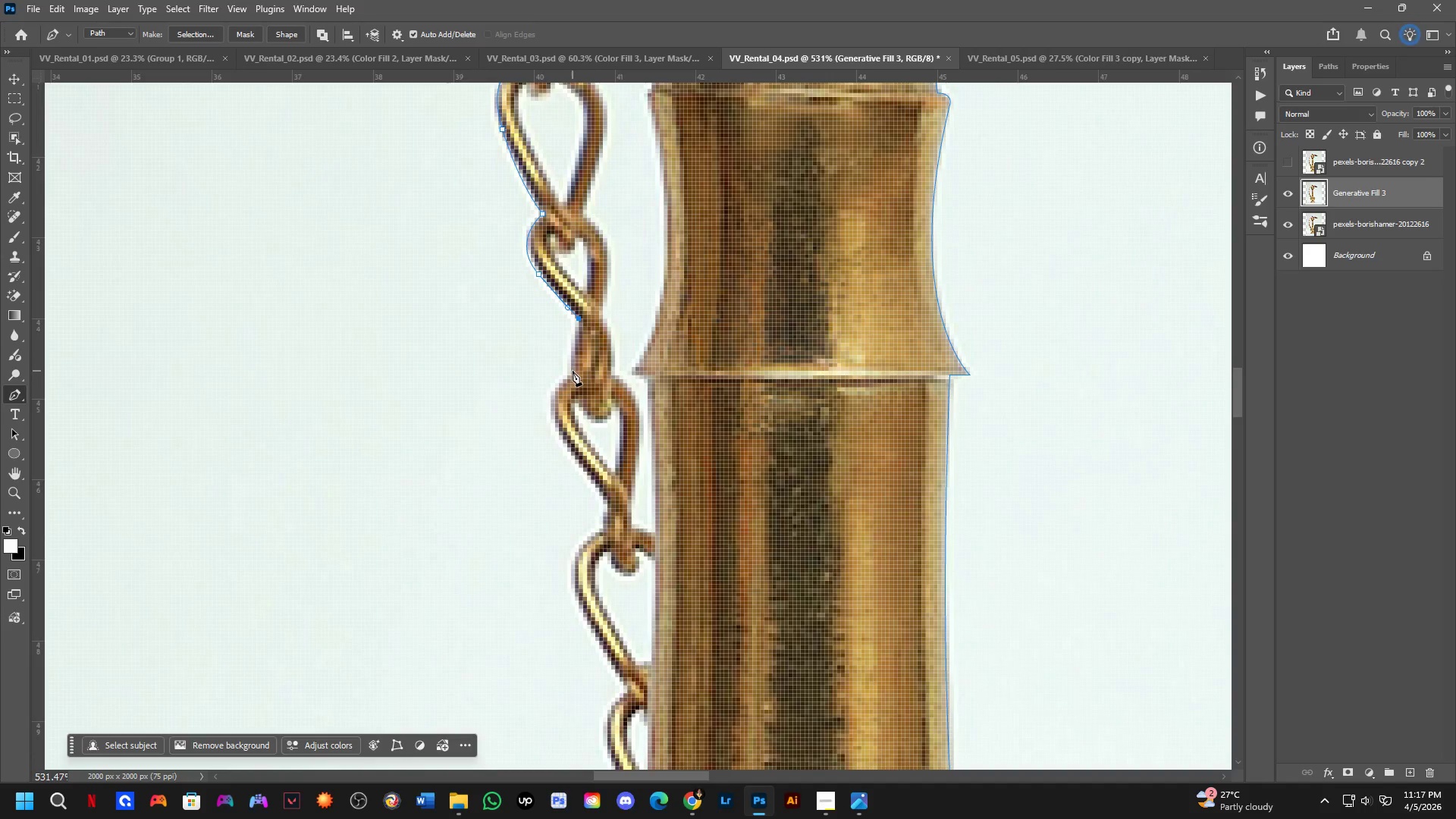 
left_click_drag(start_coordinate=[573, 369], to_coordinate=[573, 389])
 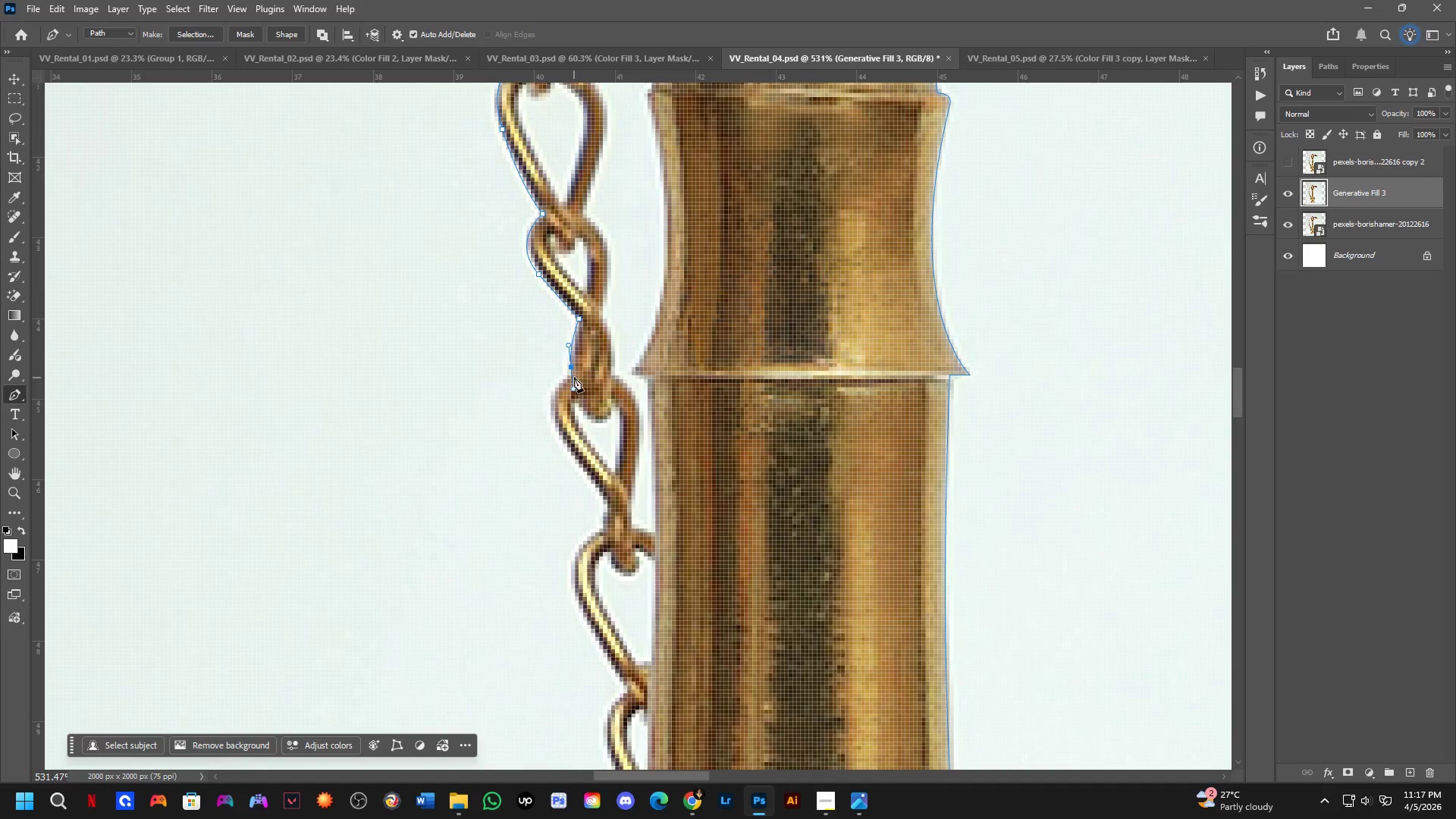 
hold_key(key=AltLeft, duration=0.62)
left_click([572, 367])
 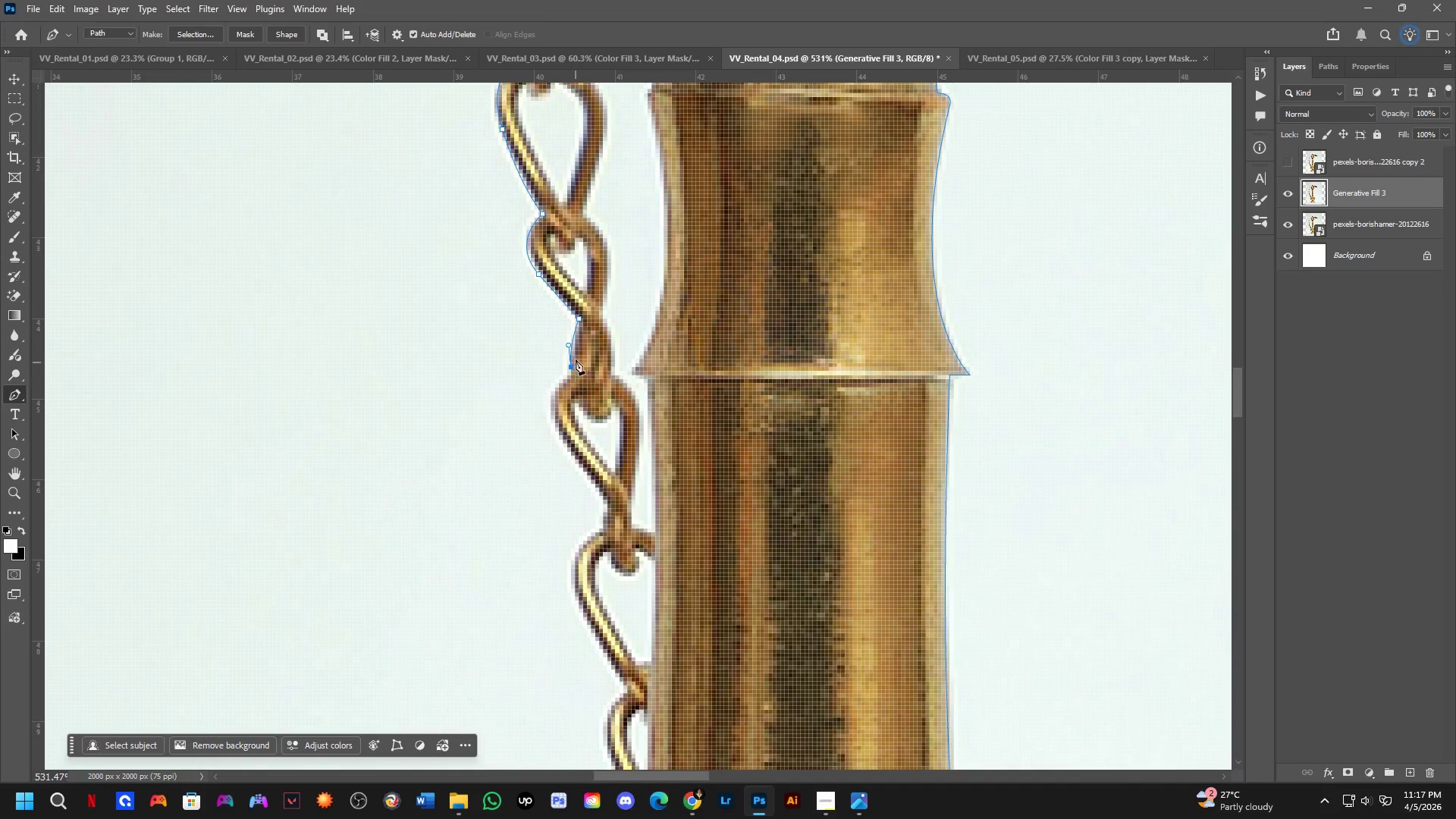 
hold_key(key=Space, duration=0.69)
 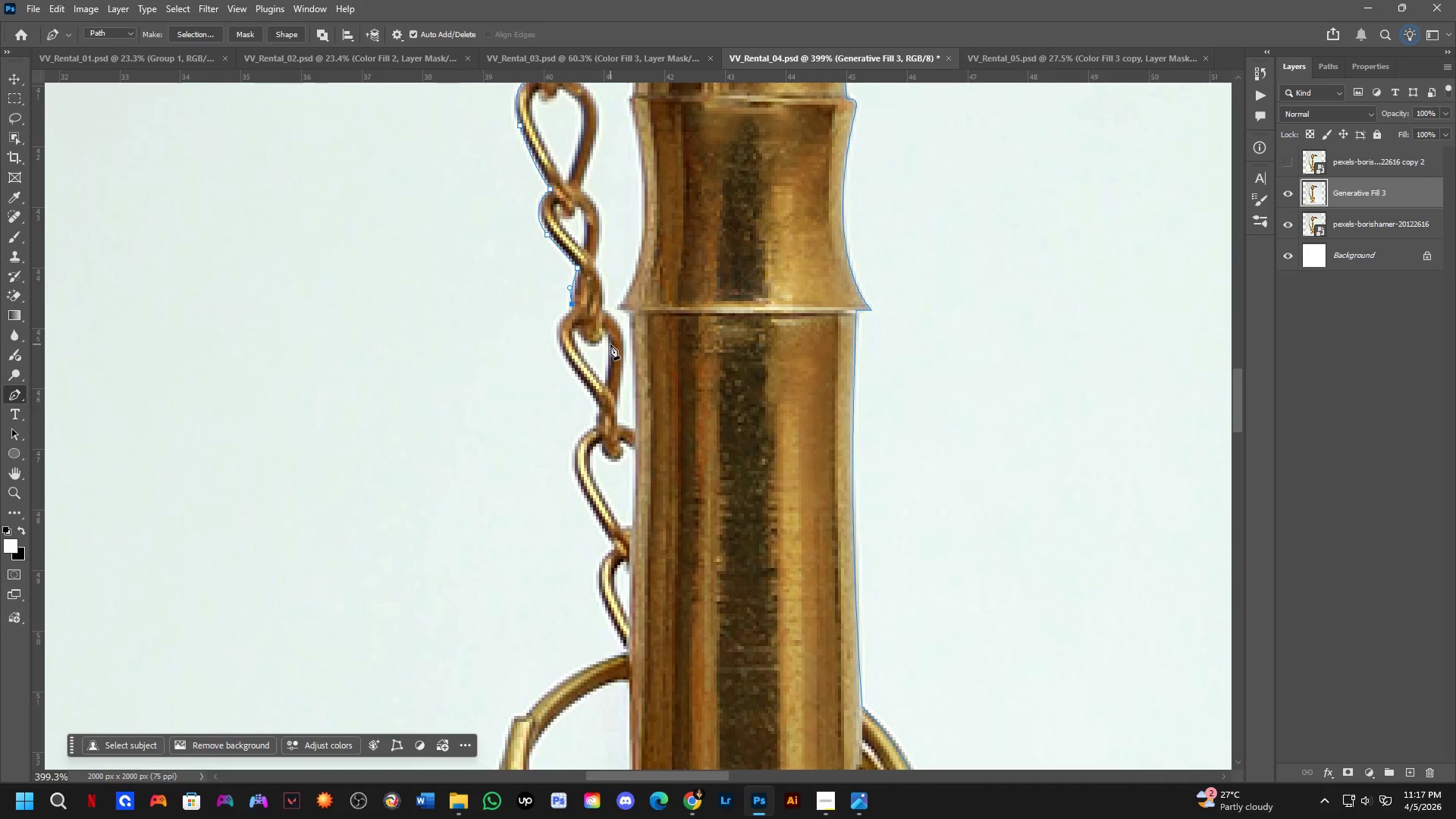 
left_click_drag(start_coordinate=[607, 400], to_coordinate=[607, 339])
 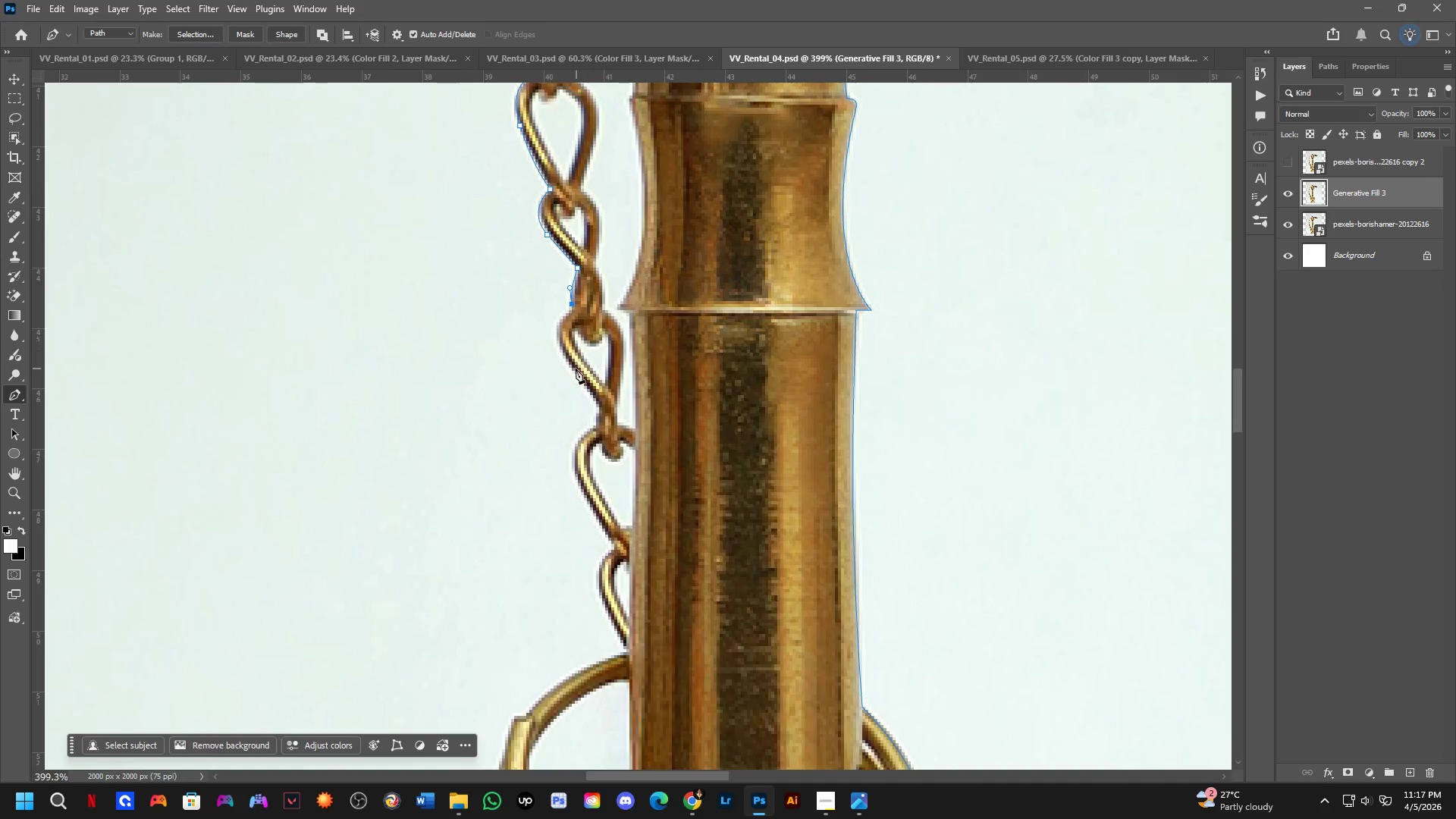 
scroll: coordinate [576, 359], scroll_direction: down, amount: 3.0
 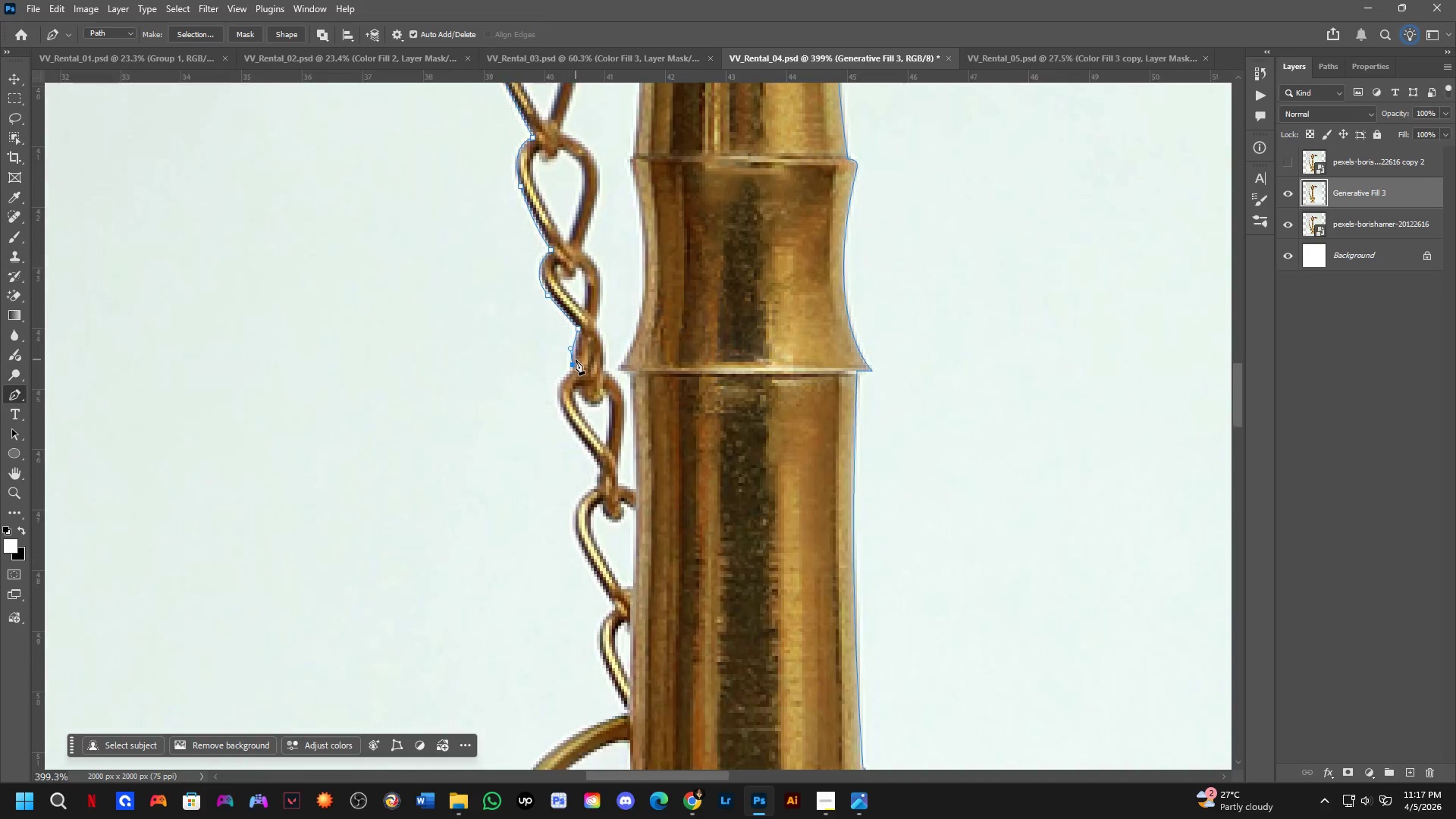 
scroll: coordinate [557, 341], scroll_direction: up, amount: 2.0
 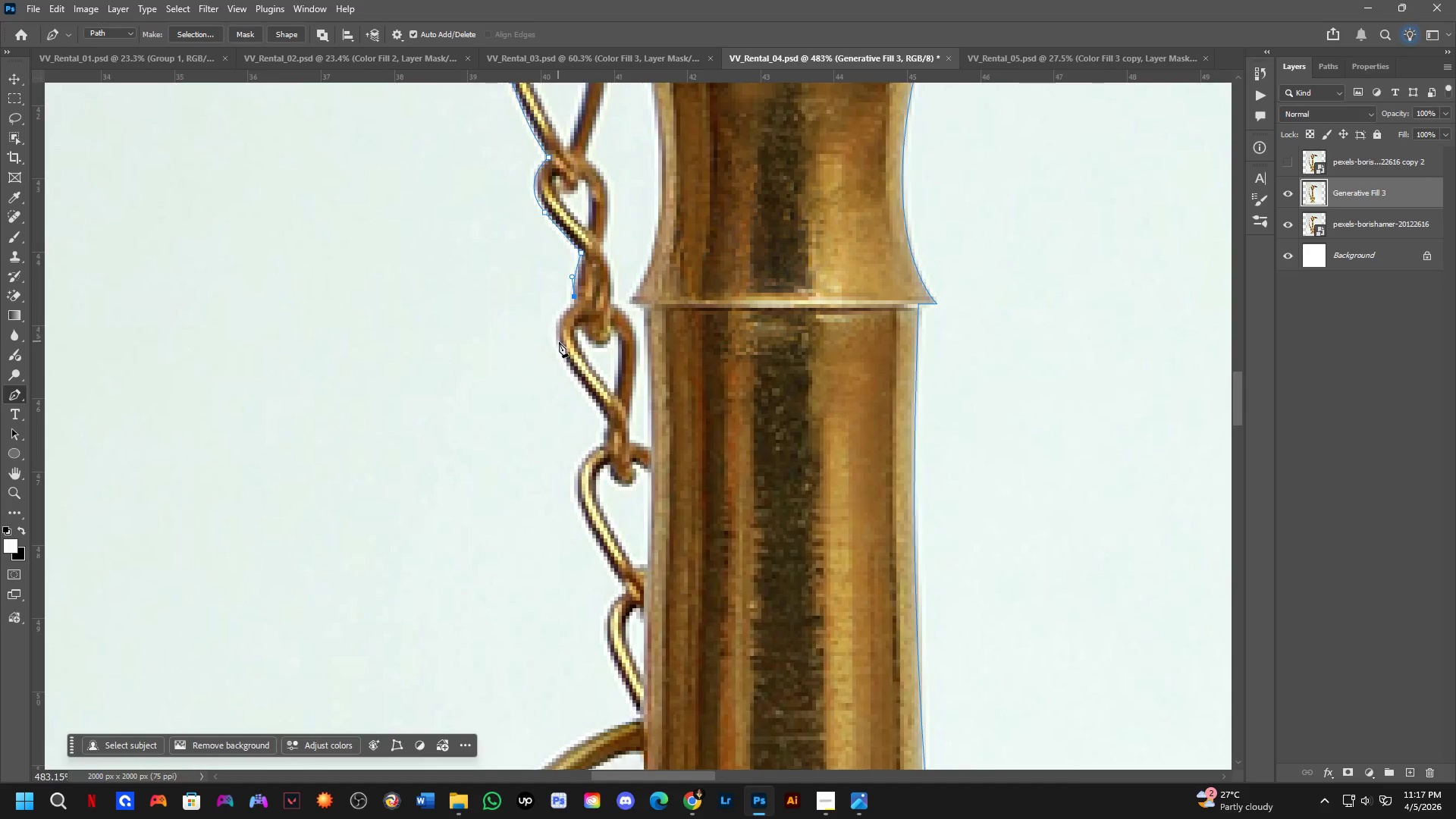 
left_click_drag(start_coordinate=[560, 349], to_coordinate=[574, 381])
 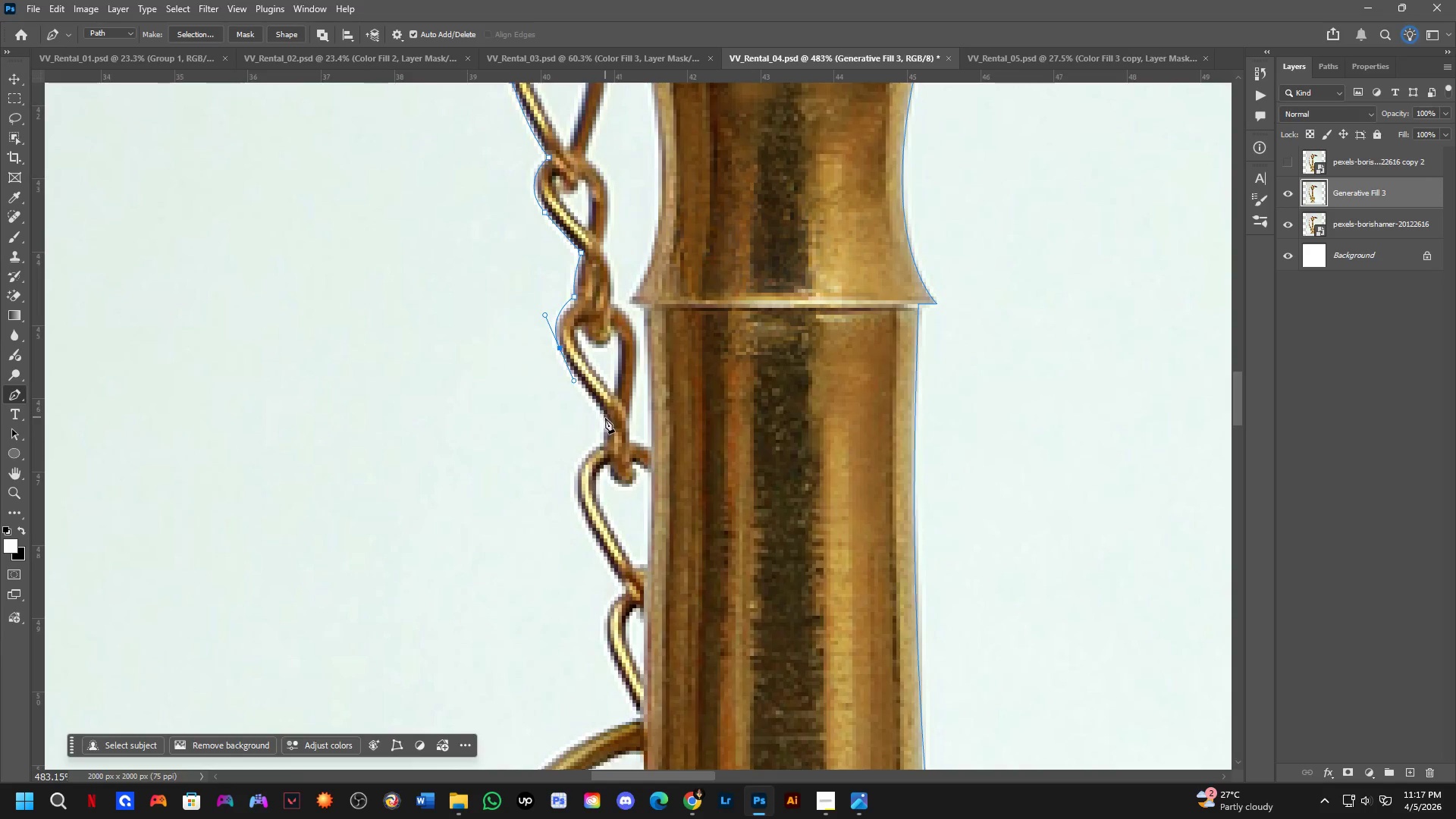 
left_click([606, 421])
 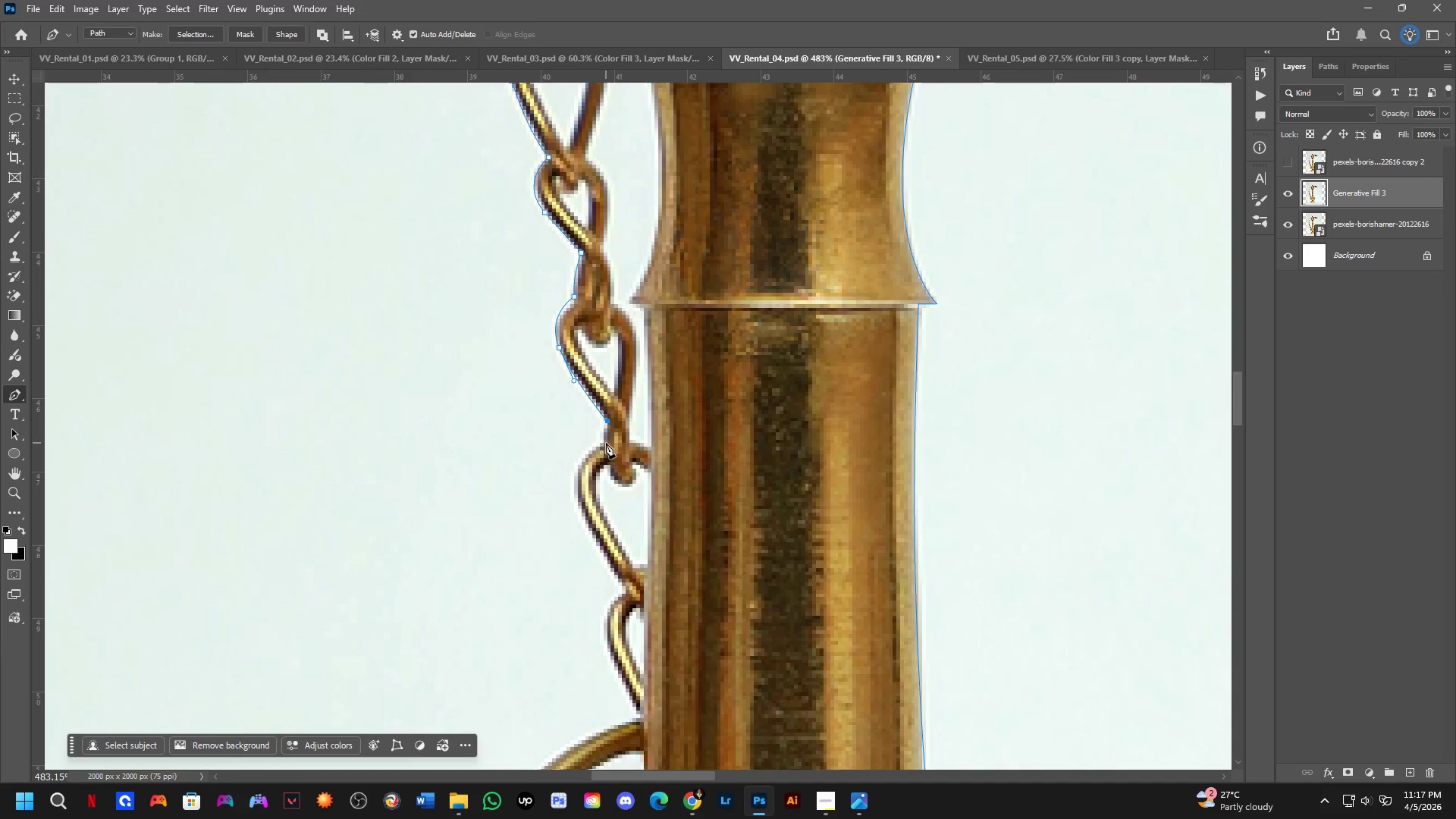 
left_click([606, 443])
 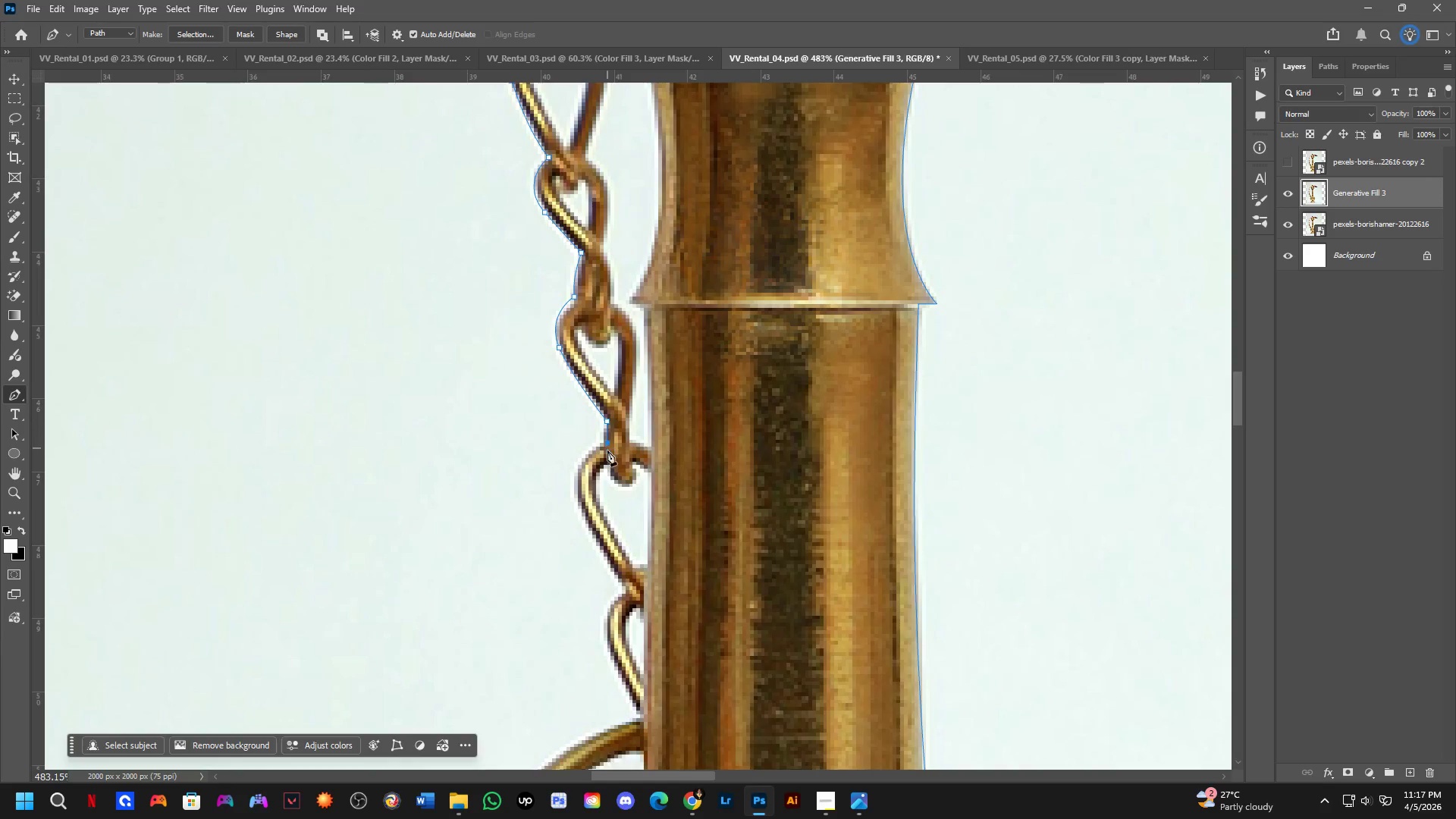 
hold_key(key=Space, duration=0.69)
 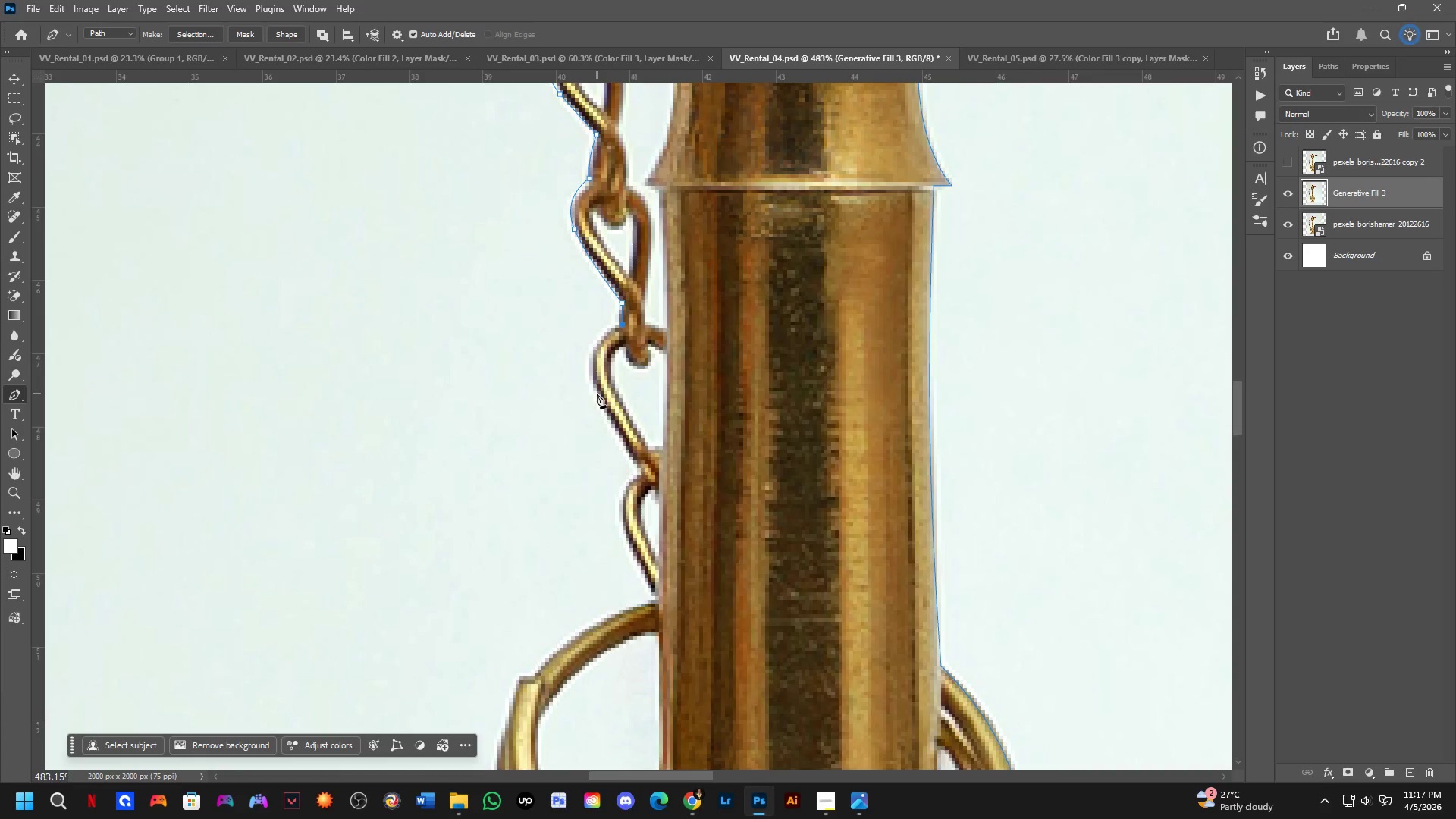 
left_click_drag(start_coordinate=[616, 498], to_coordinate=[631, 380])
 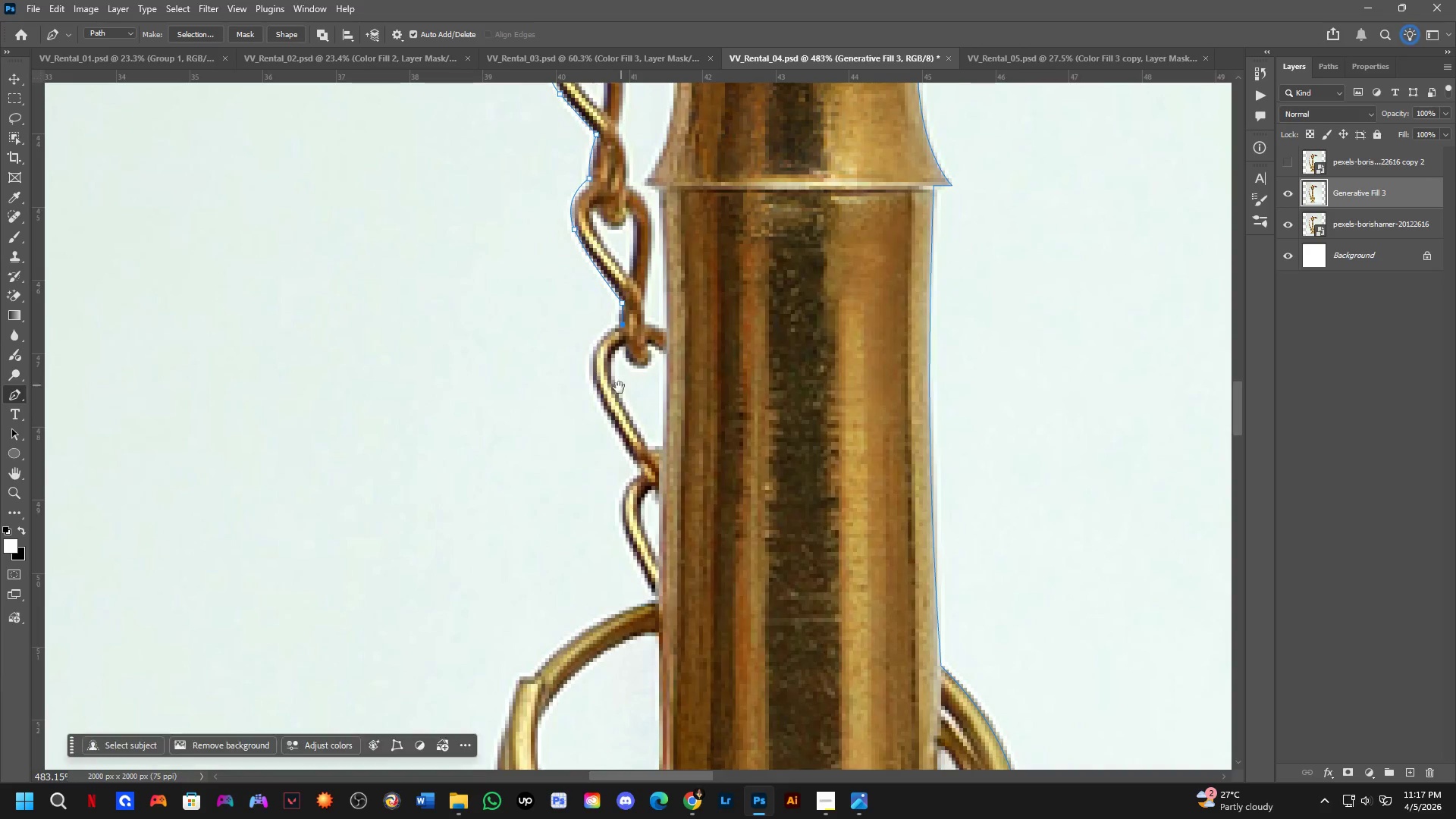 
hold_key(key=Space, duration=3.69)
 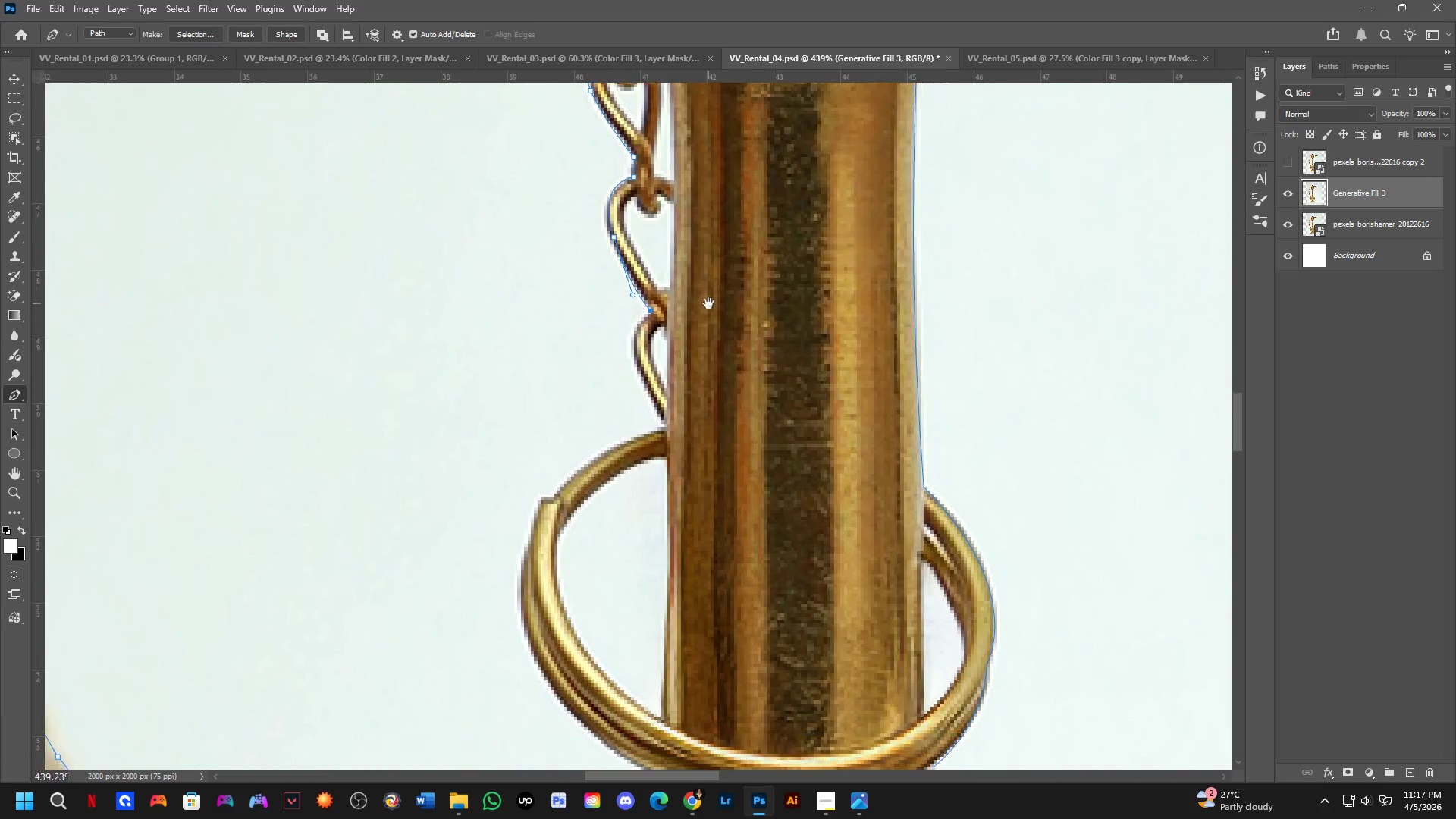 
left_click_drag(start_coordinate=[599, 391], to_coordinate=[621, 454])
 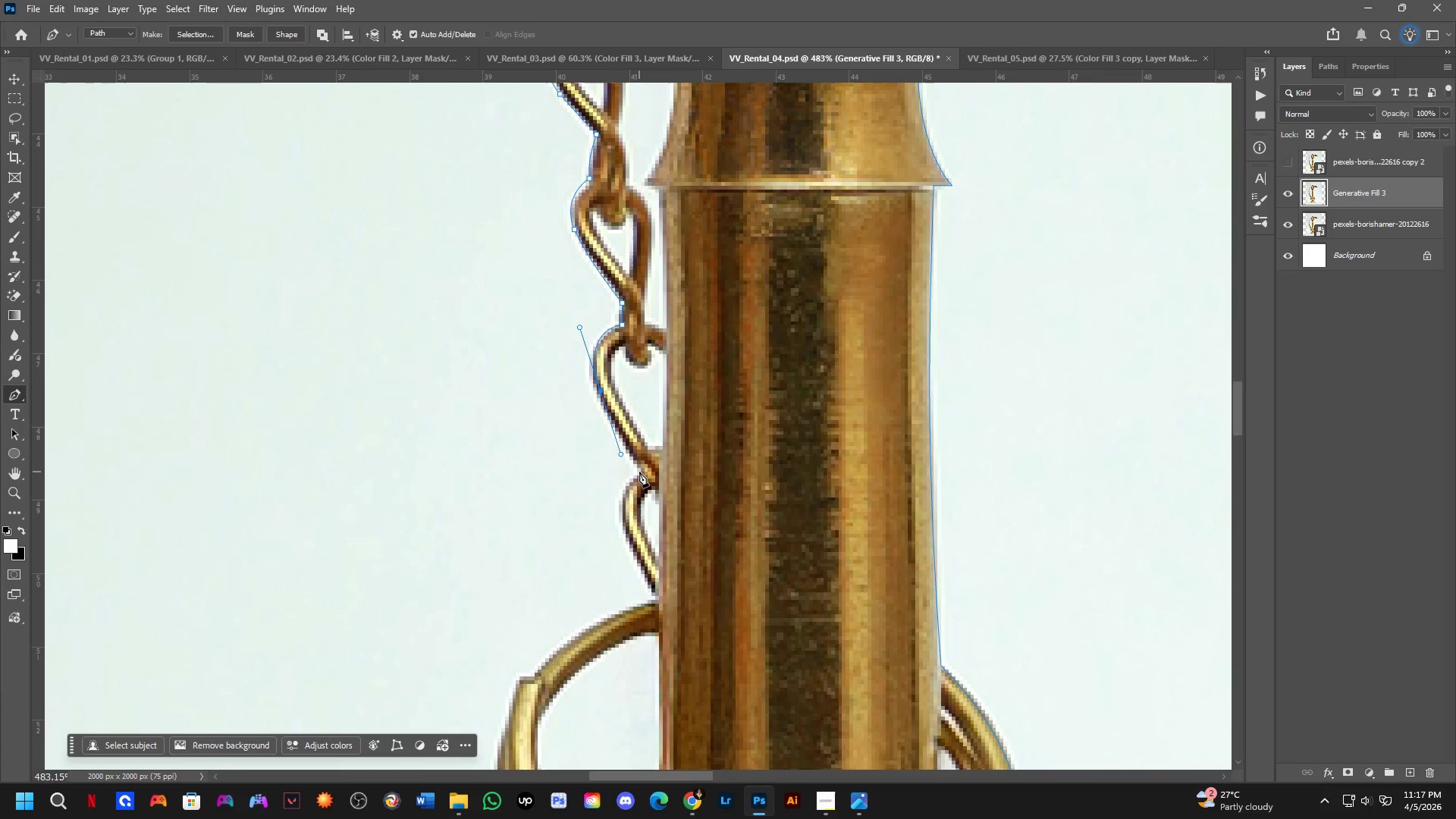 
left_click([639, 472])
 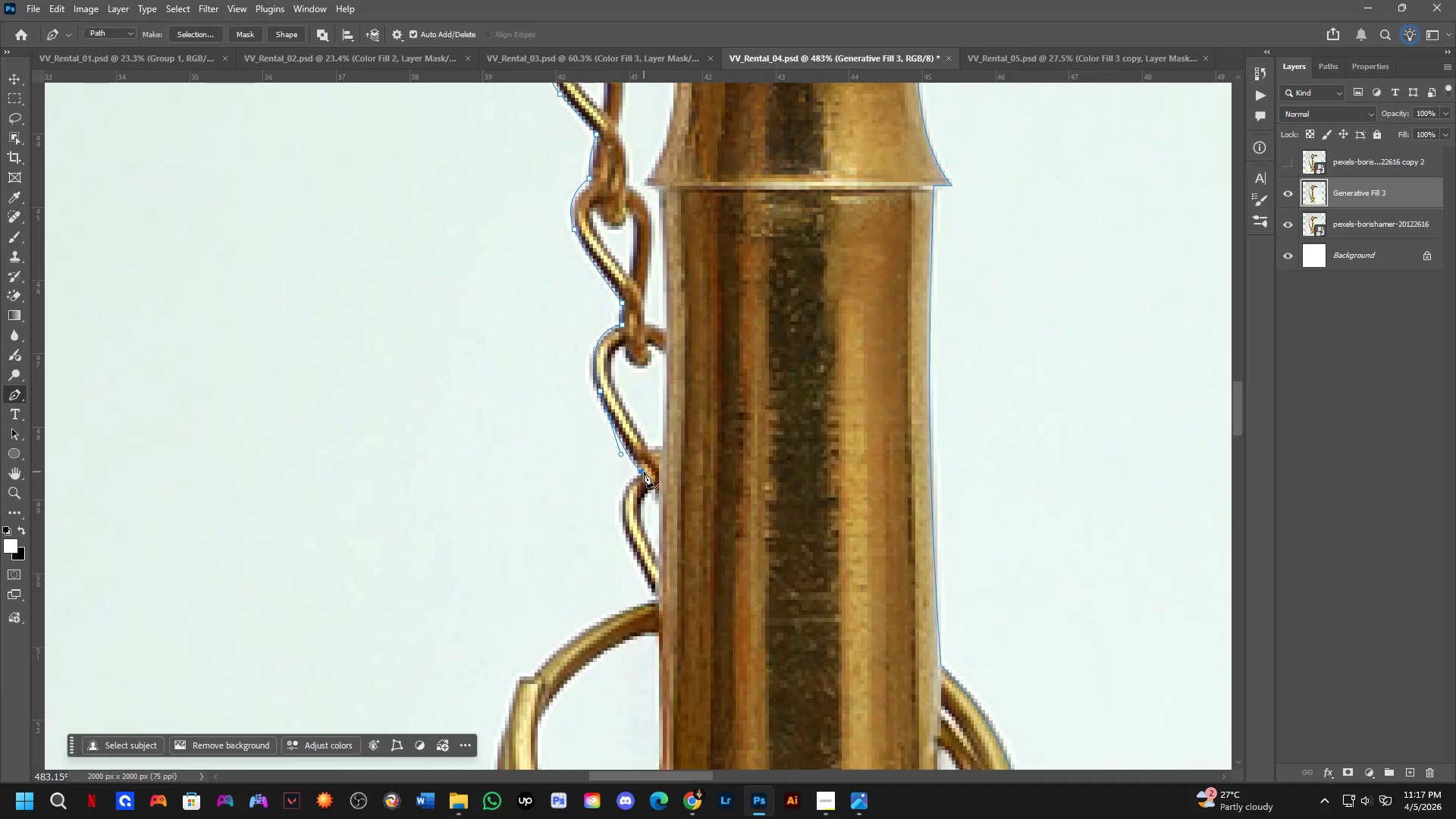 
hold_key(key=Space, duration=0.73)
 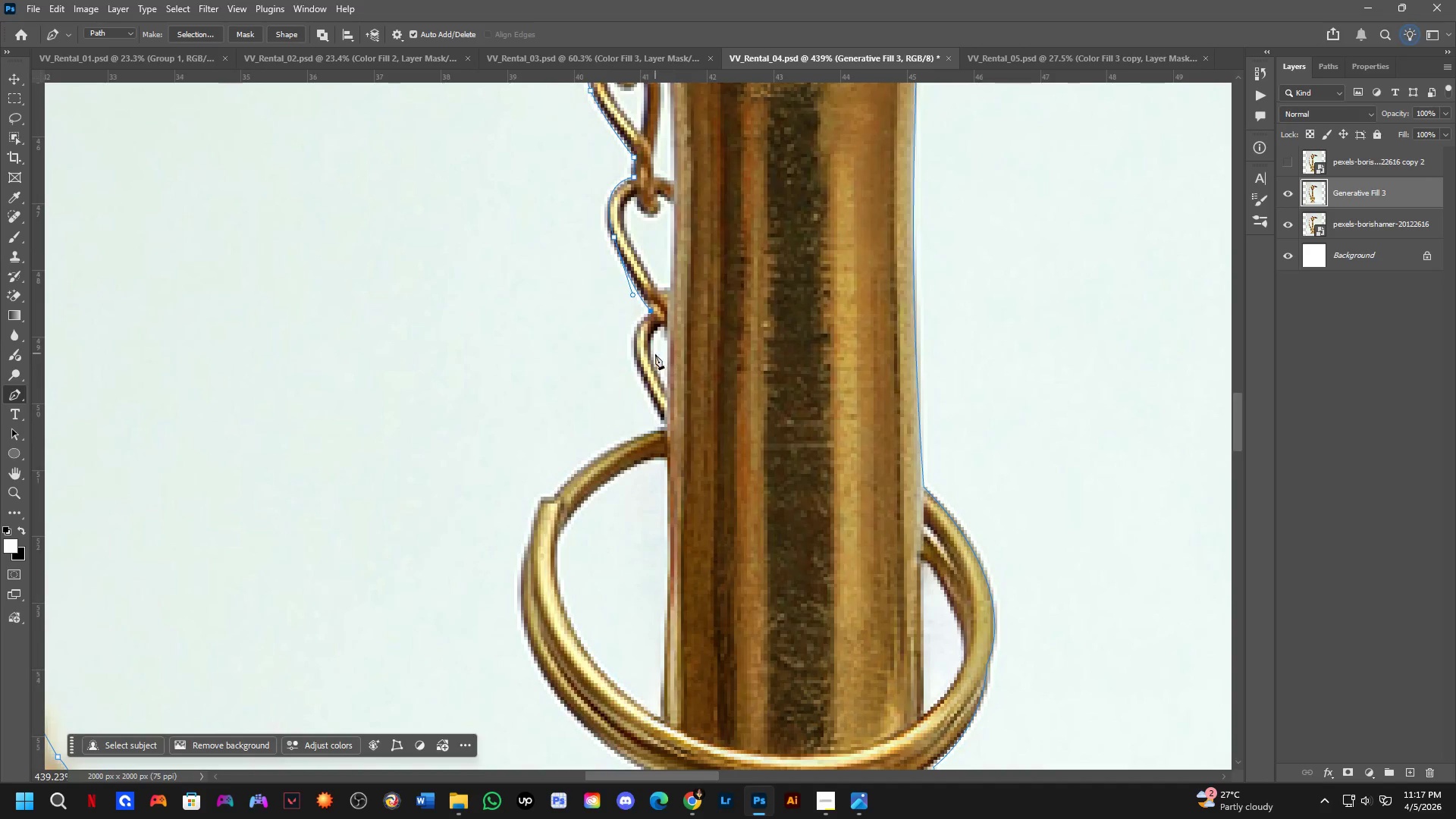 
left_click_drag(start_coordinate=[698, 464], to_coordinate=[708, 303])
 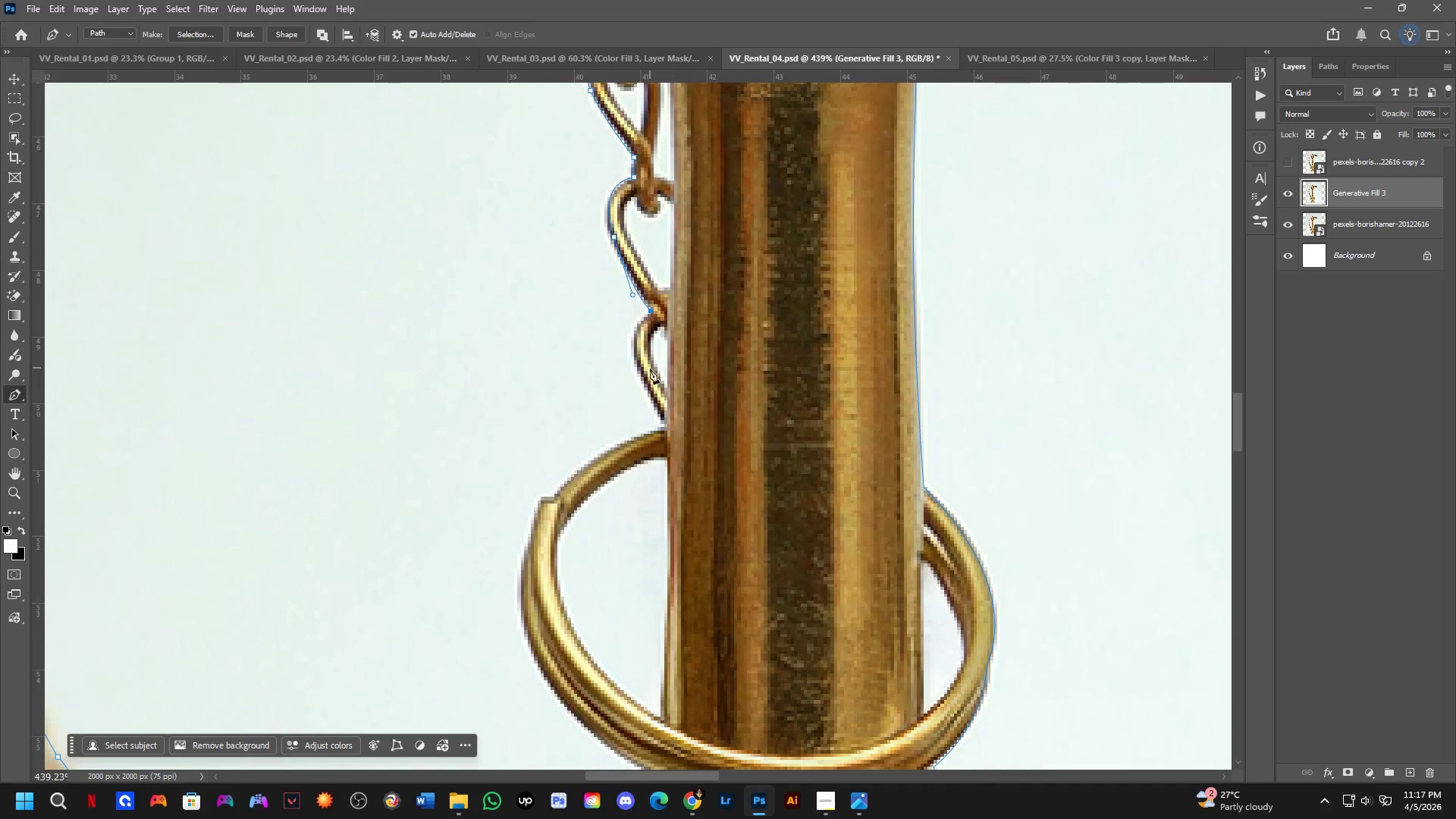 
scroll: coordinate [644, 470], scroll_direction: down, amount: 1.0
 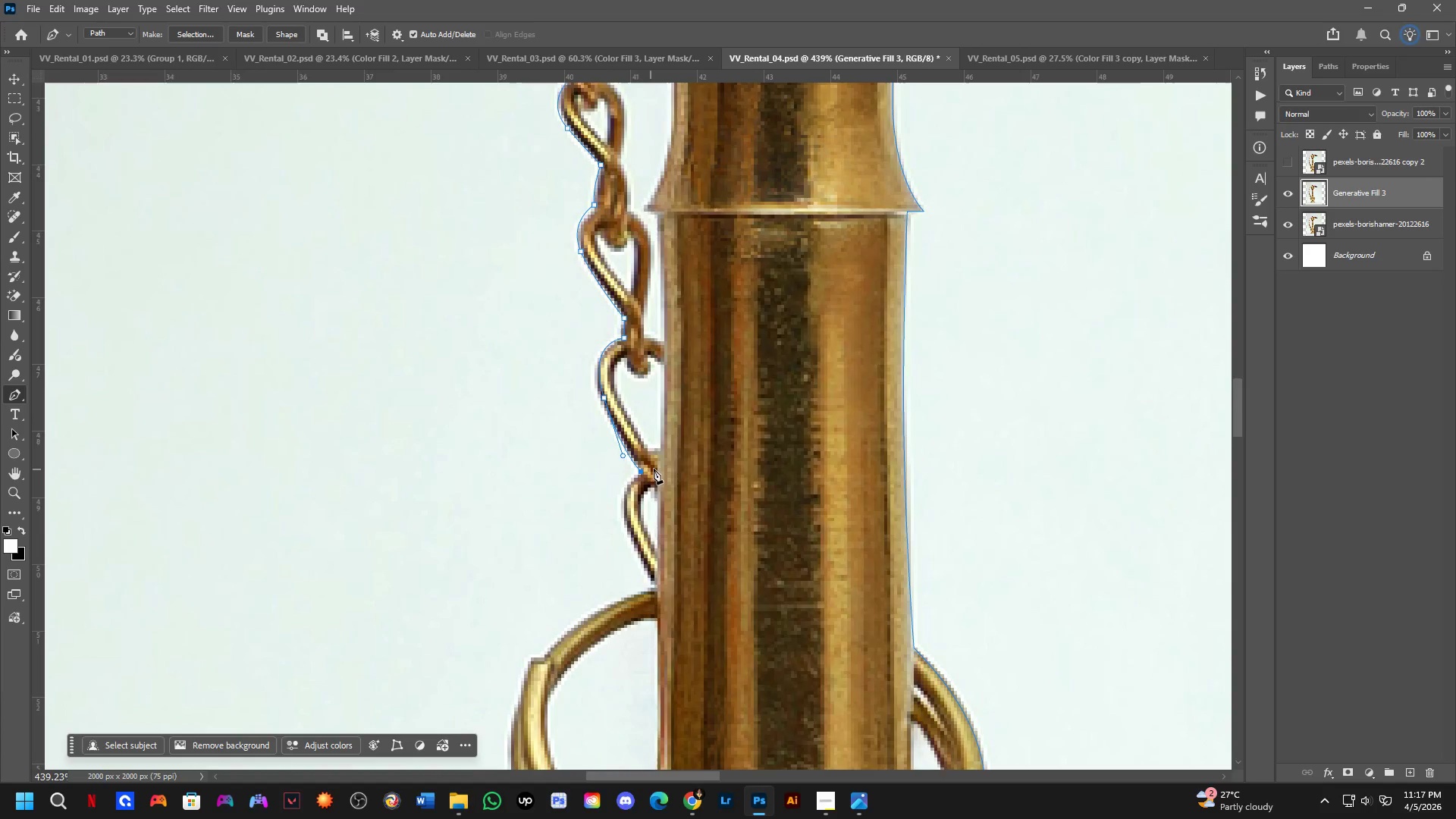 
scroll: coordinate [638, 355], scroll_direction: up, amount: 2.0
 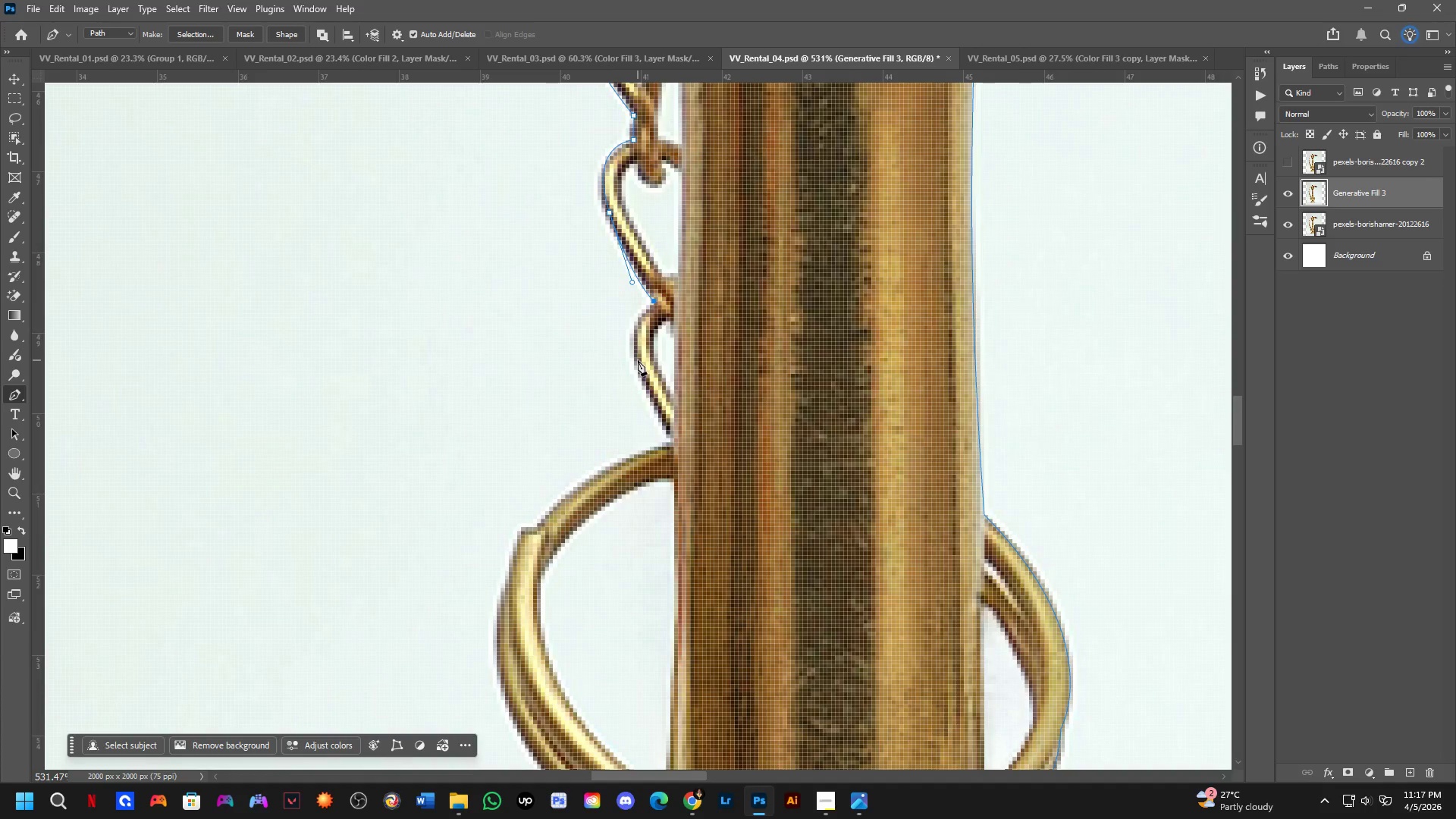 
left_click_drag(start_coordinate=[636, 367], to_coordinate=[653, 416])
 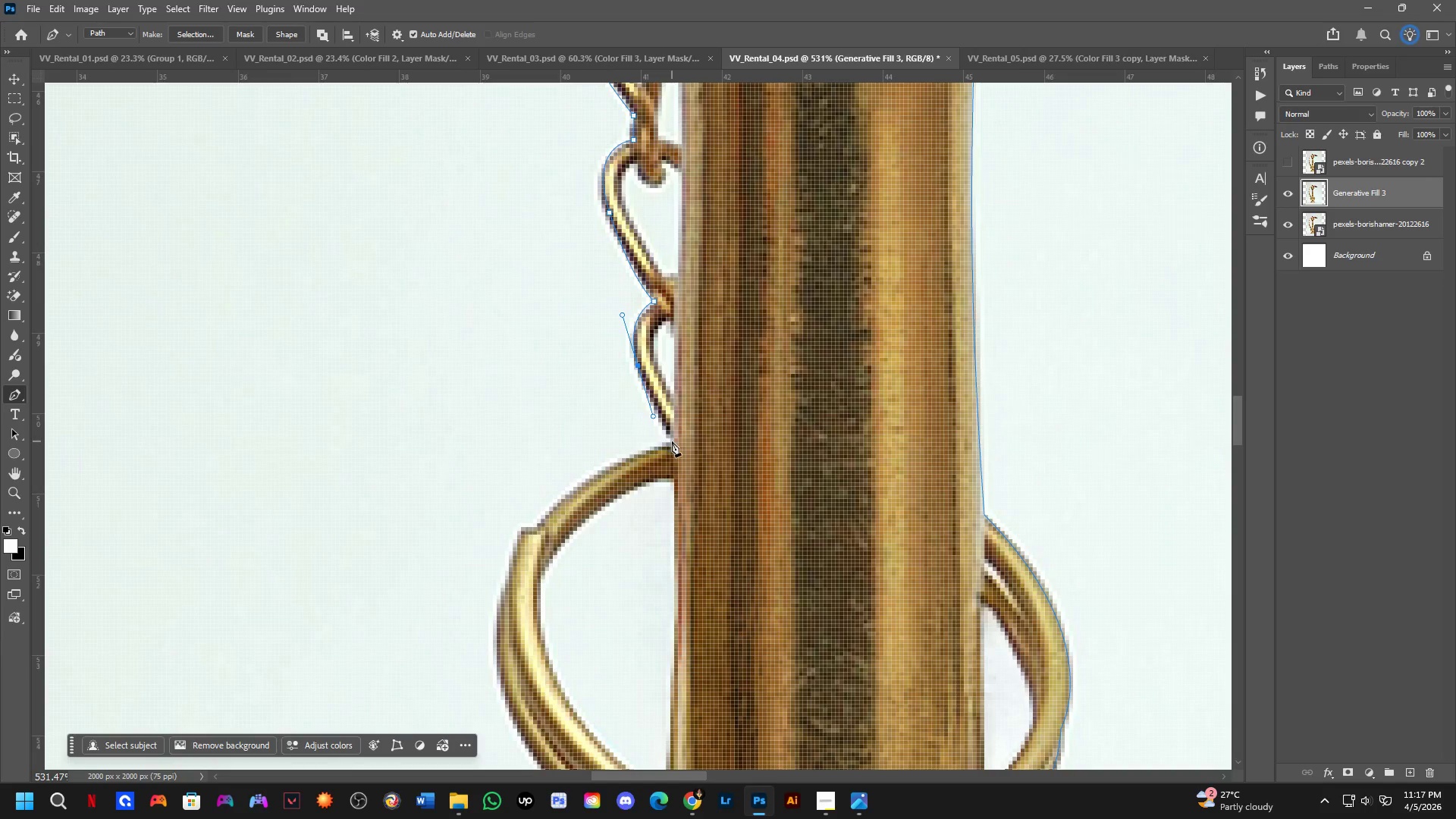 
left_click([672, 441])
 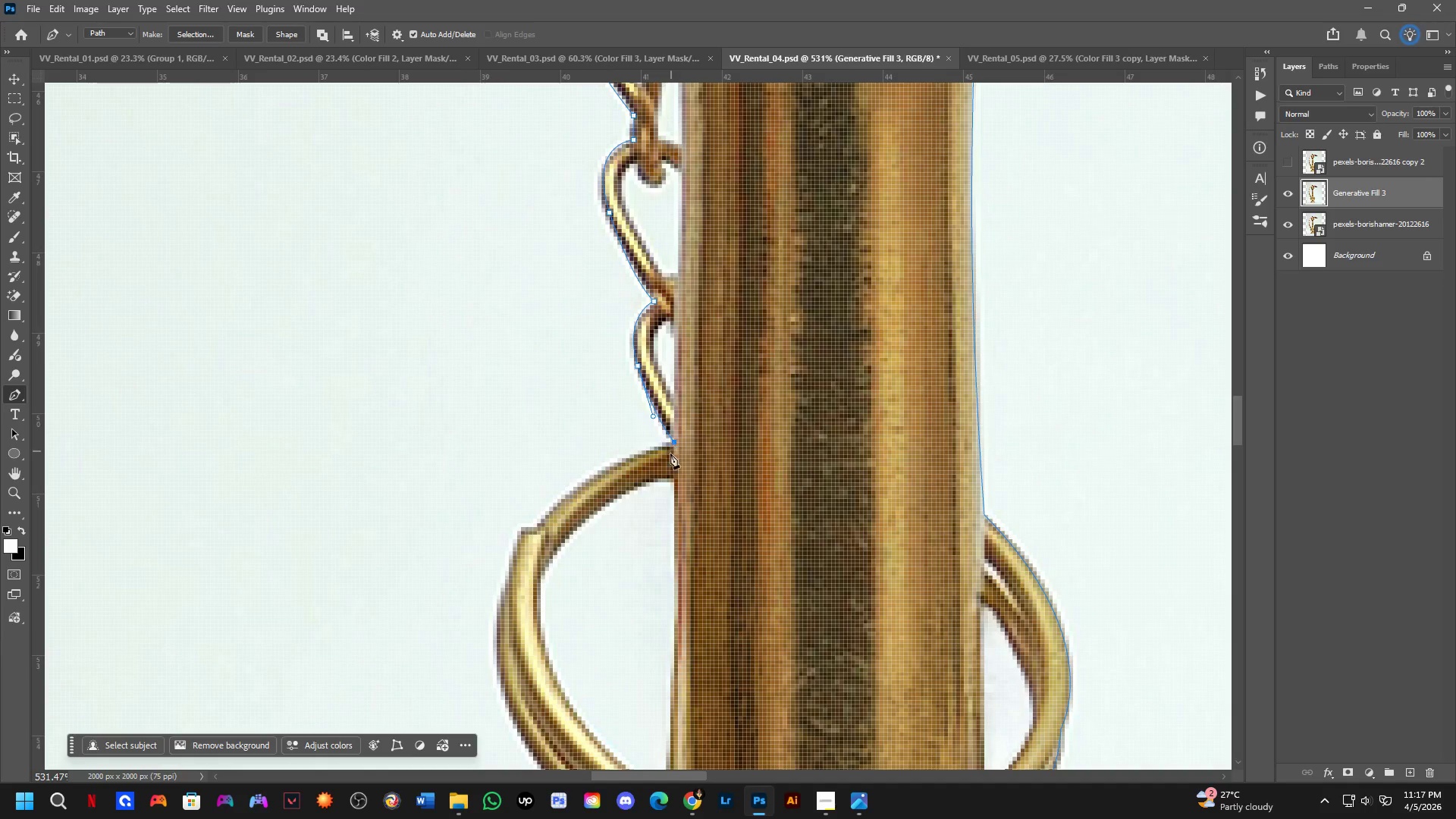 
hold_key(key=Space, duration=0.66)
 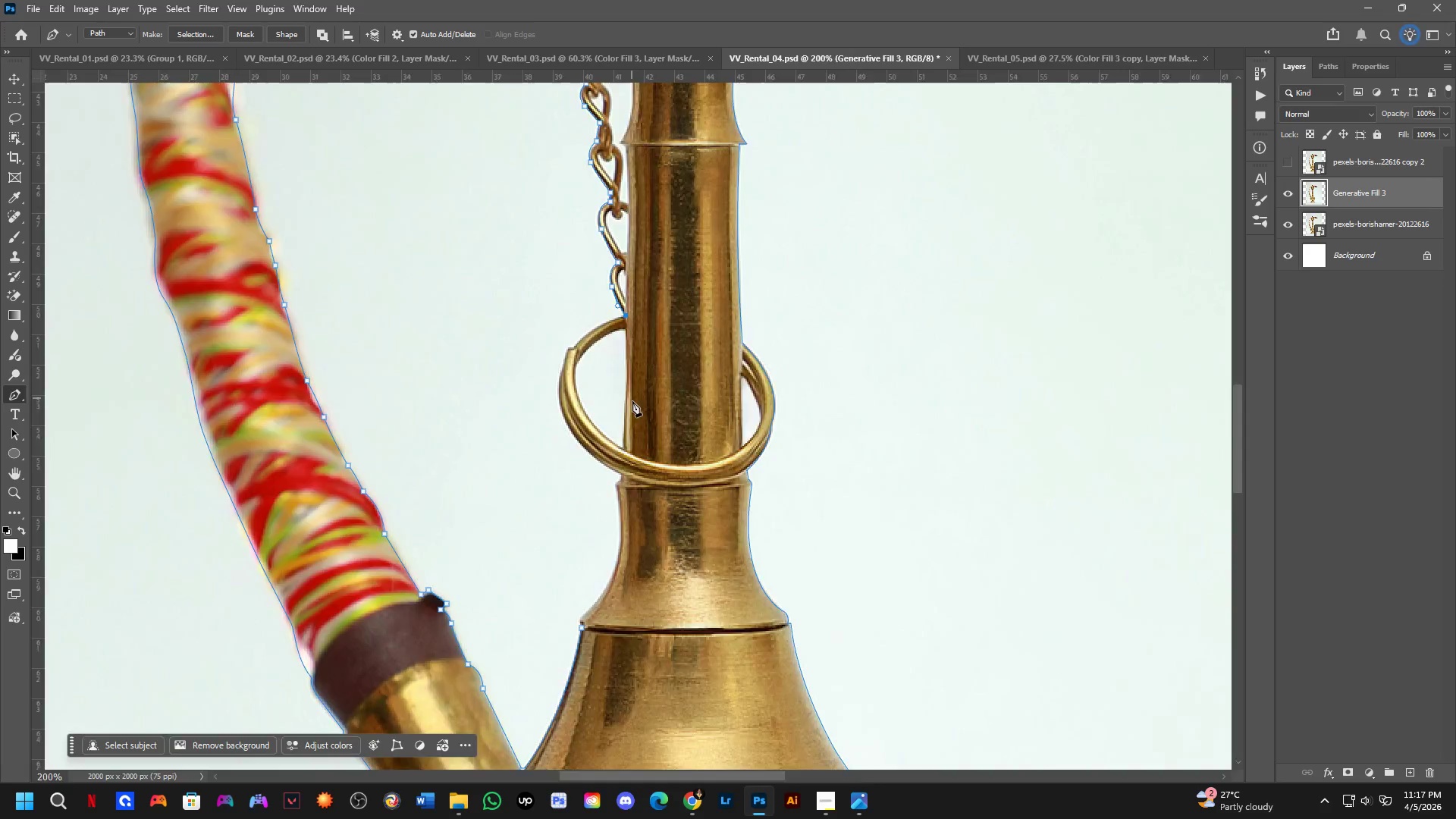 
left_click_drag(start_coordinate=[649, 497], to_coordinate=[613, 316])
 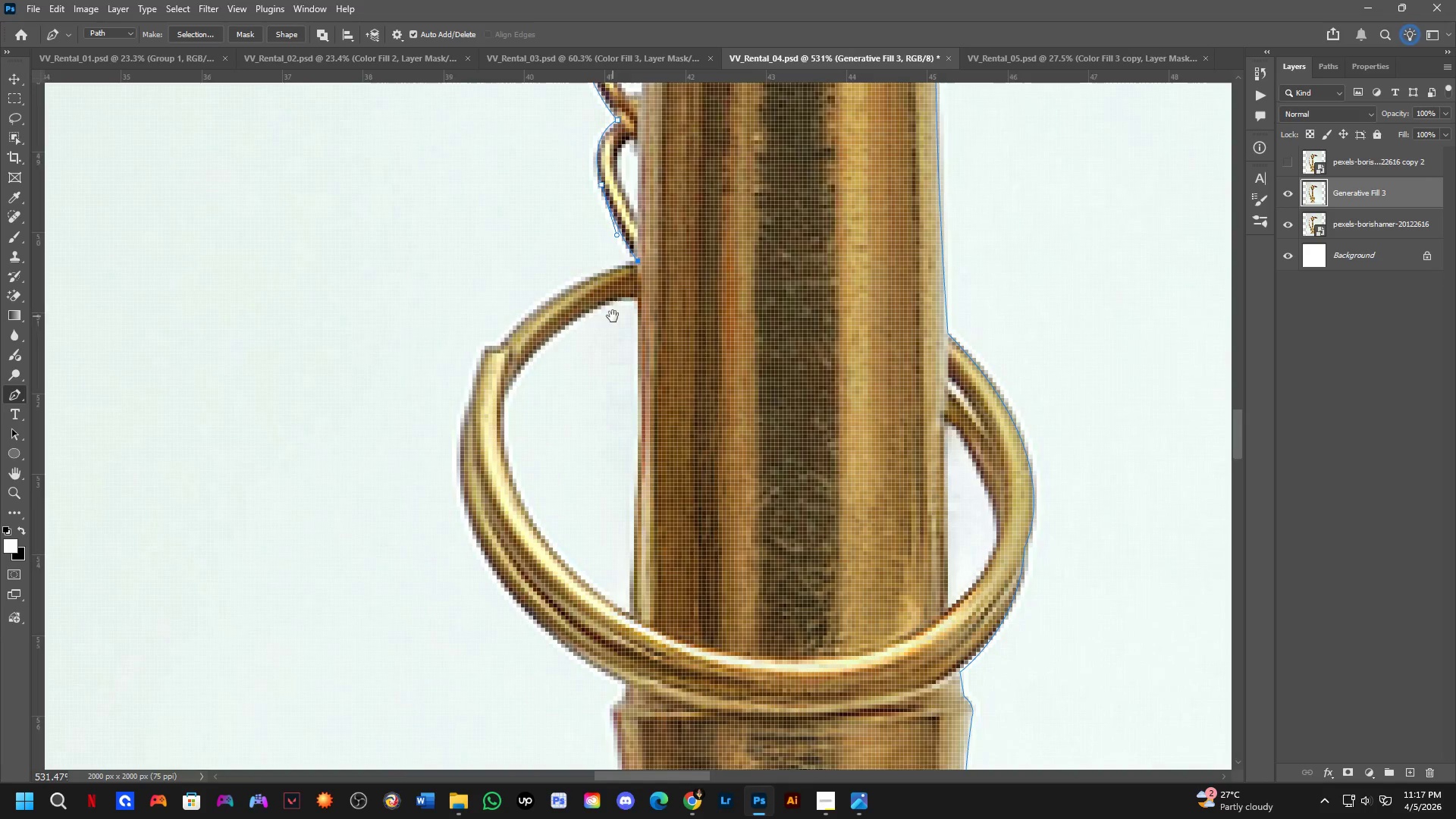 
hold_key(key=ShiftLeft, duration=1.27)
scroll: coordinate [635, 407], scroll_direction: down, amount: 9.0
 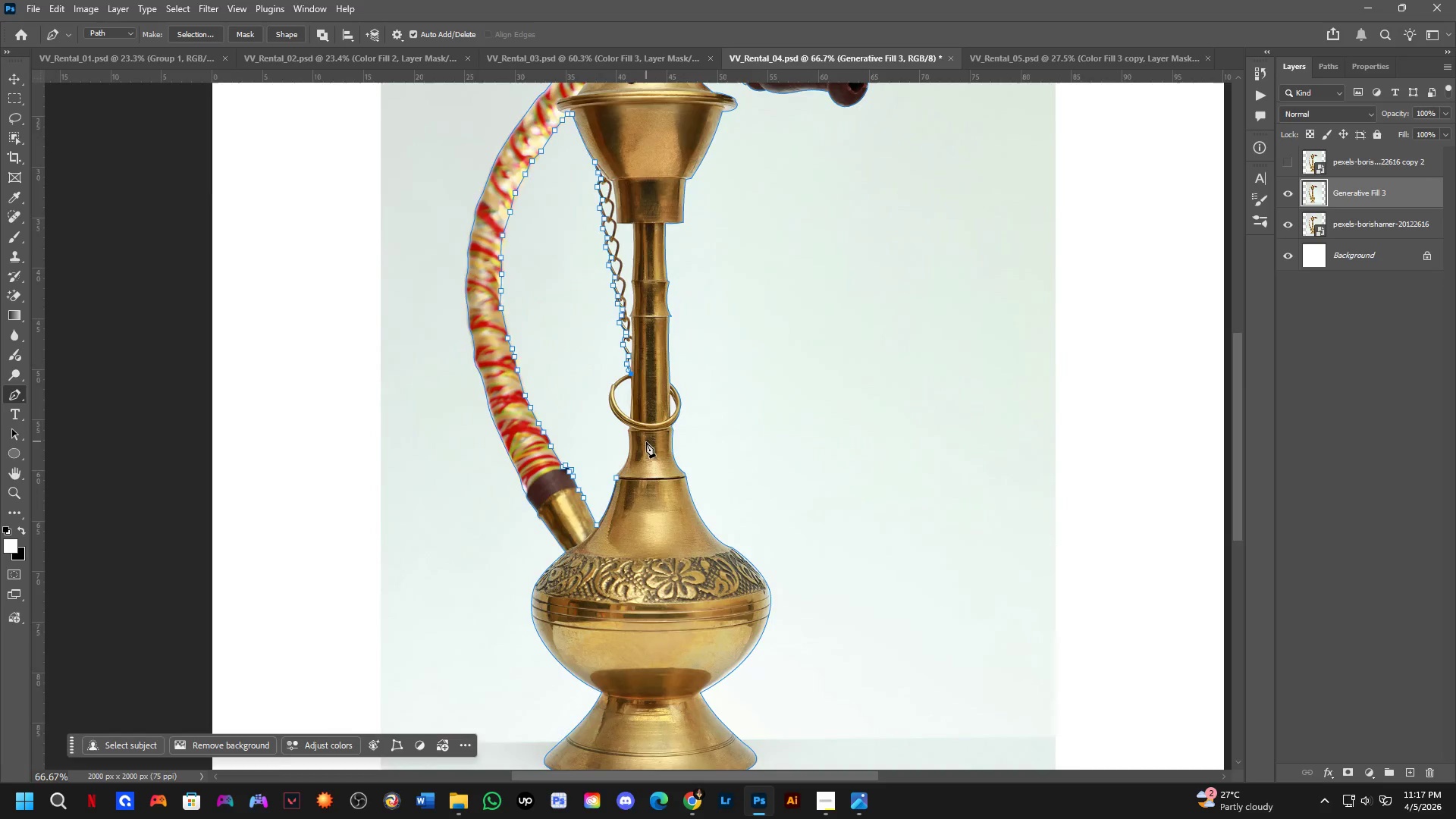 
hold_key(key=Space, duration=0.58)
 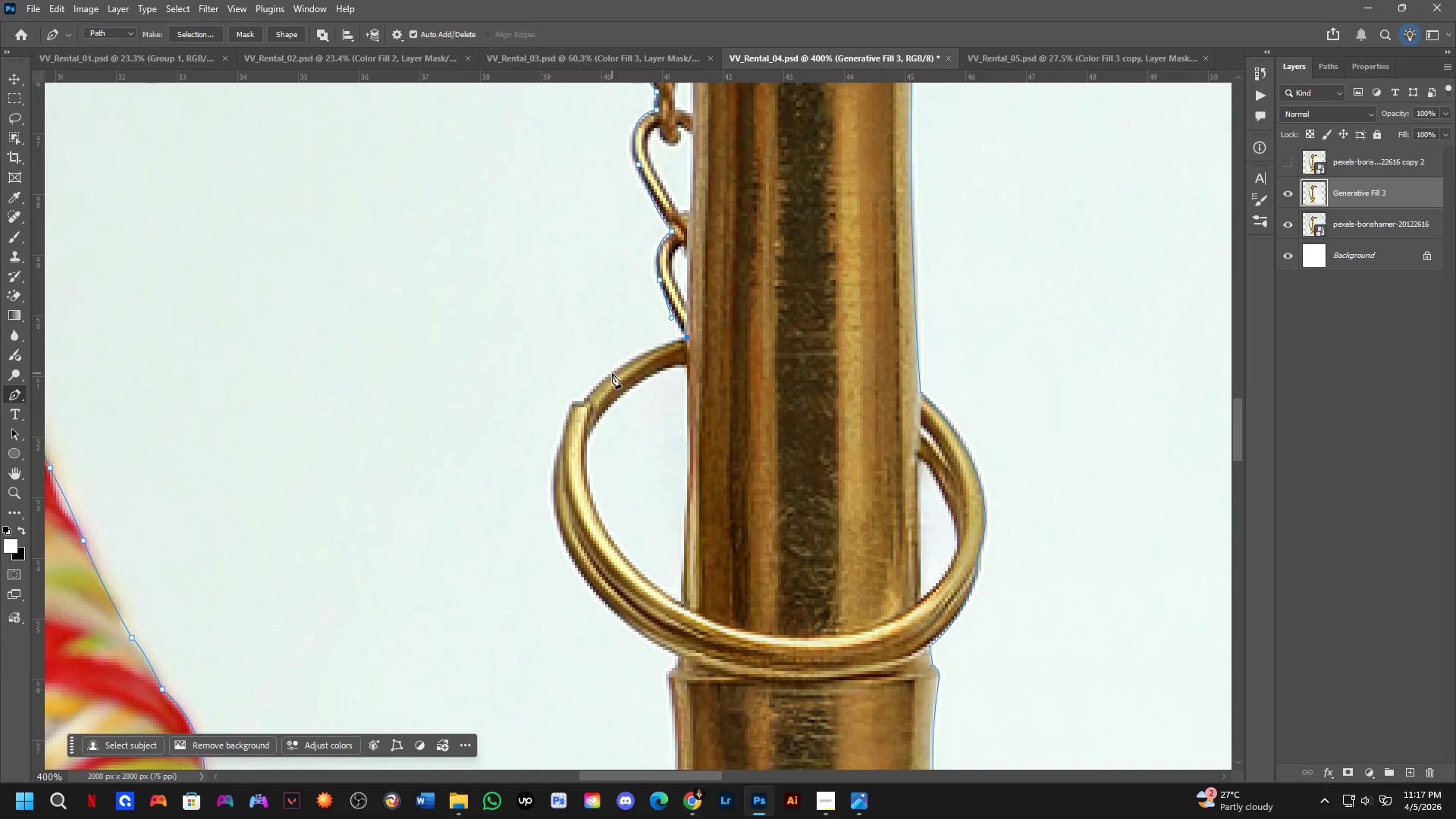 
left_click_drag(start_coordinate=[612, 283], to_coordinate=[620, 445])
 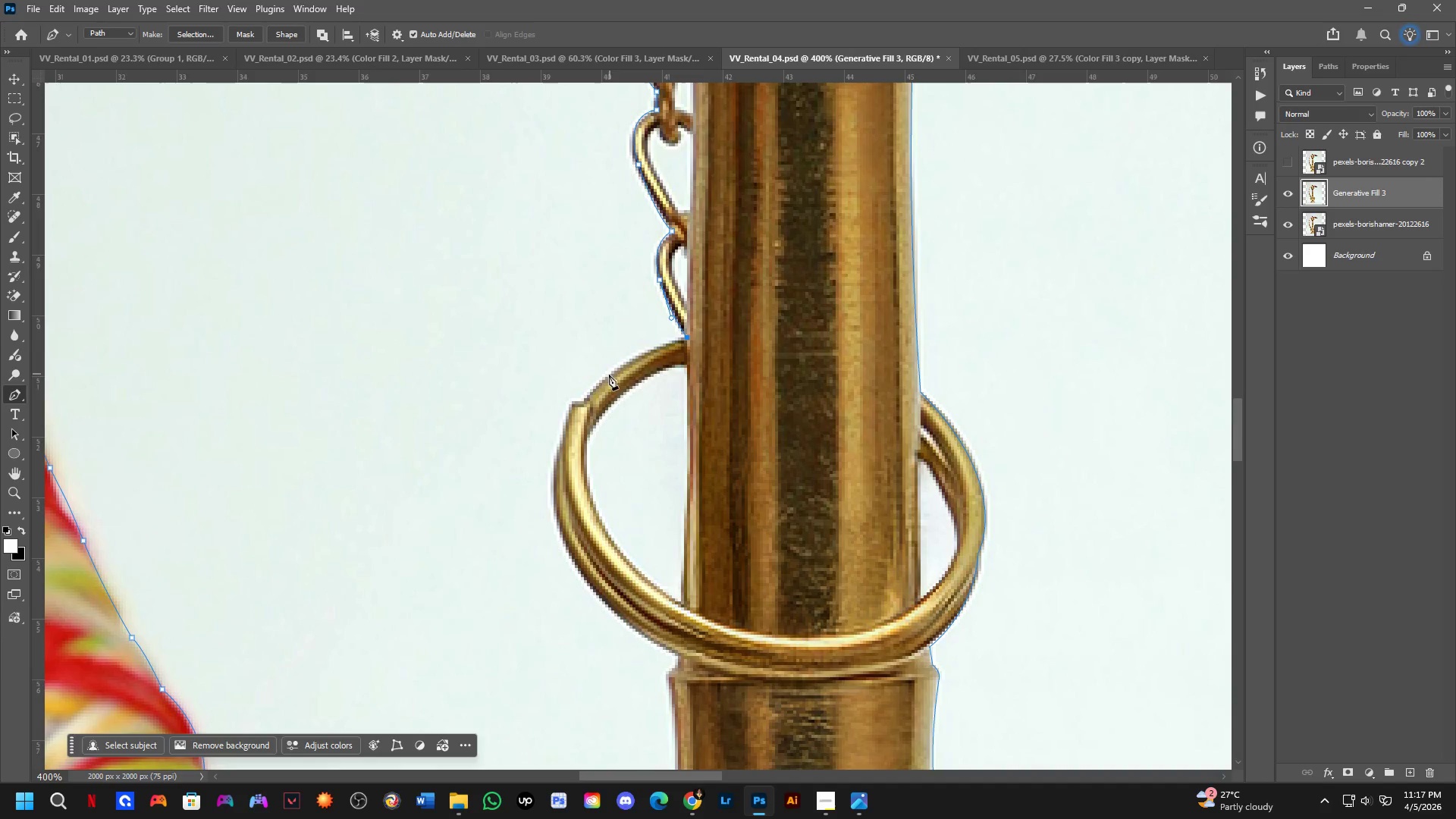 
scroll: coordinate [592, 401], scroll_direction: up, amount: 8.0
 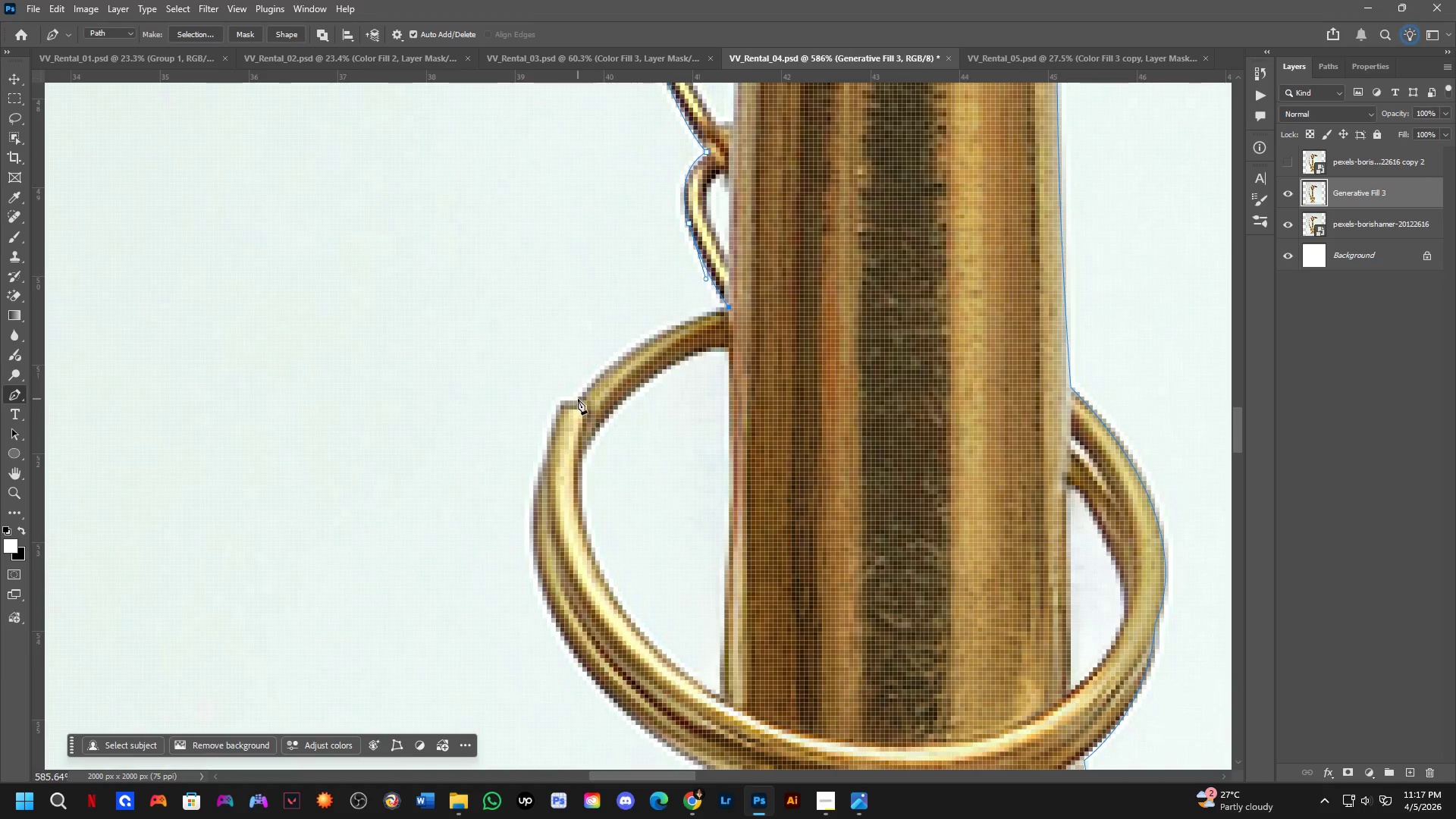 
left_click_drag(start_coordinate=[579, 398], to_coordinate=[513, 470])
 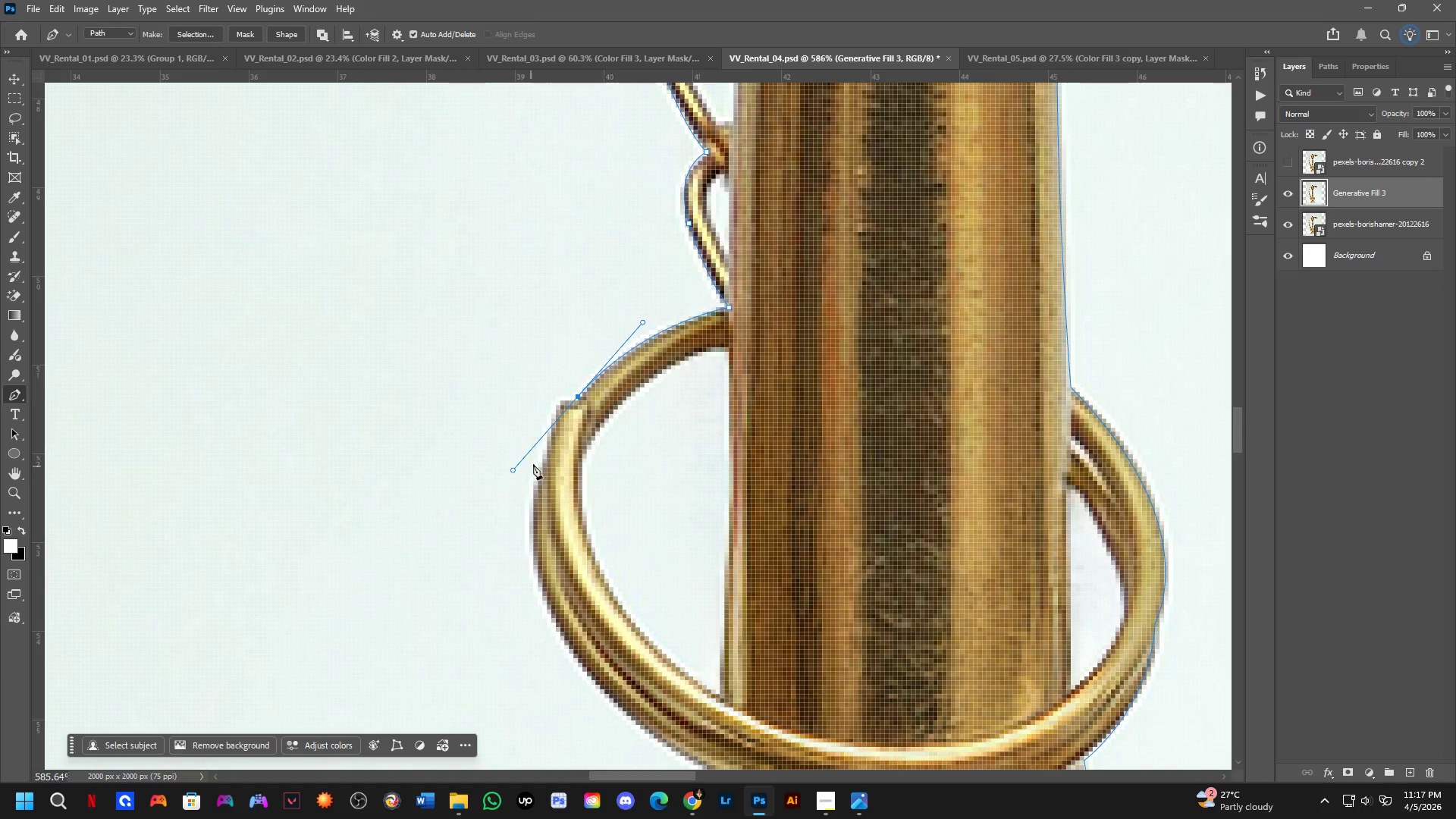 
hold_key(key=Space, duration=0.59)
 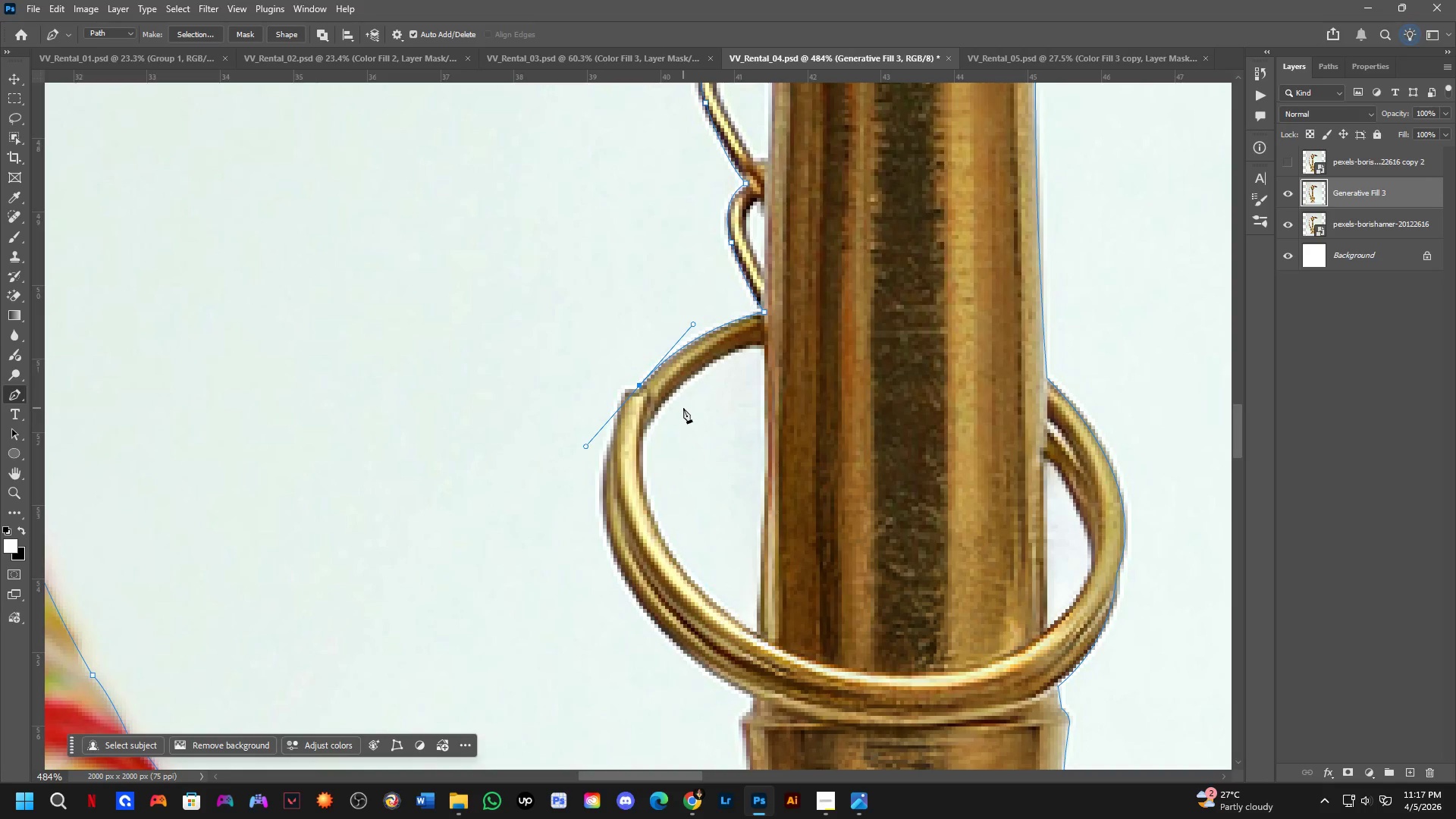 
left_click_drag(start_coordinate=[632, 441], to_coordinate=[697, 421])
 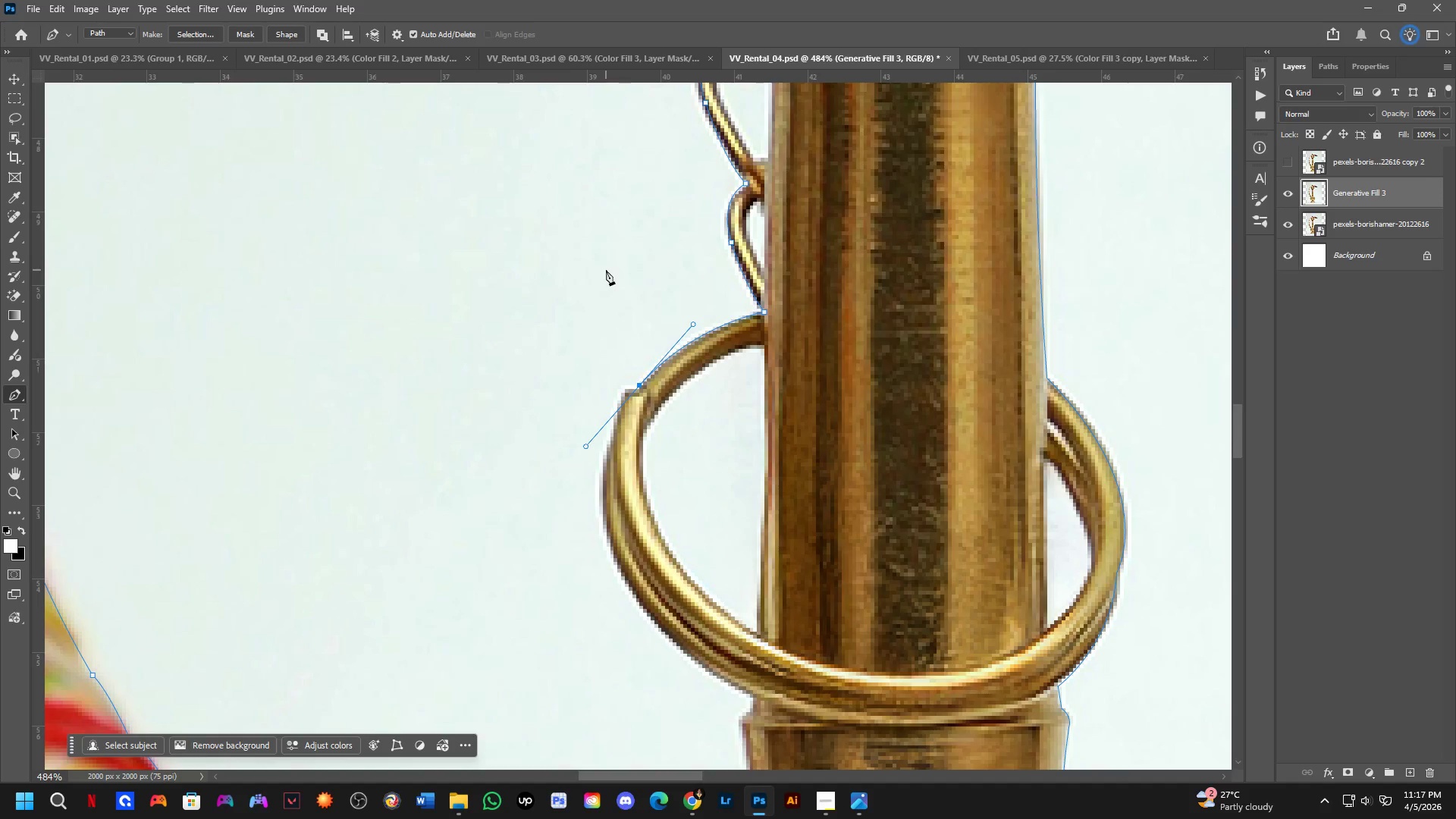 
scroll: coordinate [562, 443], scroll_direction: down, amount: 2.0
 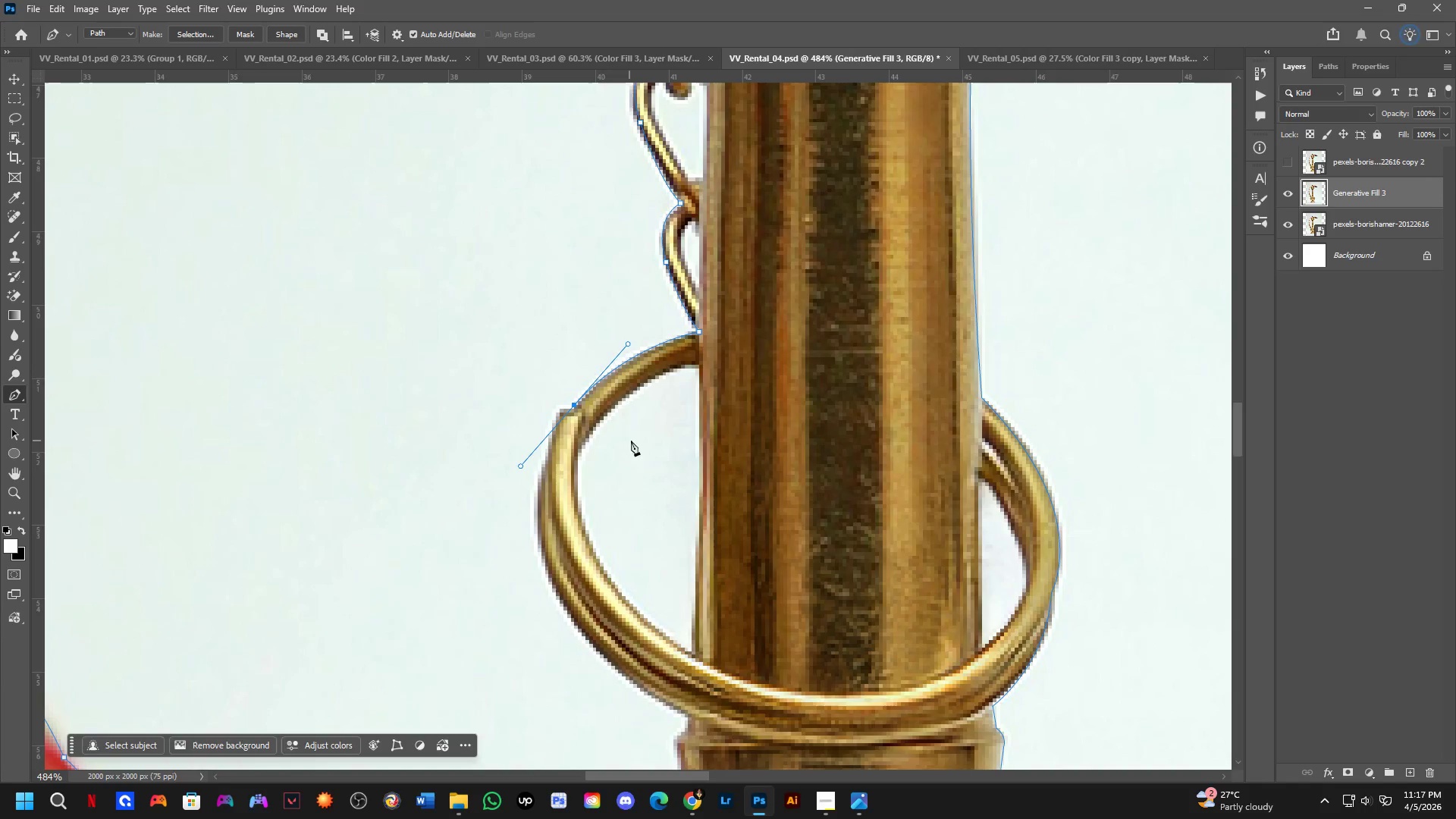 
hold_key(key=Space, duration=0.69)
 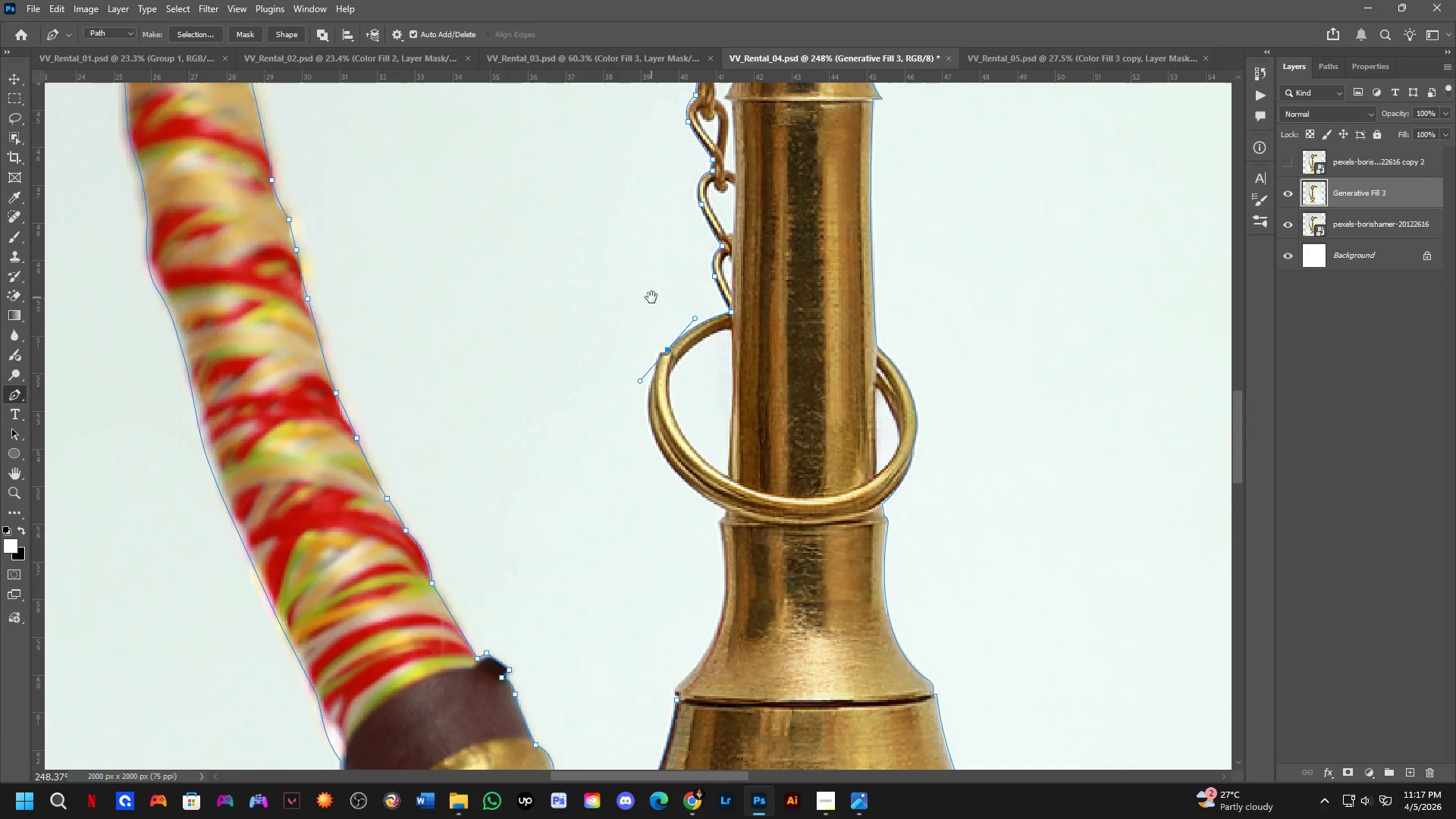 
left_click_drag(start_coordinate=[607, 279], to_coordinate=[653, 297])
 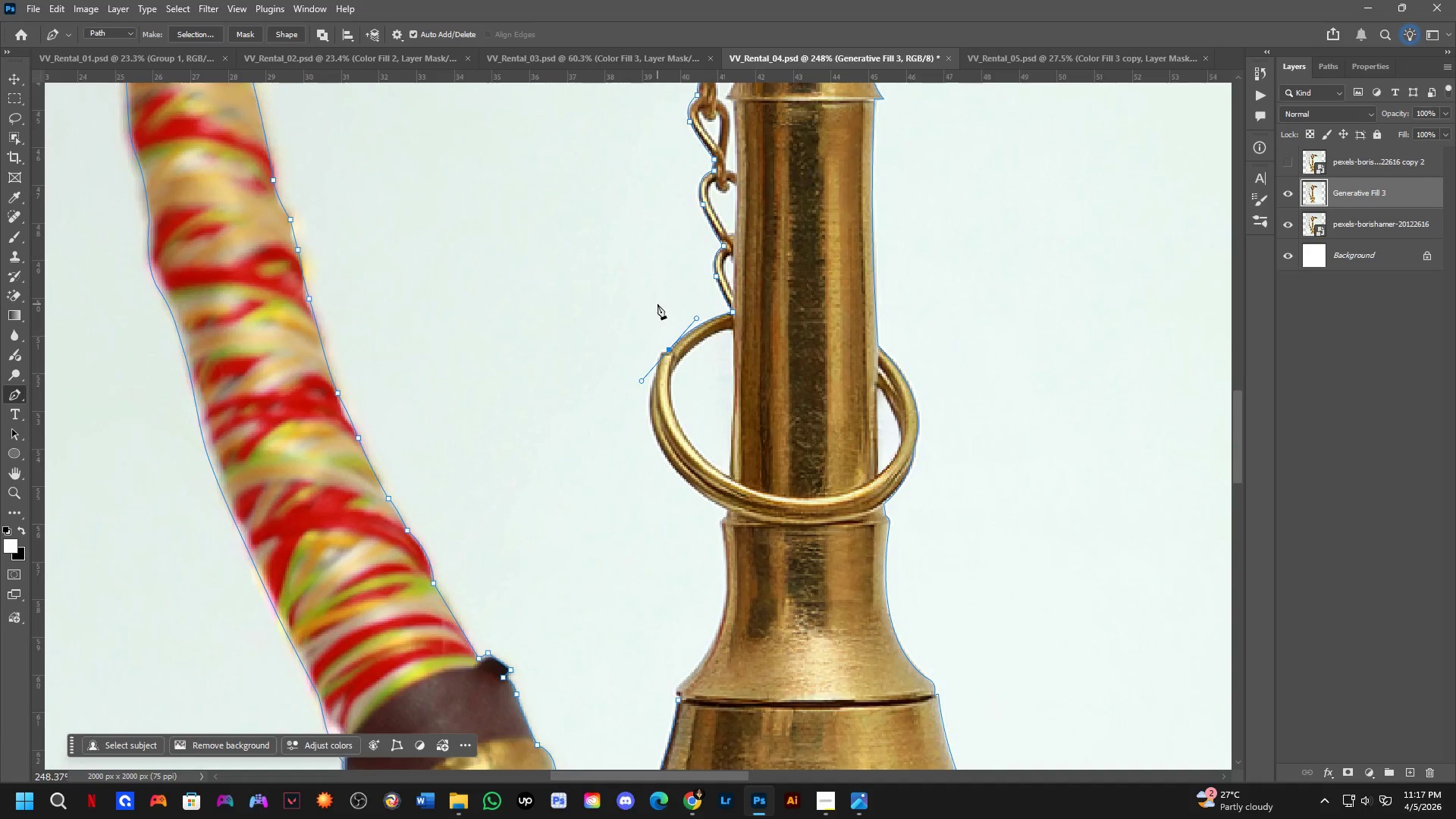 
scroll: coordinate [606, 276], scroll_direction: down, amount: 7.0
 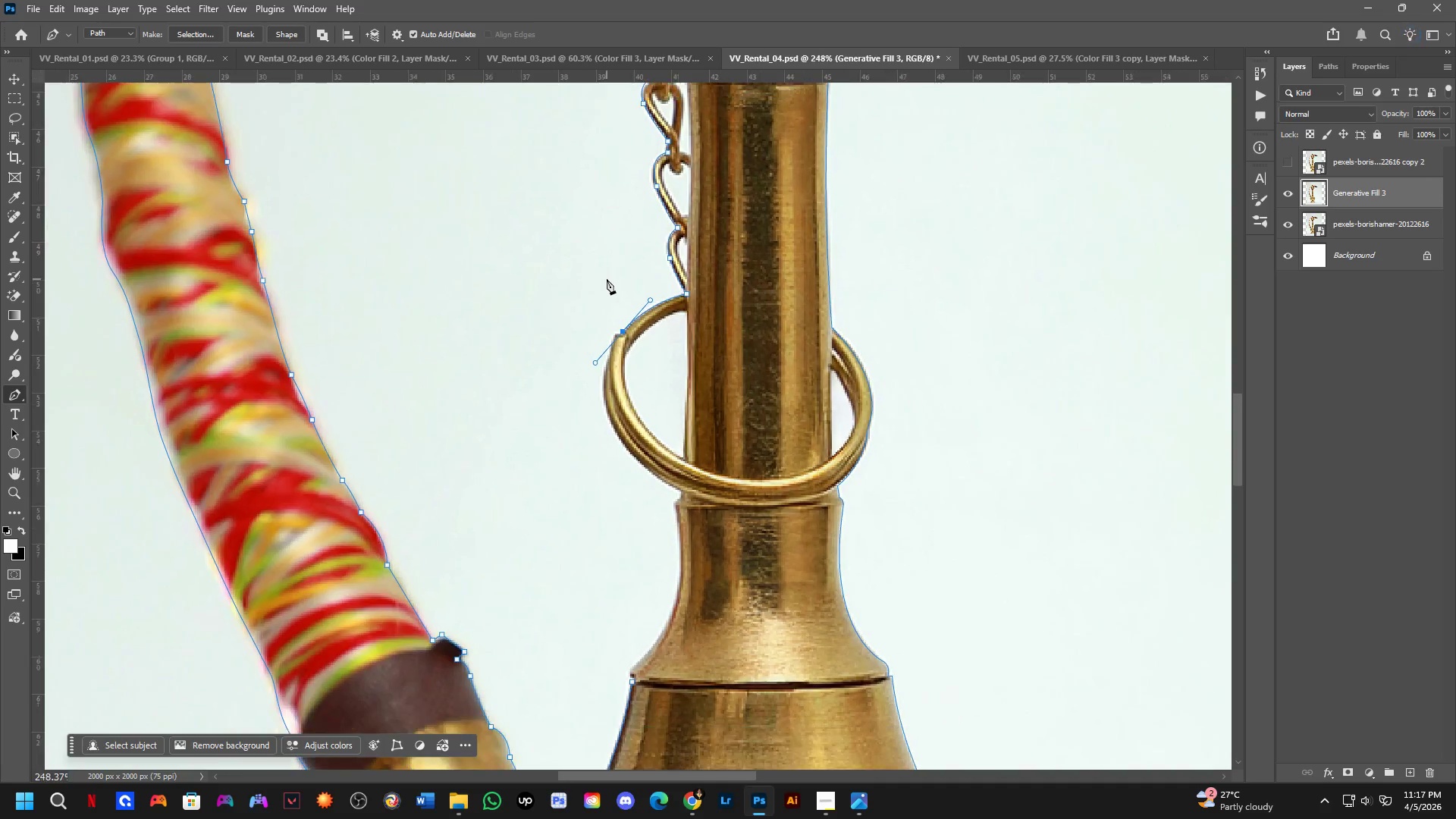 
hold_key(key=Space, duration=0.72)
 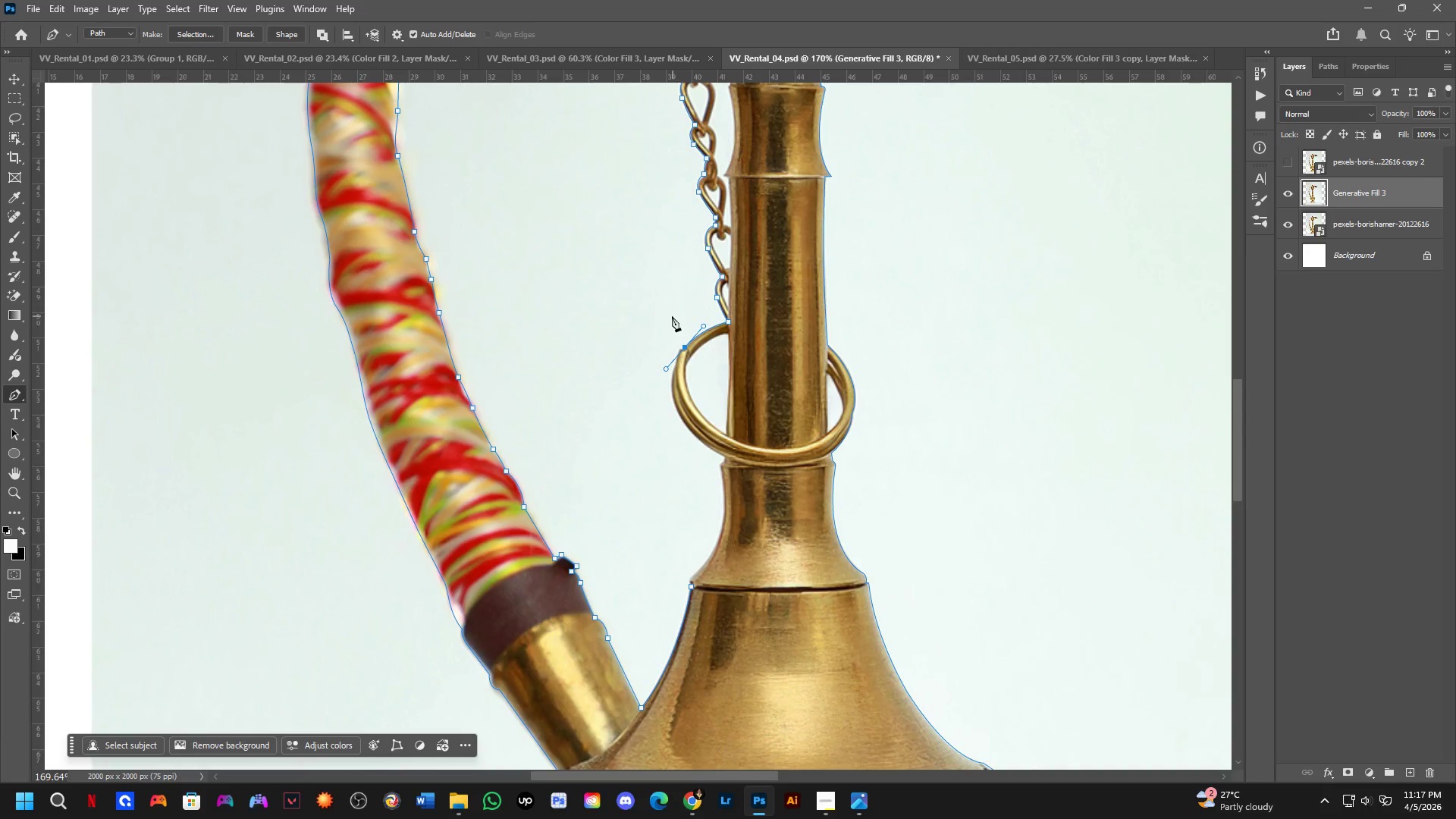 
left_click_drag(start_coordinate=[657, 304], to_coordinate=[676, 316])
 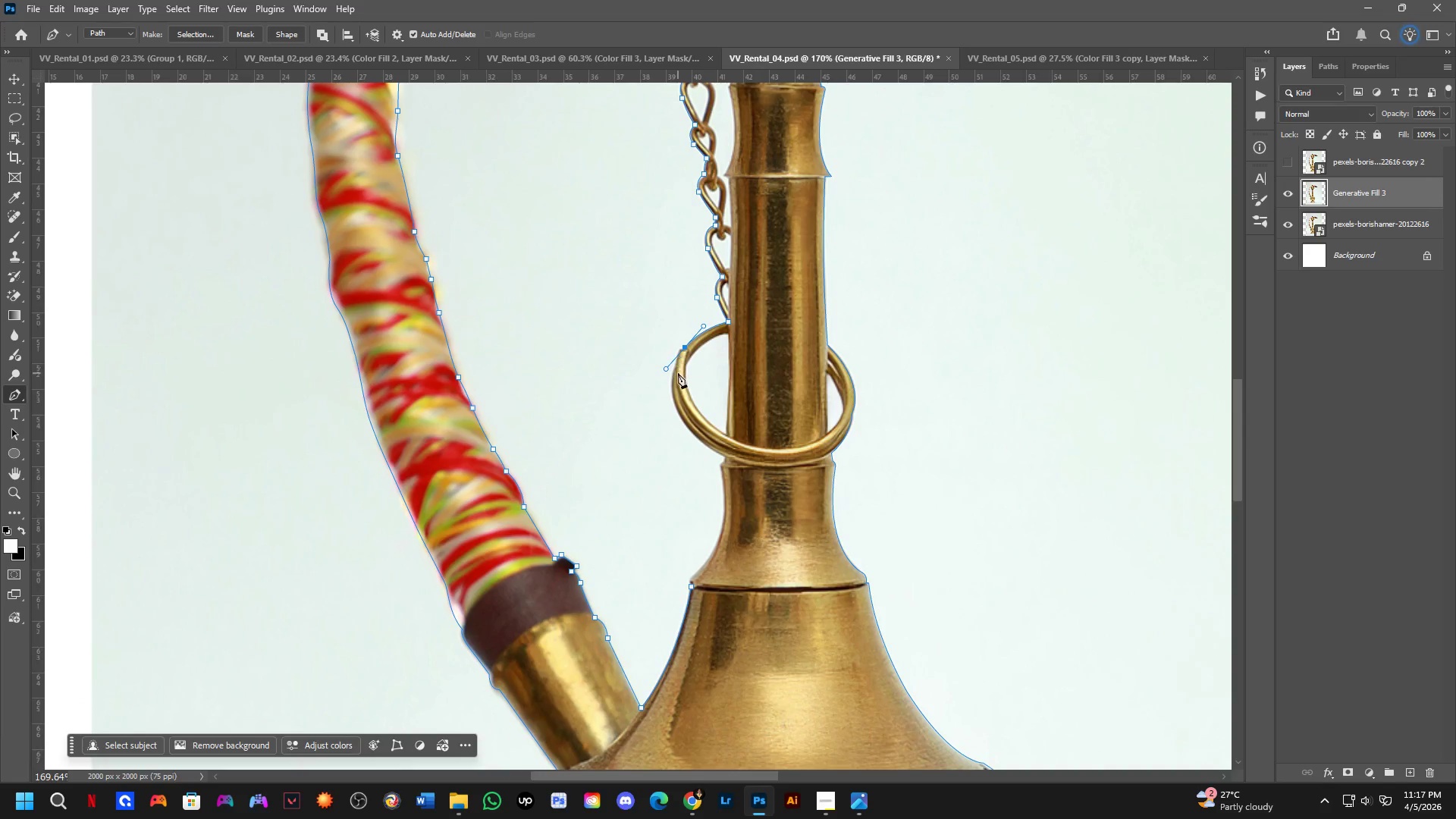 
scroll: coordinate [657, 304], scroll_direction: down, amount: 4.0
 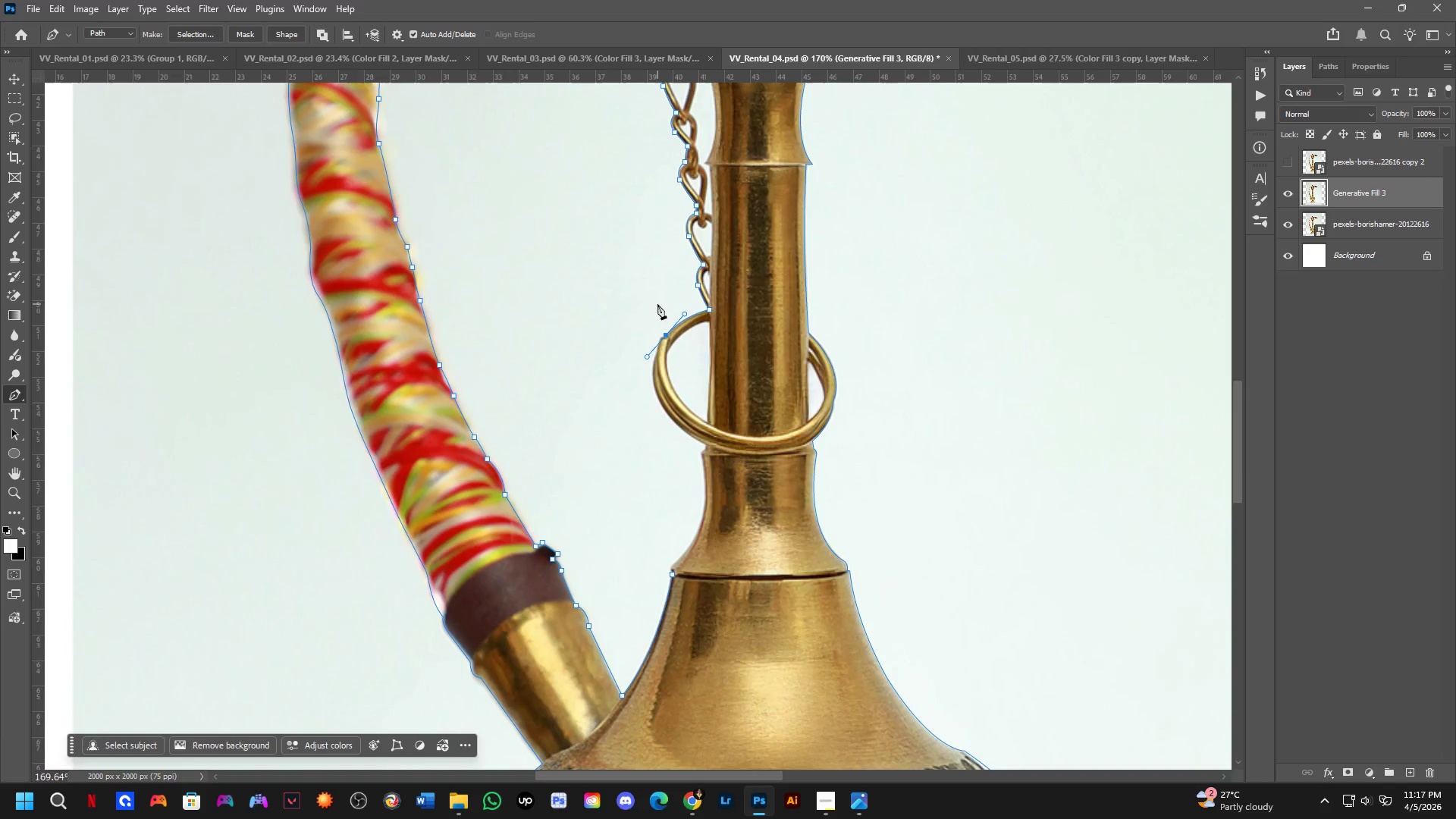 
hold_key(key=Space, duration=0.39)
 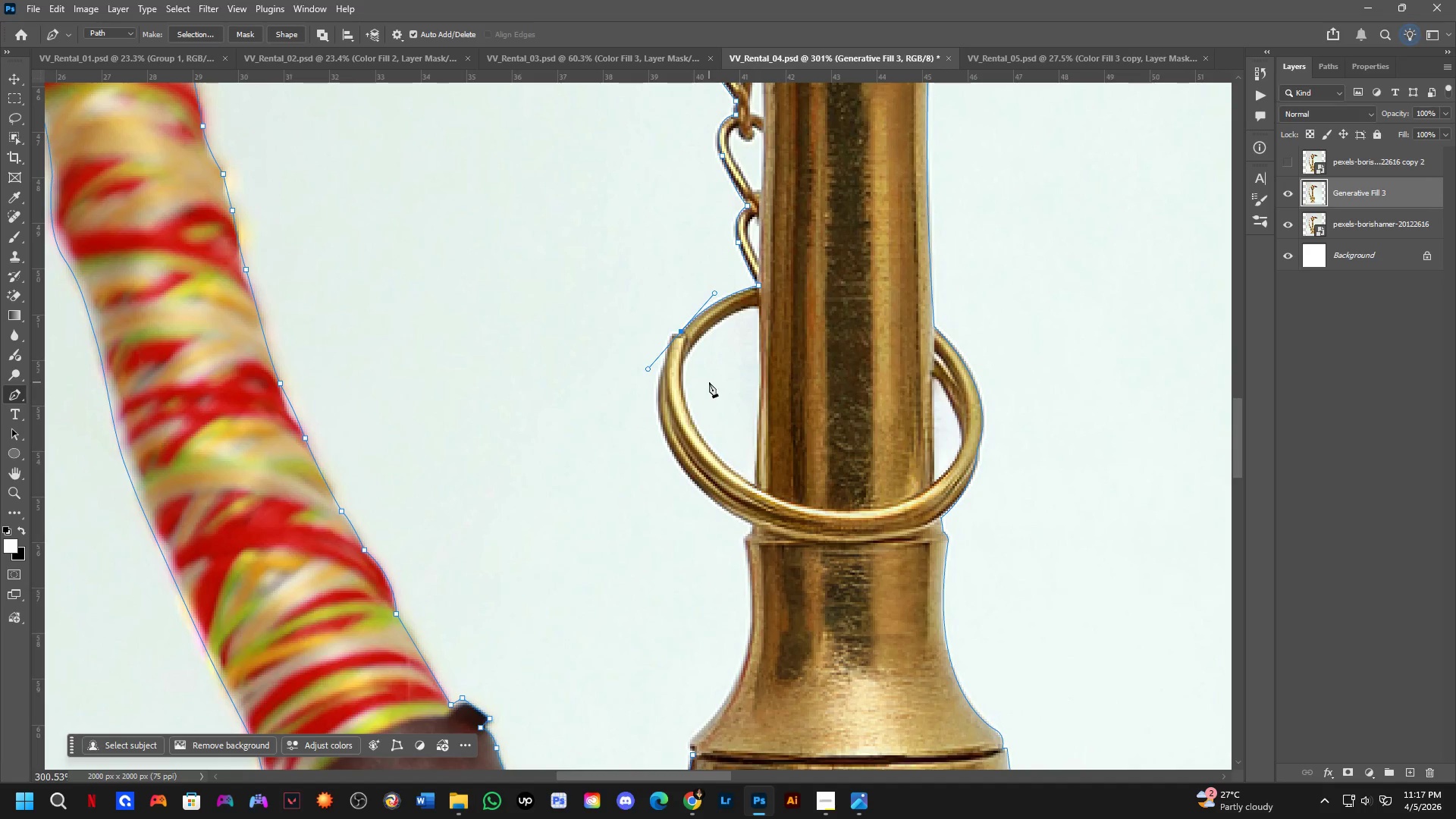 
left_click_drag(start_coordinate=[718, 378], to_coordinate=[710, 382])
 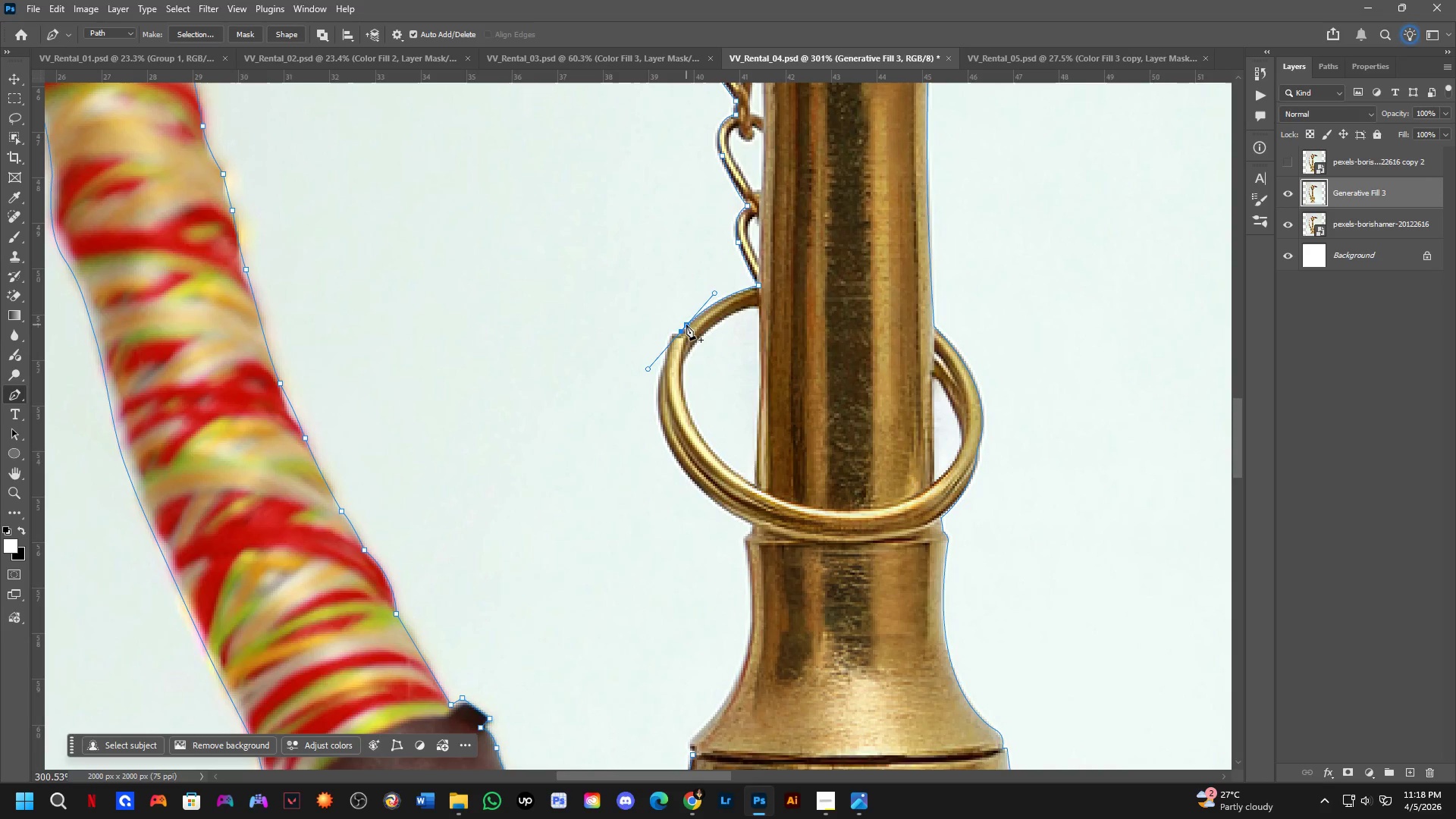 
scroll: coordinate [682, 372], scroll_direction: up, amount: 6.0
 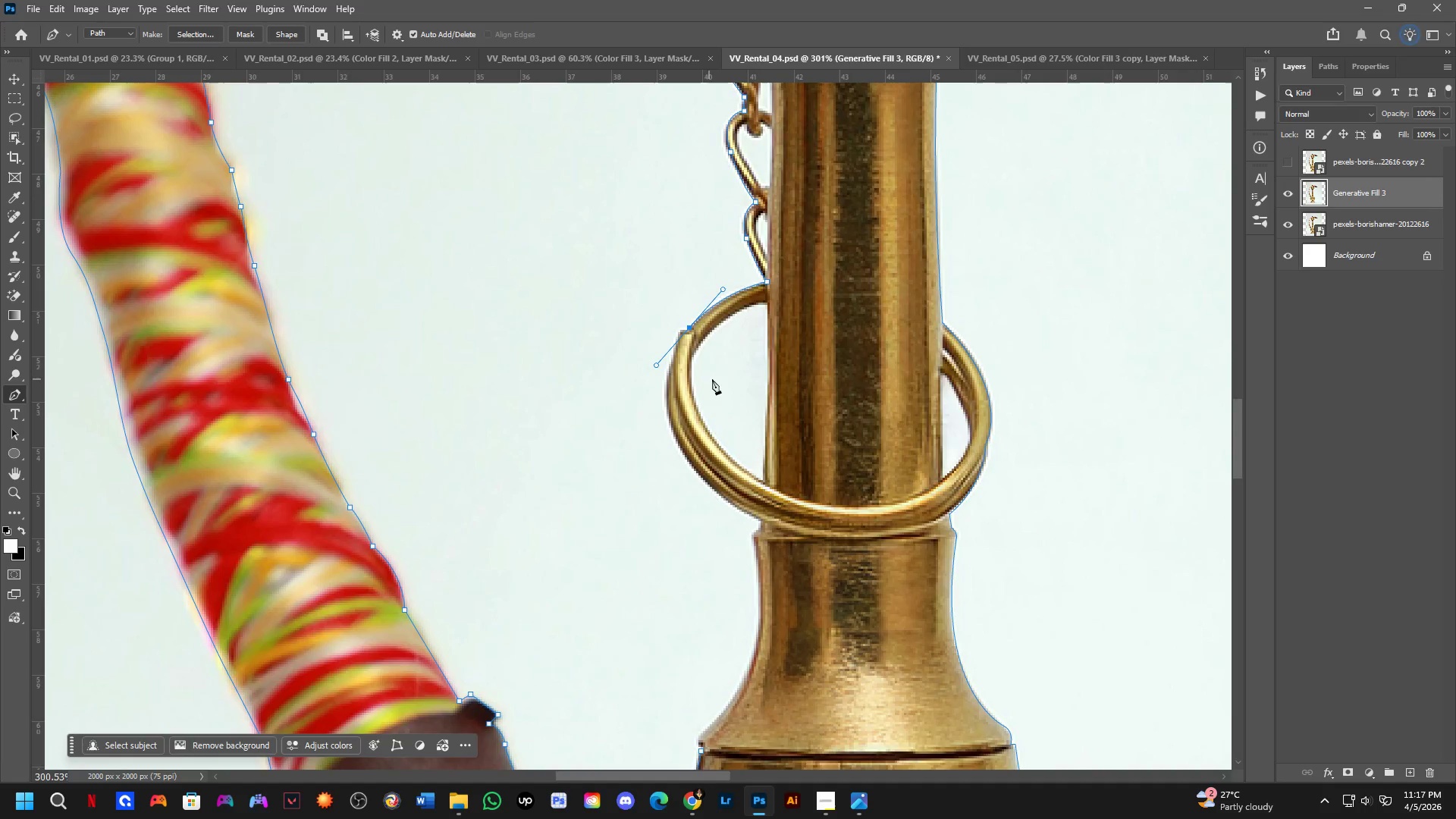 
wait(6.98)
 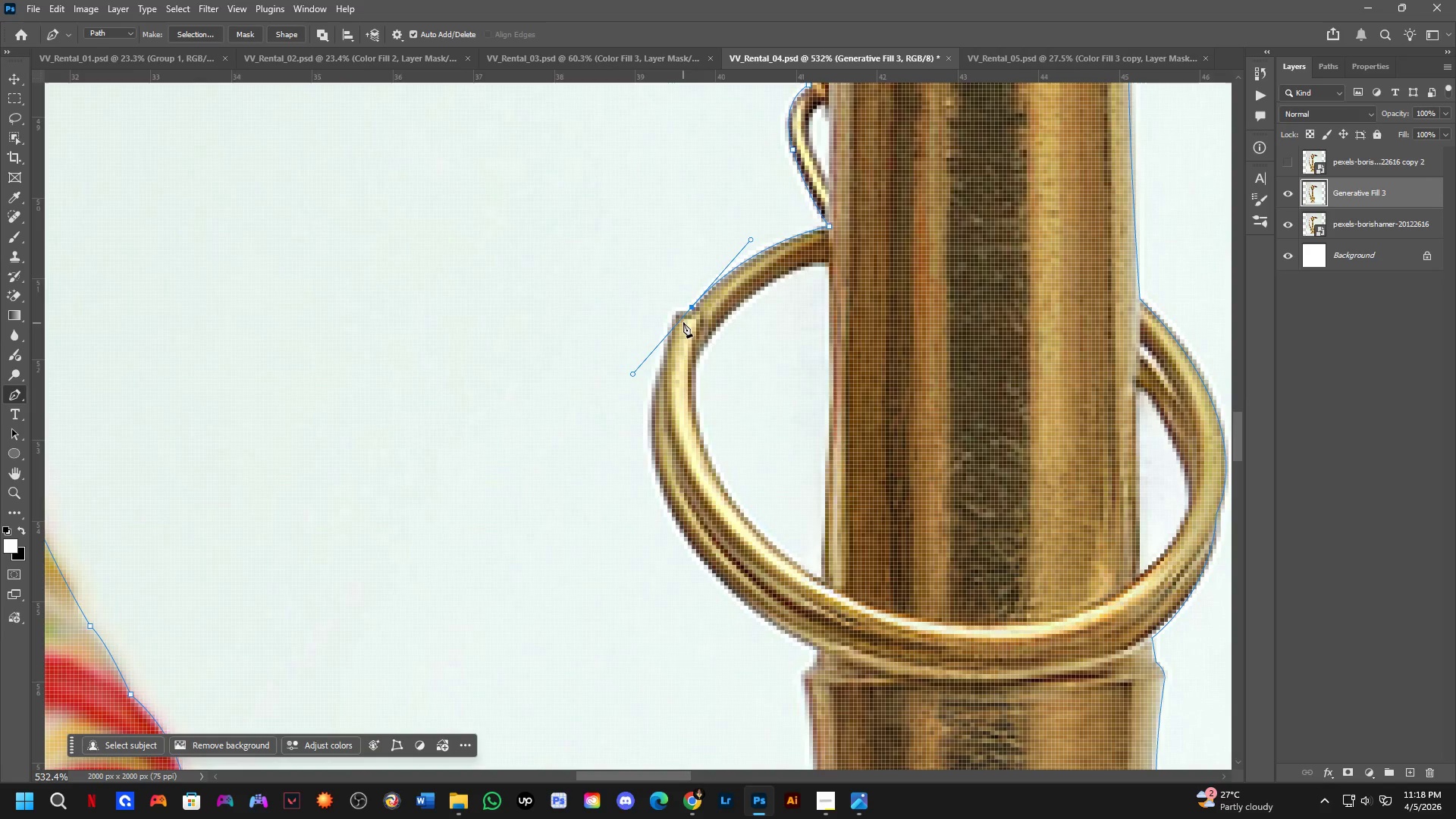 
hold_key(key=AltLeft, duration=0.67)
 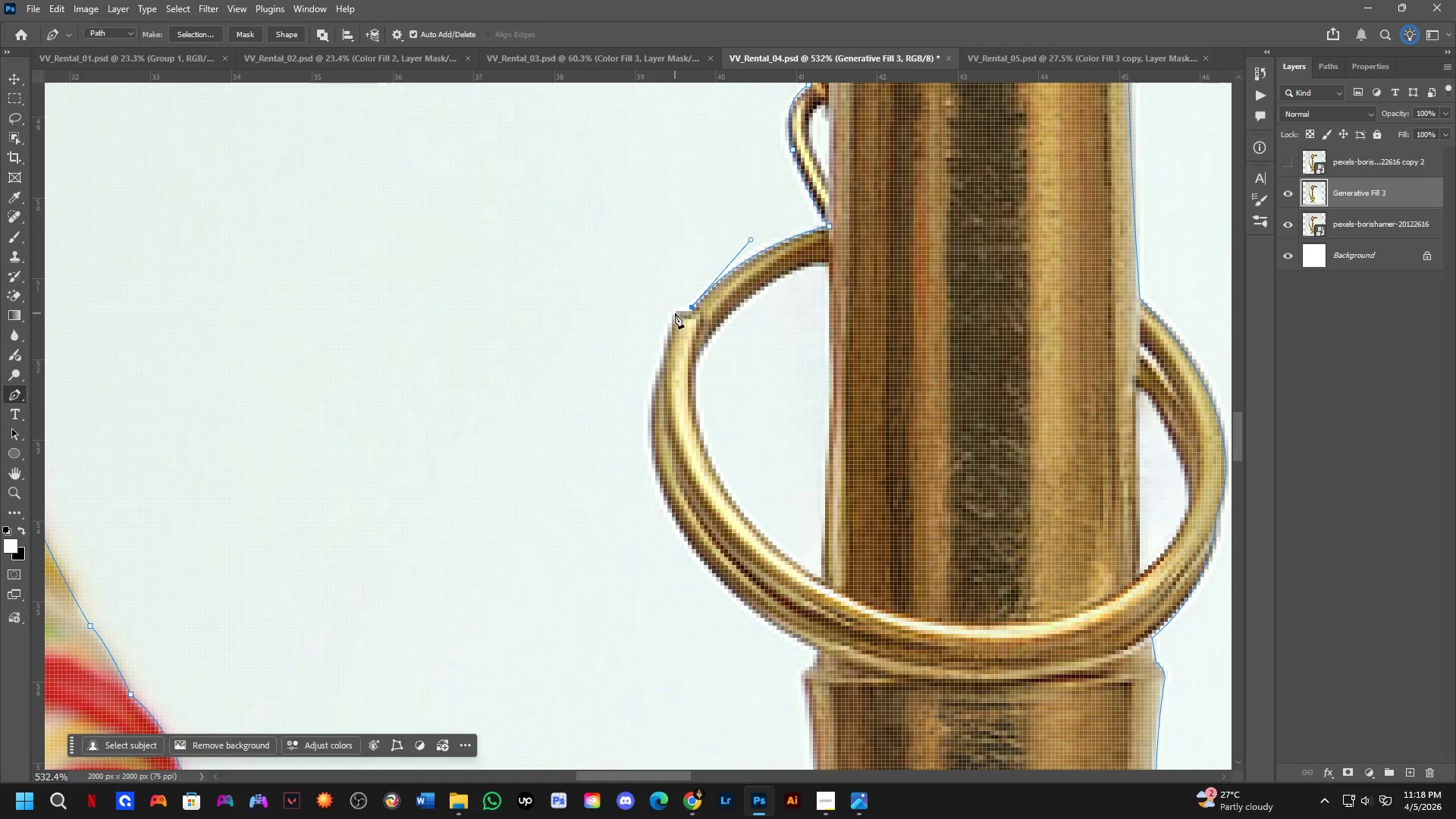 
scroll: coordinate [671, 339], scroll_direction: up, amount: 6.0
 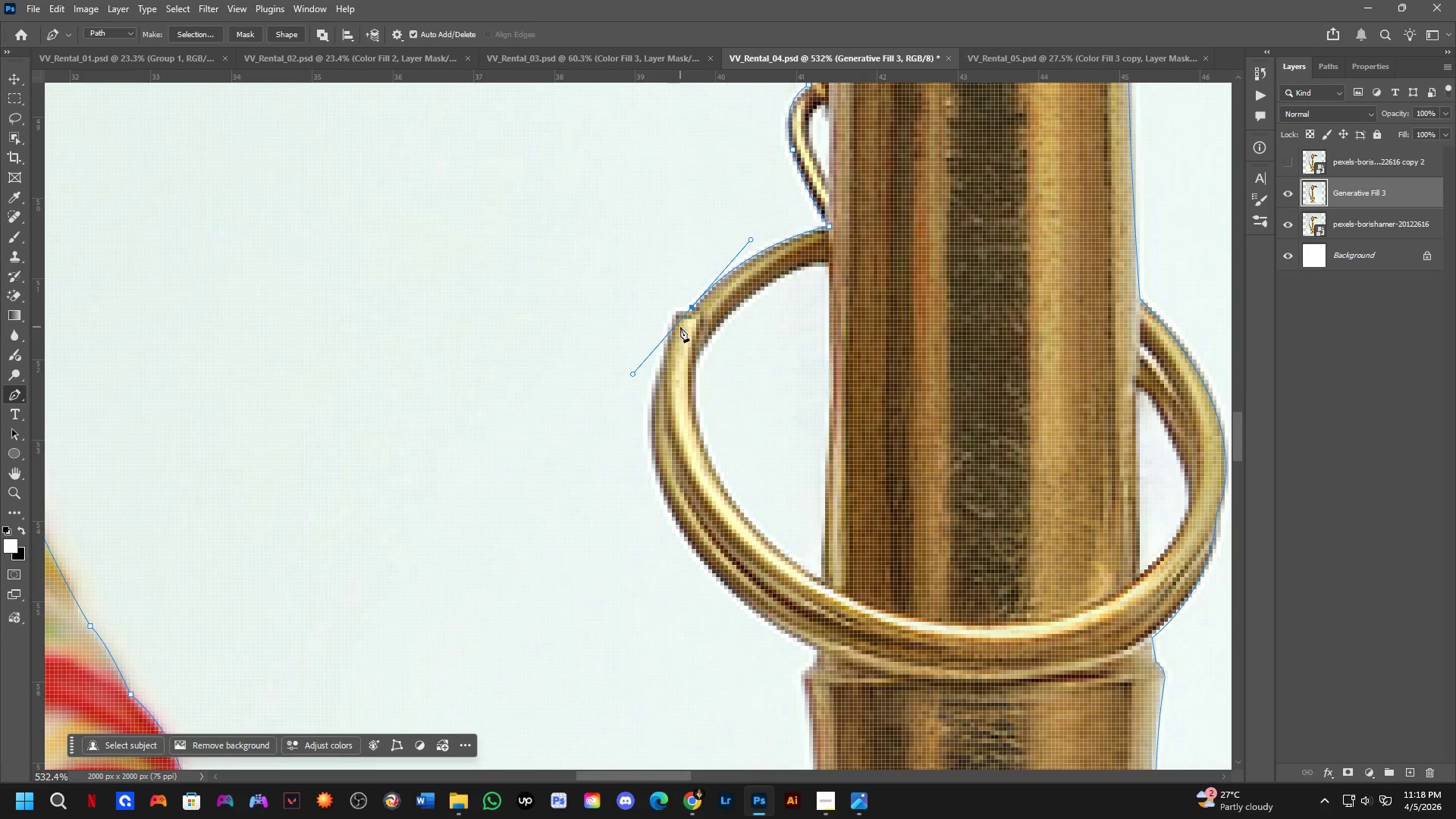 
left_click([691, 306])
 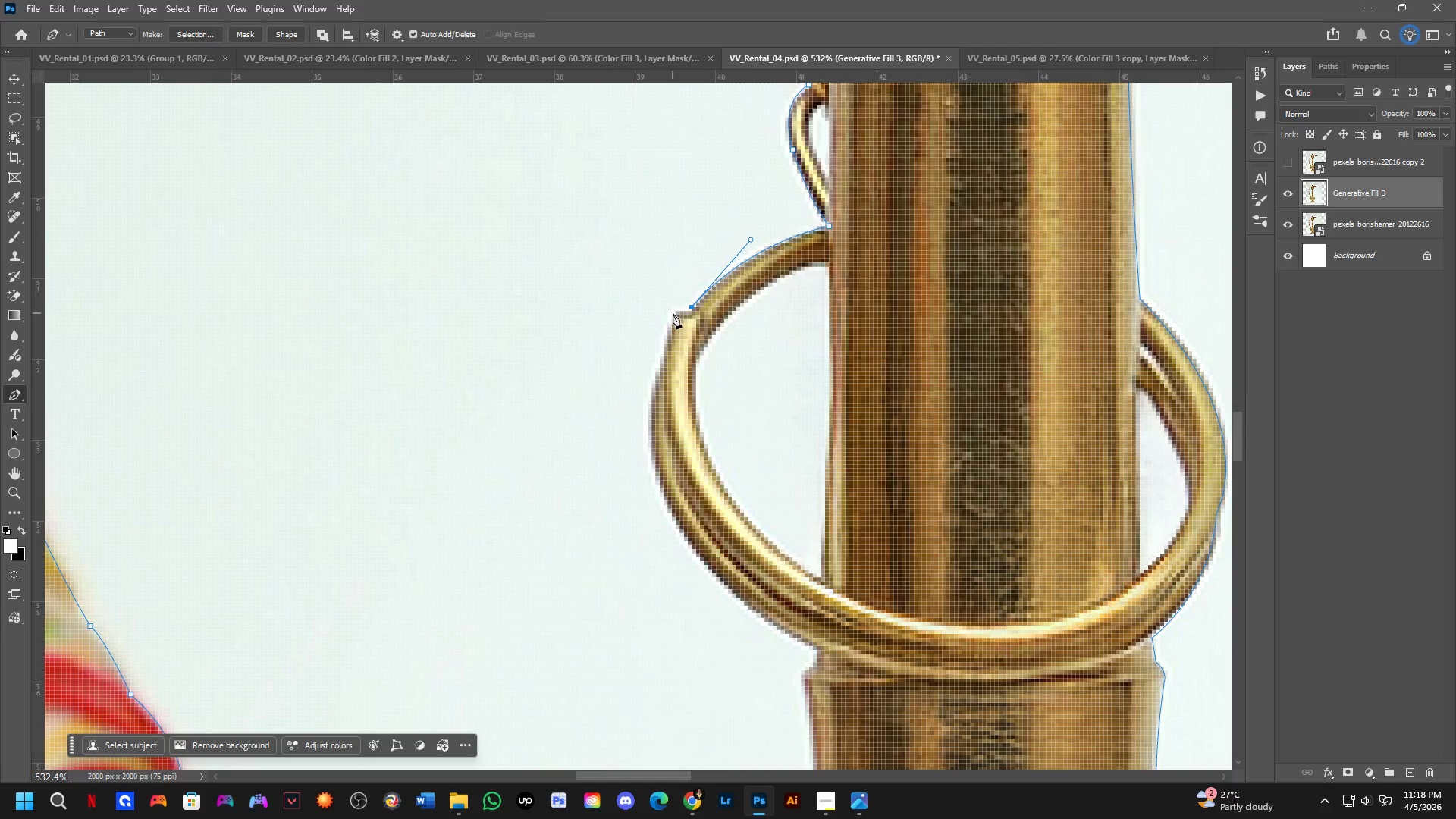 
left_click([673, 313])
 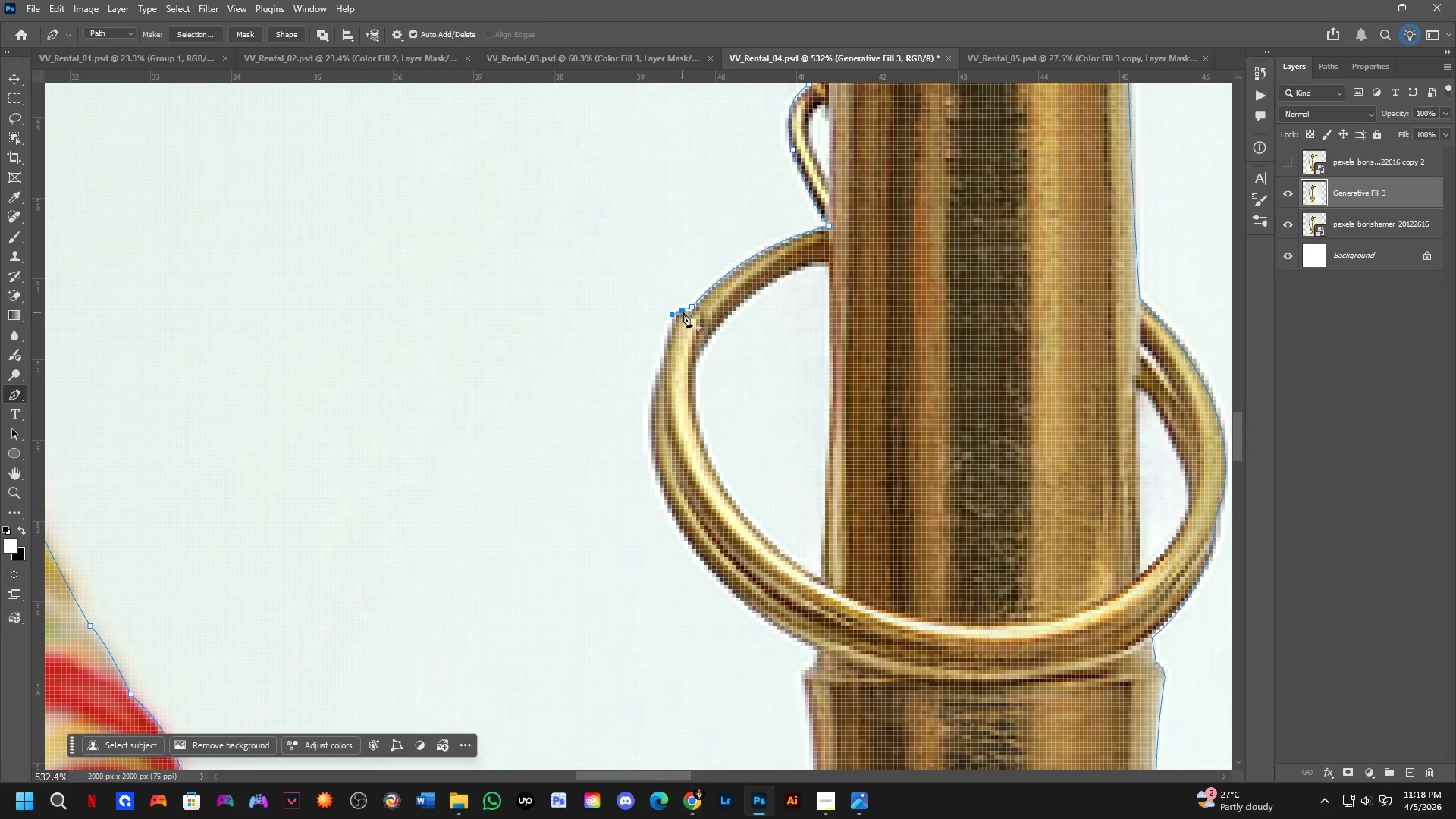 
hold_key(key=ControlLeft, duration=0.94)
 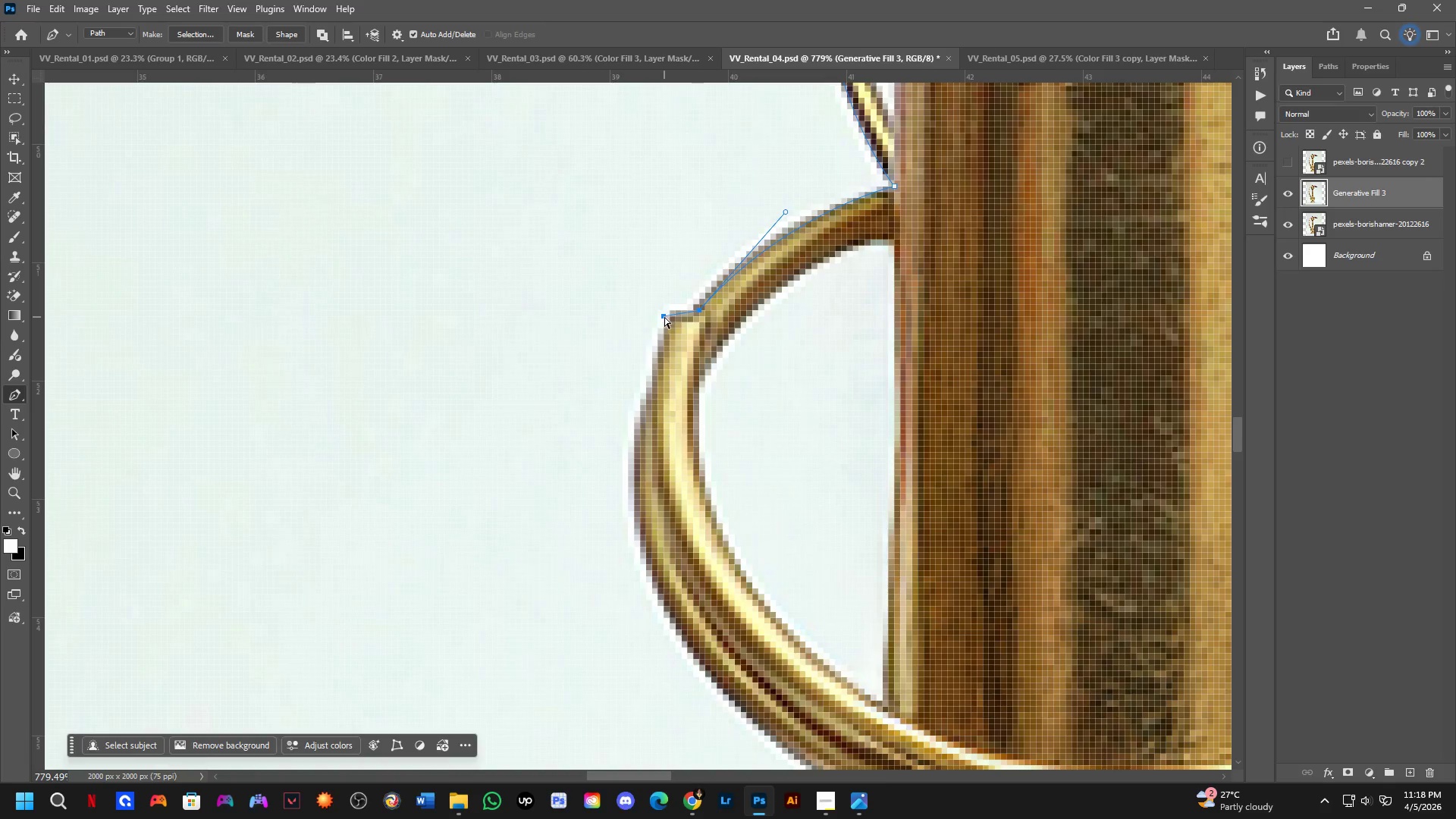 
scroll: coordinate [689, 312], scroll_direction: up, amount: 4.0
 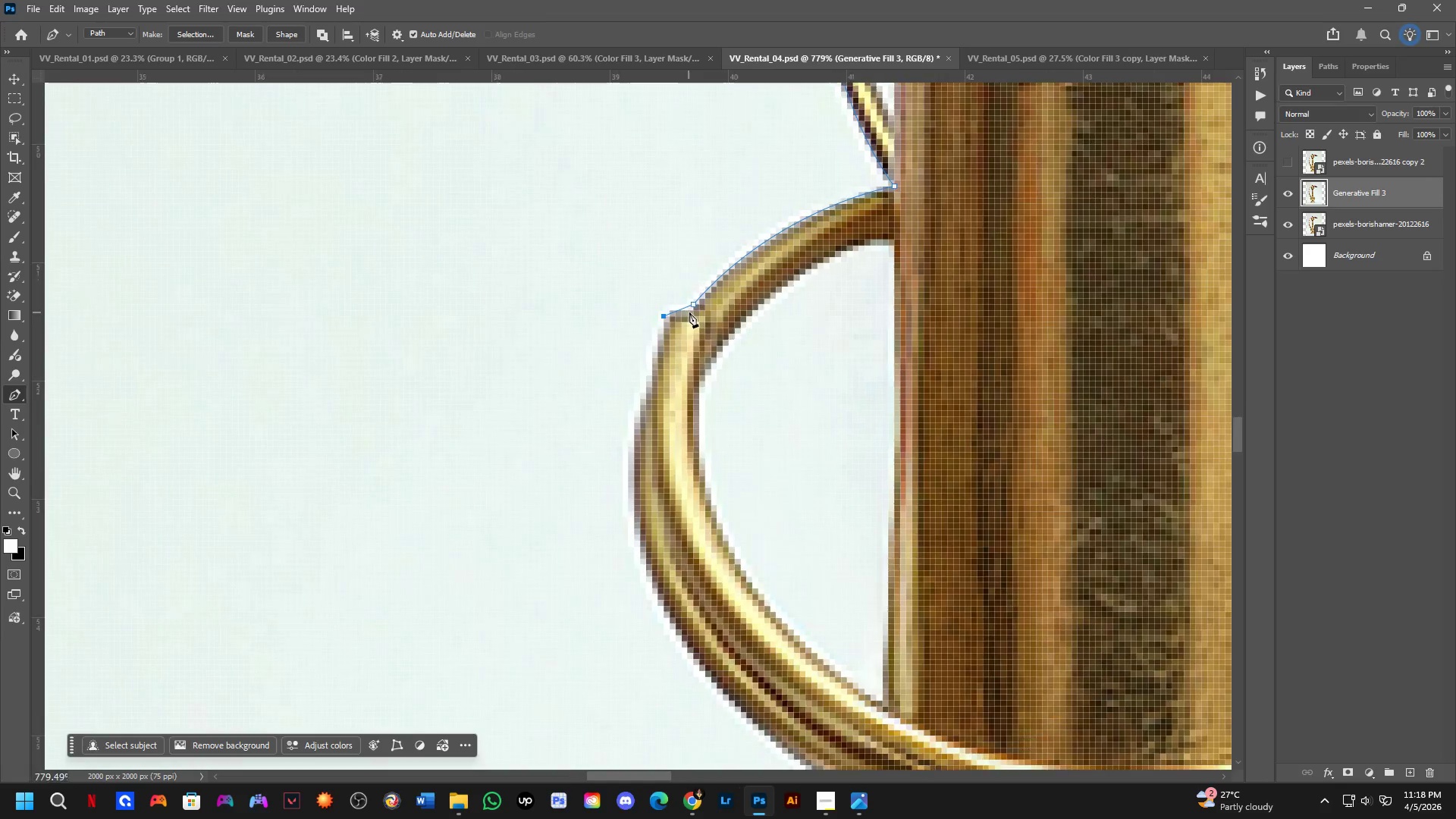 
left_click_drag(start_coordinate=[694, 306], to_coordinate=[701, 313])
 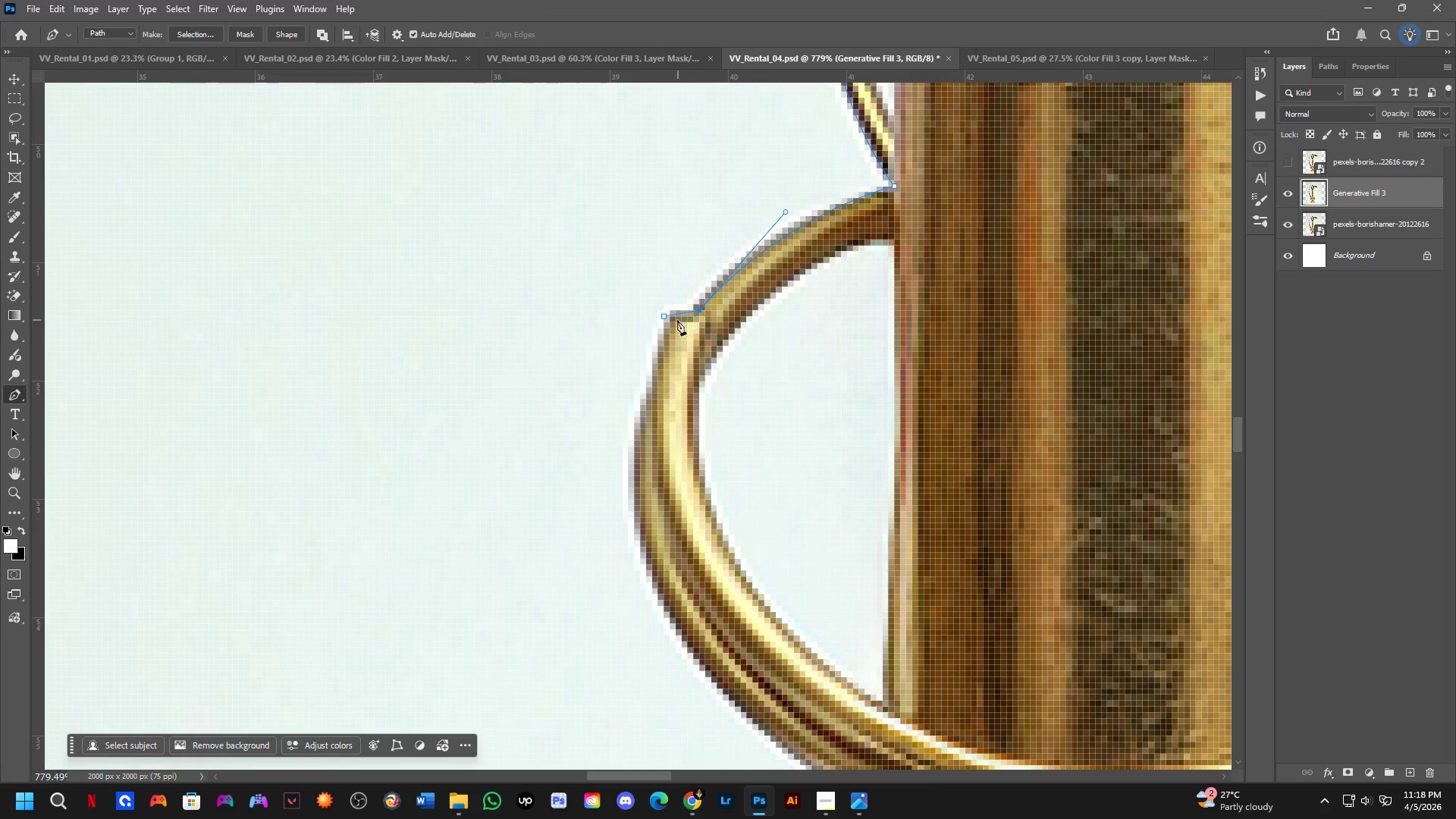 
hold_key(key=ControlLeft, duration=1.08)
left_click_drag(start_coordinate=[664, 317], to_coordinate=[668, 312])
 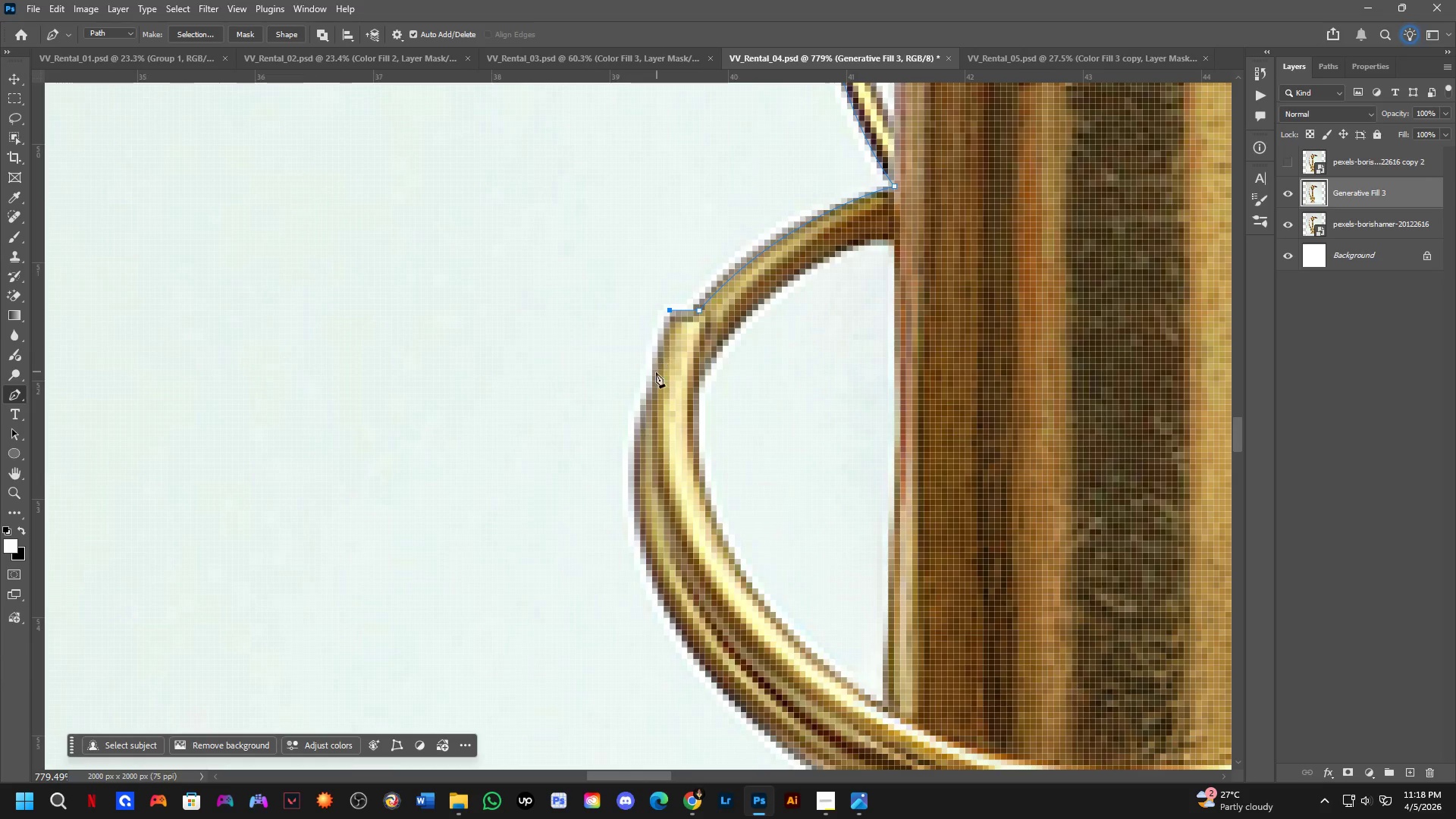 
scroll: coordinate [651, 383], scroll_direction: down, amount: 5.0
 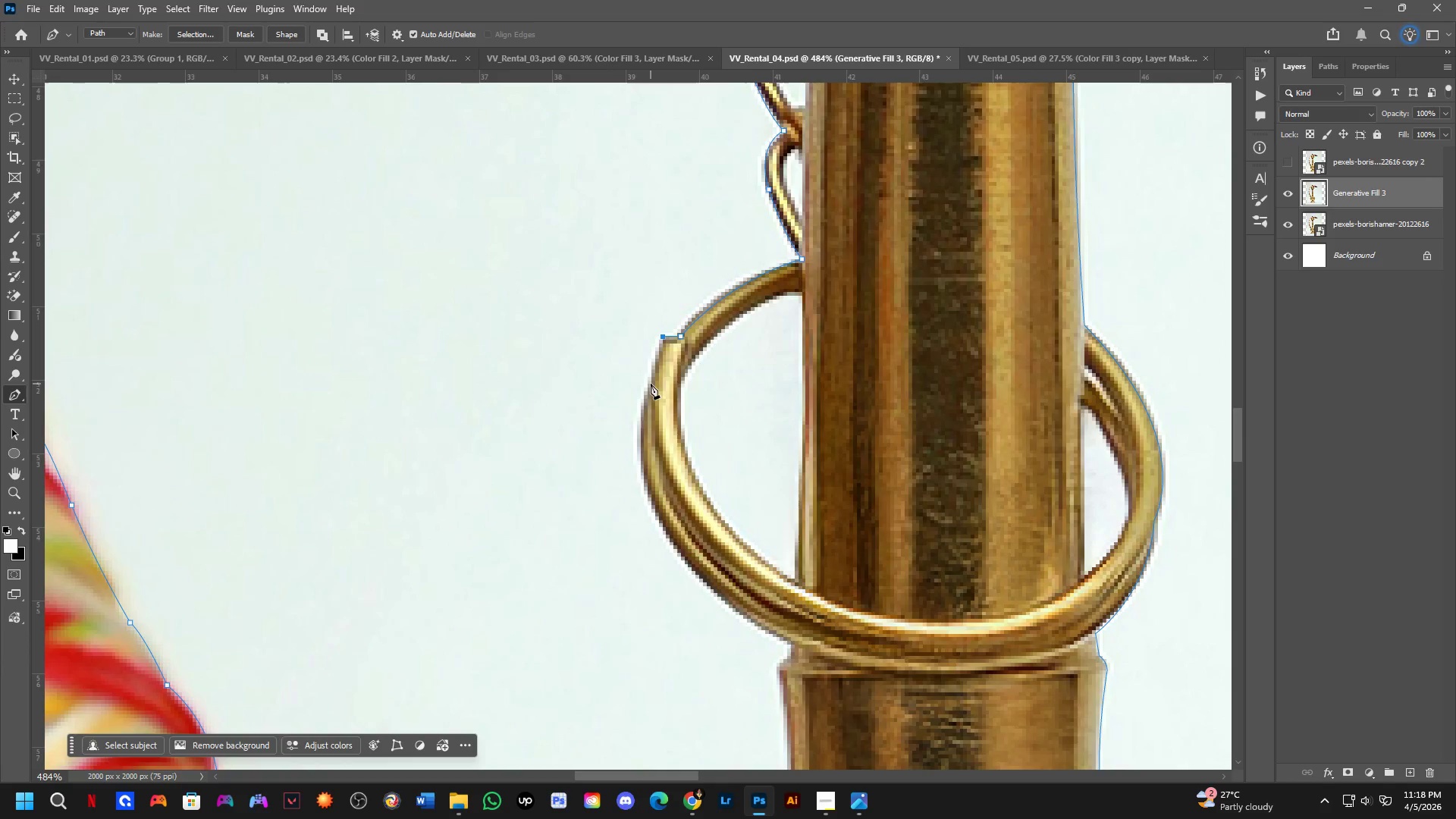 
left_click_drag(start_coordinate=[651, 383], to_coordinate=[651, 393])
 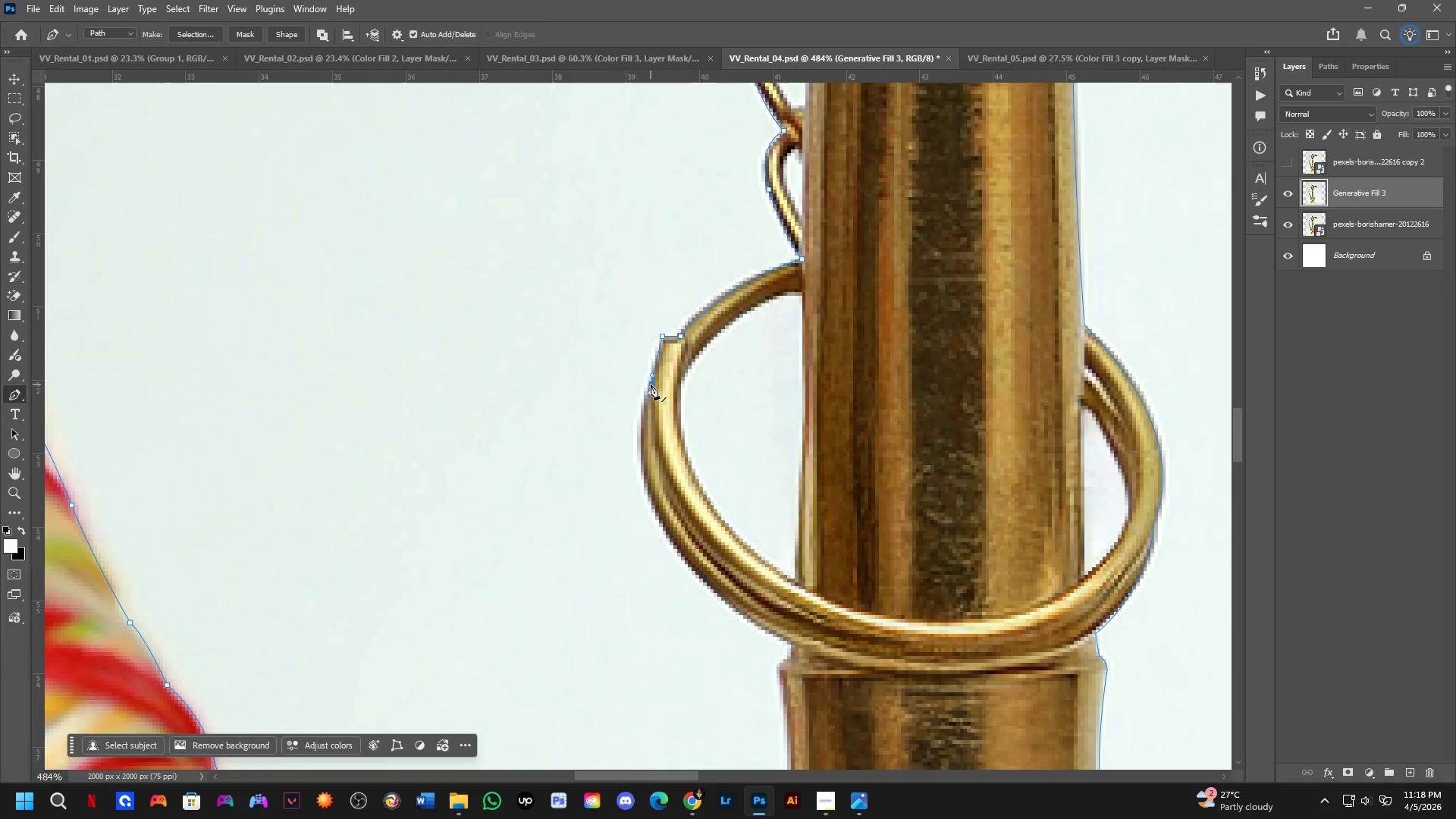 
hold_key(key=AltLeft, duration=0.56)
left_click([651, 382])
 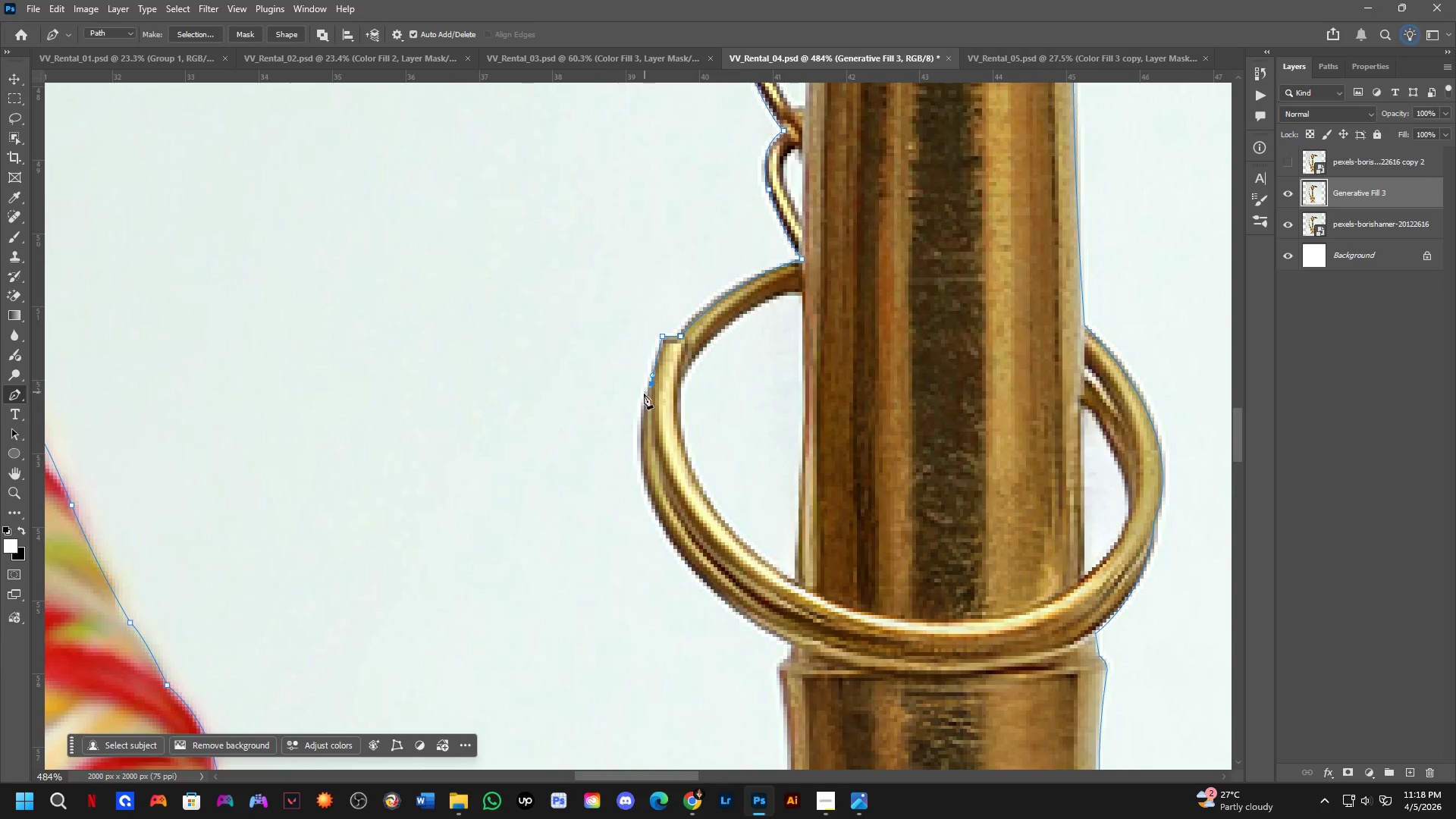 
hold_key(key=Space, duration=0.61)
 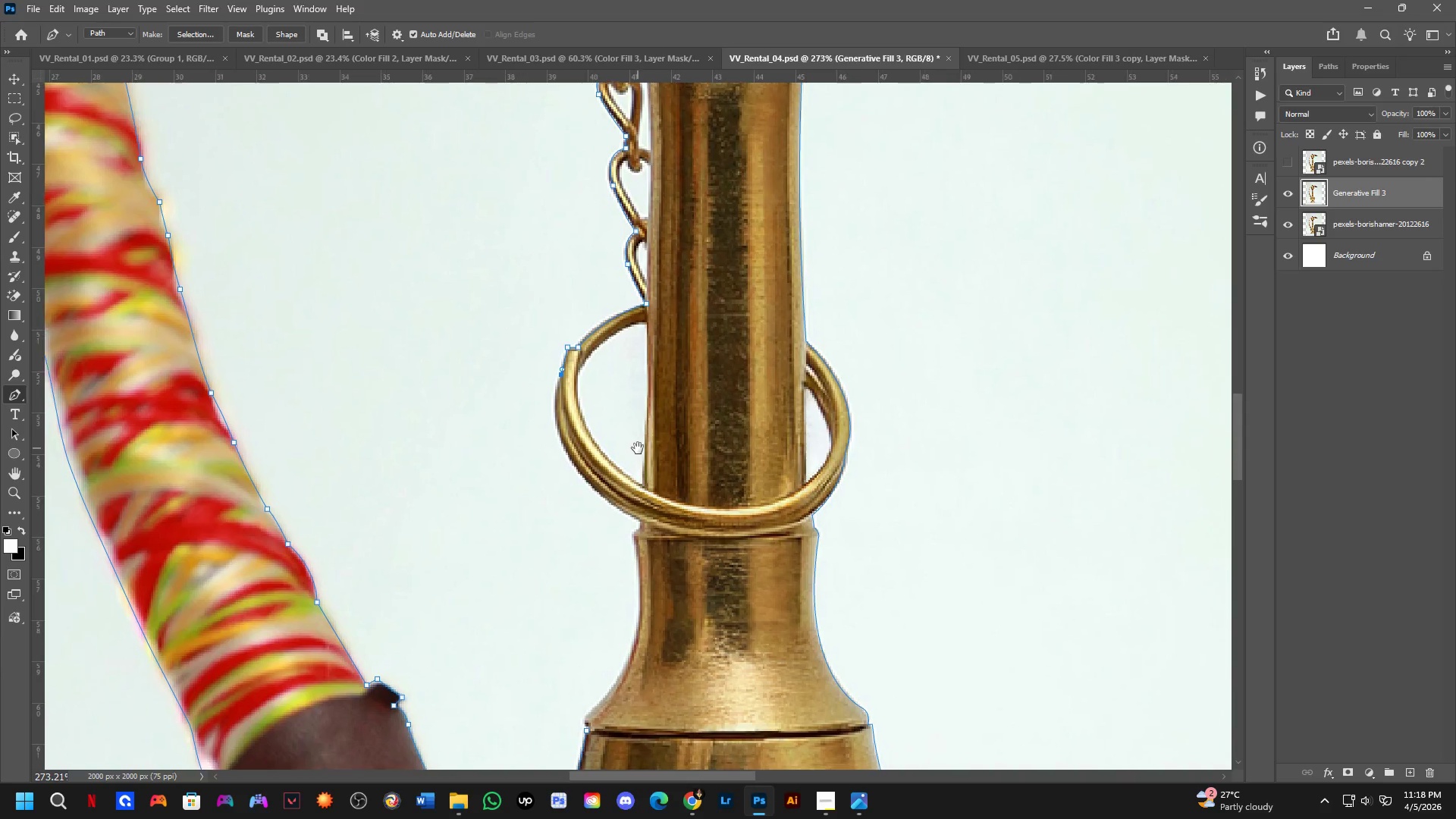 
left_click_drag(start_coordinate=[656, 450], to_coordinate=[623, 428])
 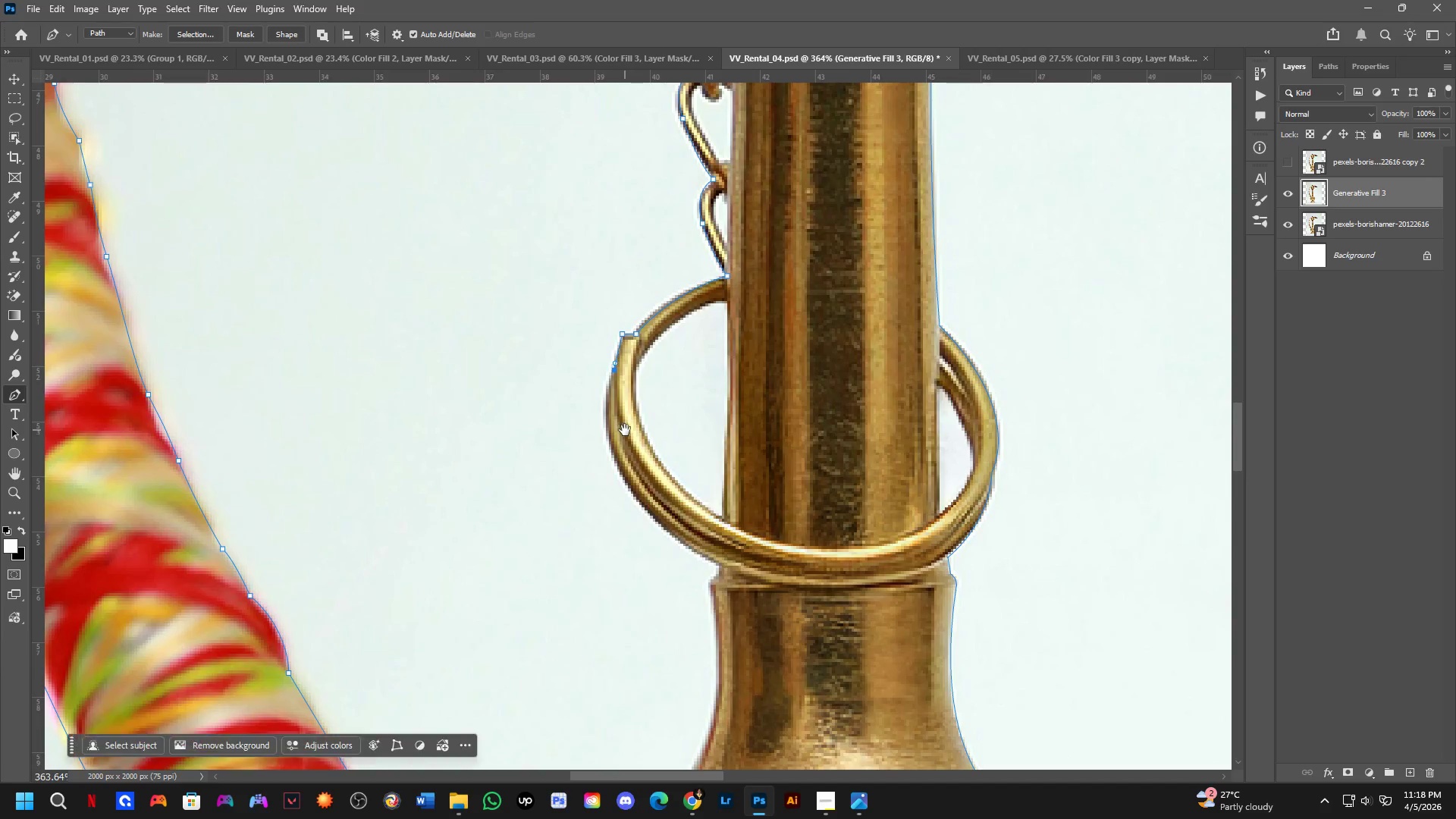 
scroll: coordinate [635, 411], scroll_direction: down, amount: 3.0
 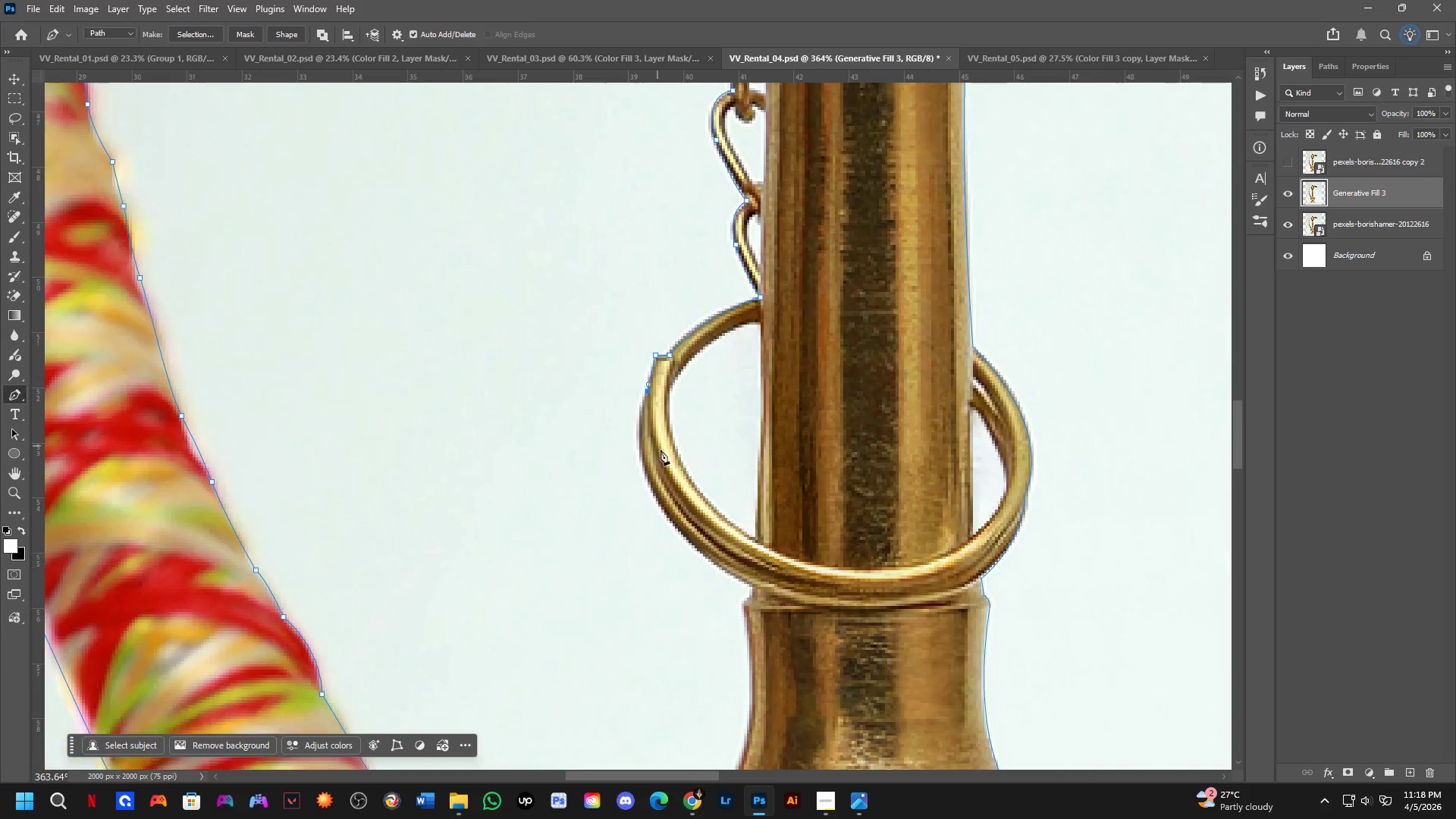 
hold_key(key=Space, duration=0.77)
 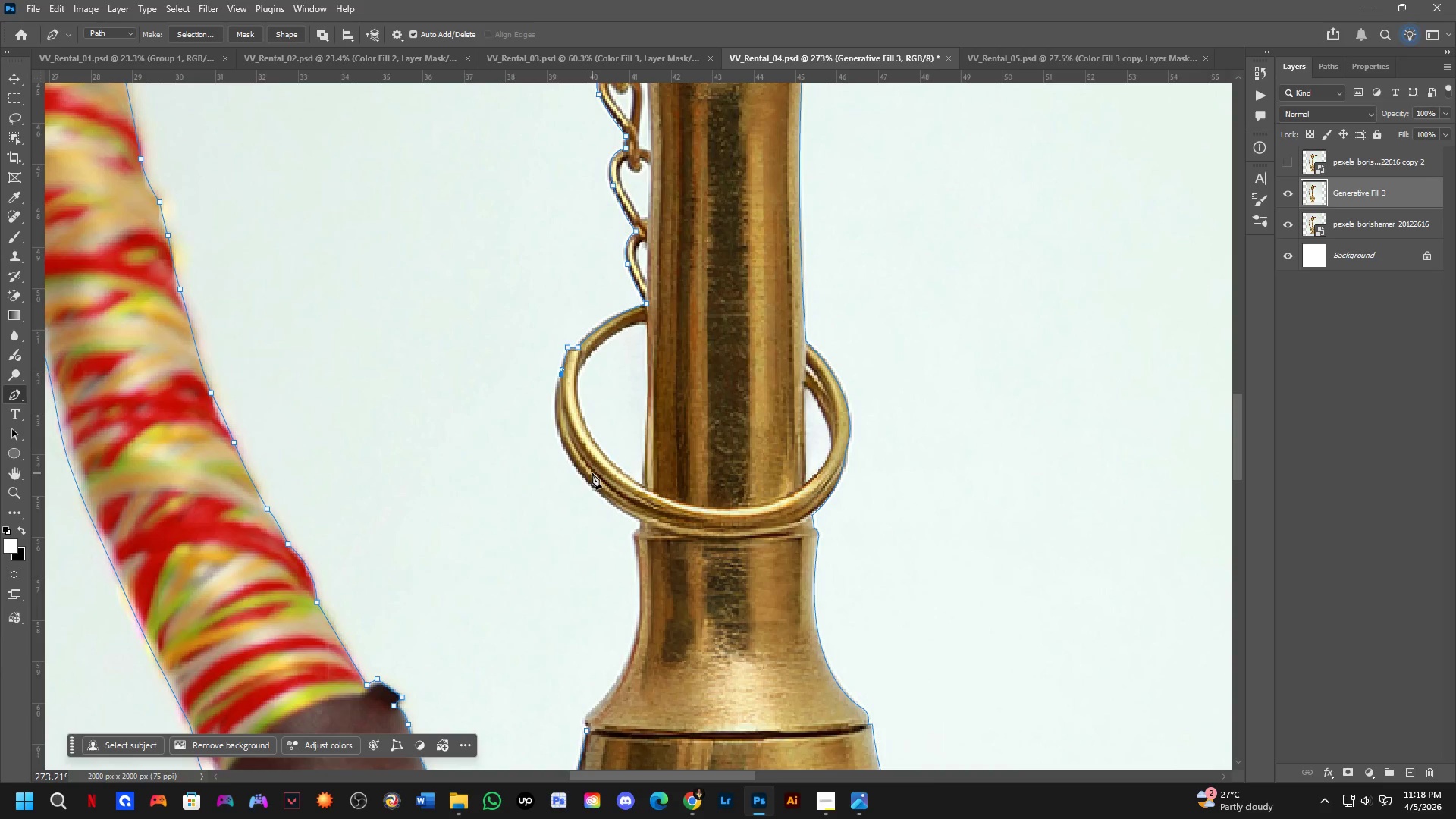 
left_click_drag(start_coordinate=[694, 460], to_coordinate=[638, 448])
 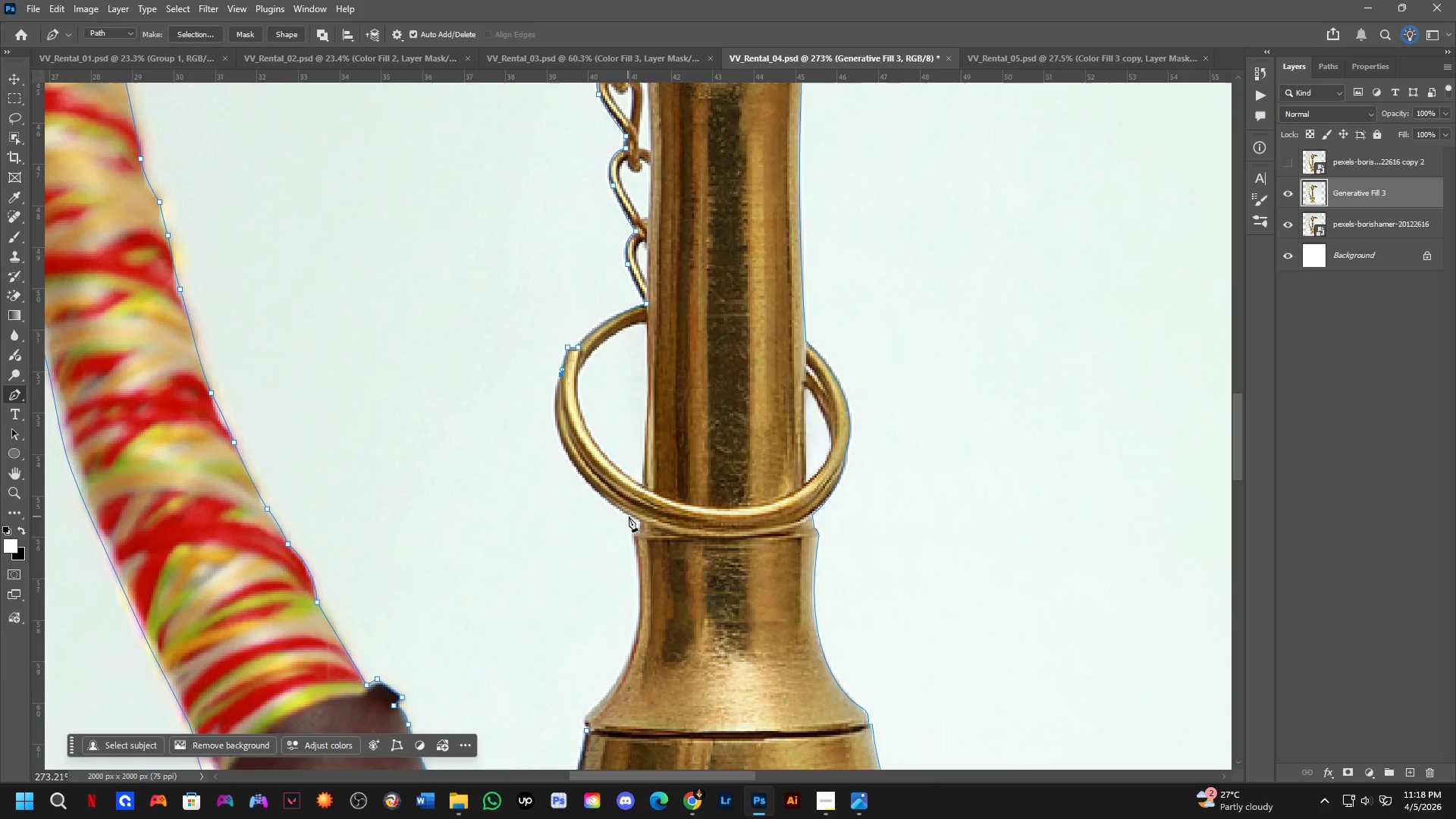 
scroll: coordinate [630, 440], scroll_direction: down, amount: 3.0
 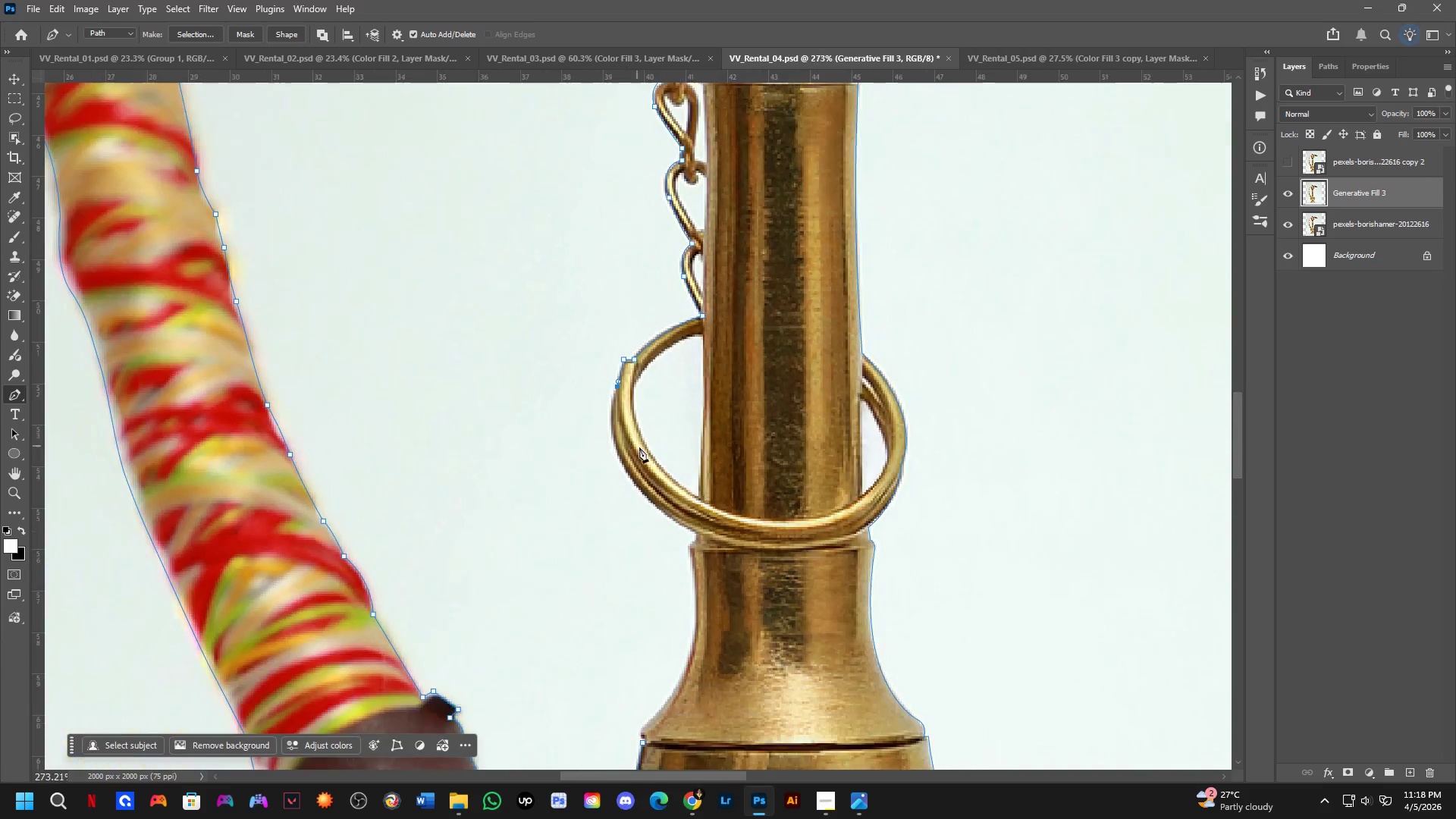 
left_click_drag(start_coordinate=[640, 521], to_coordinate=[757, 583])
 